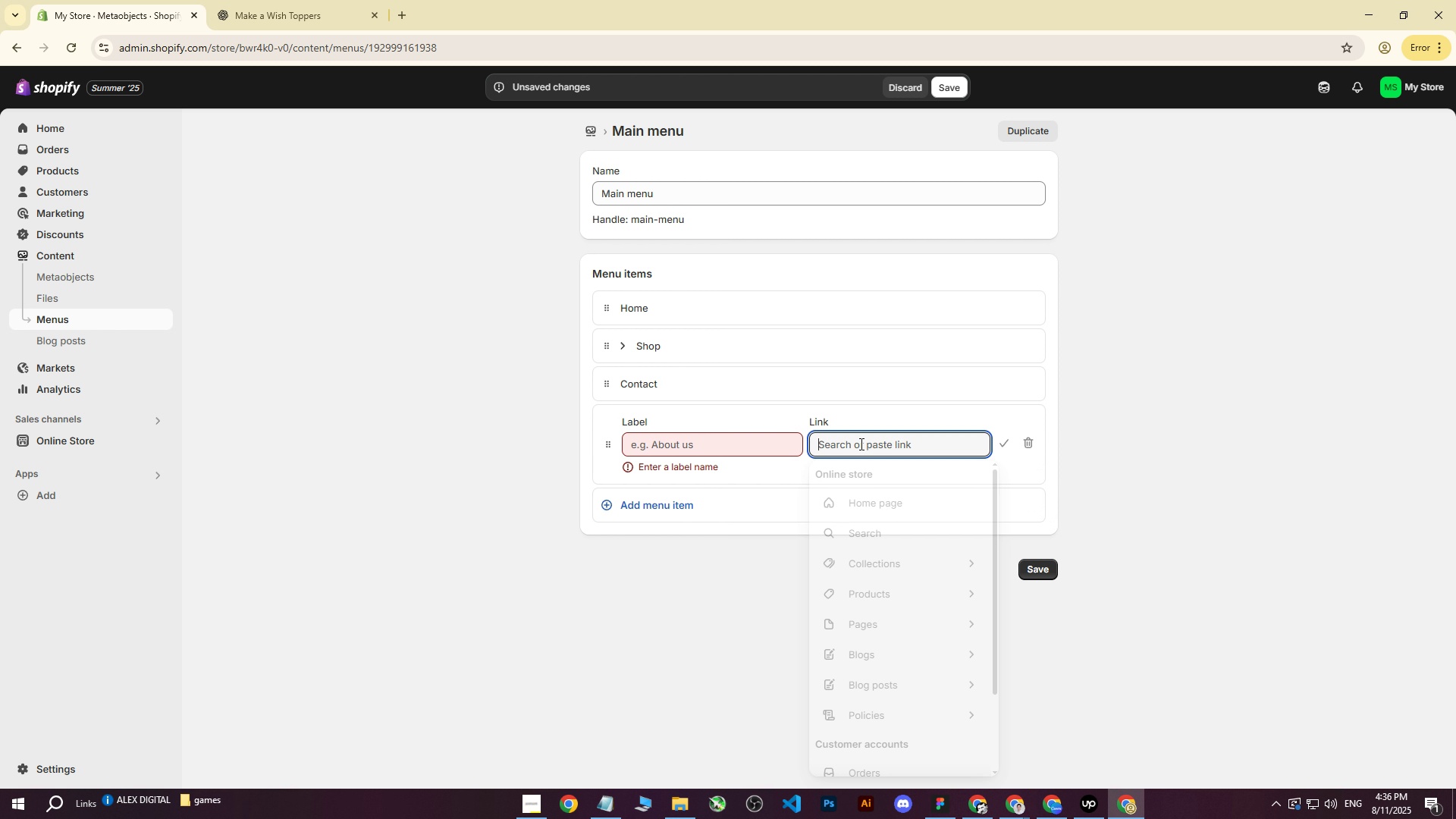 
left_click([860, 444])
 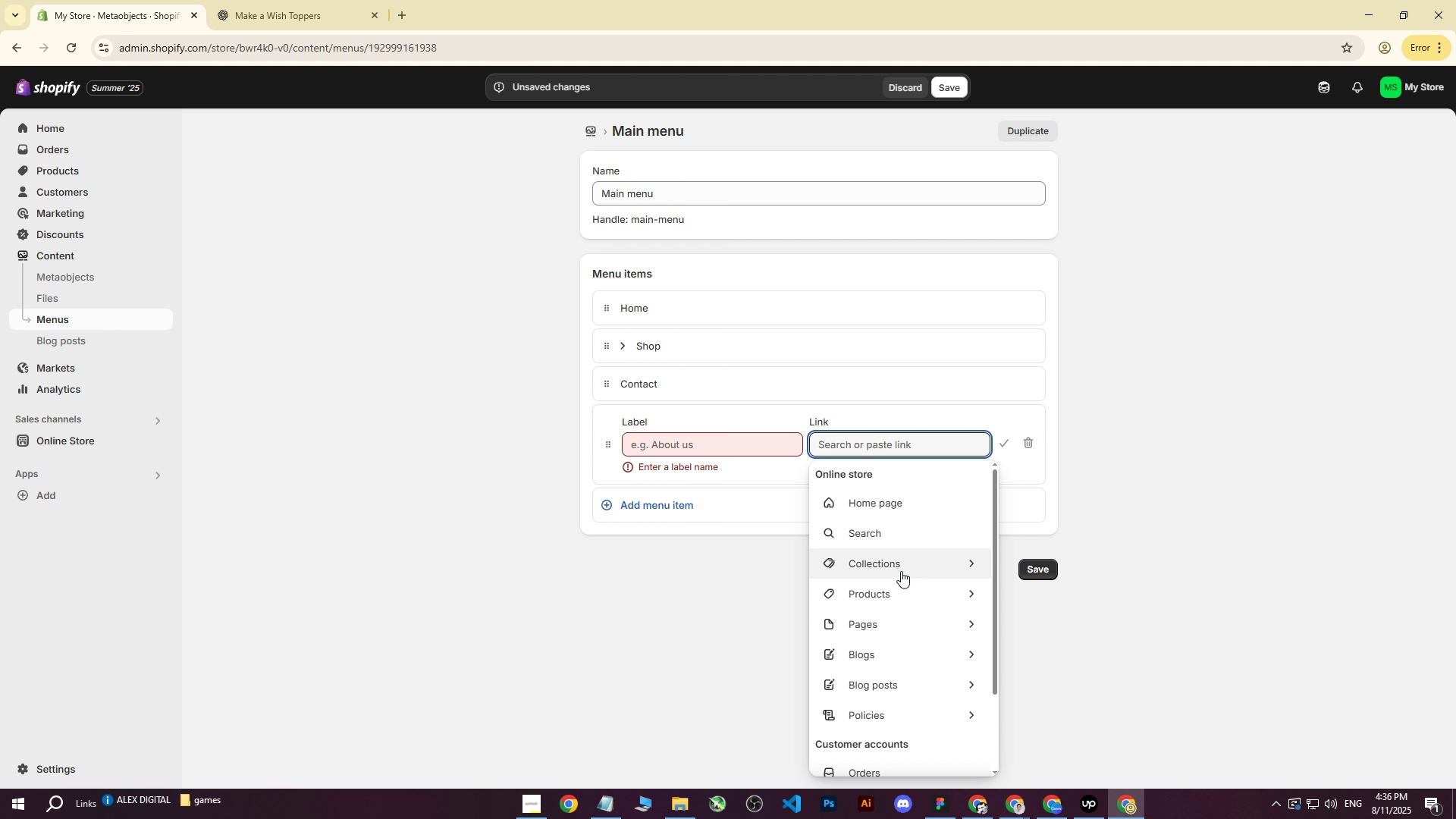 
left_click([898, 563])
 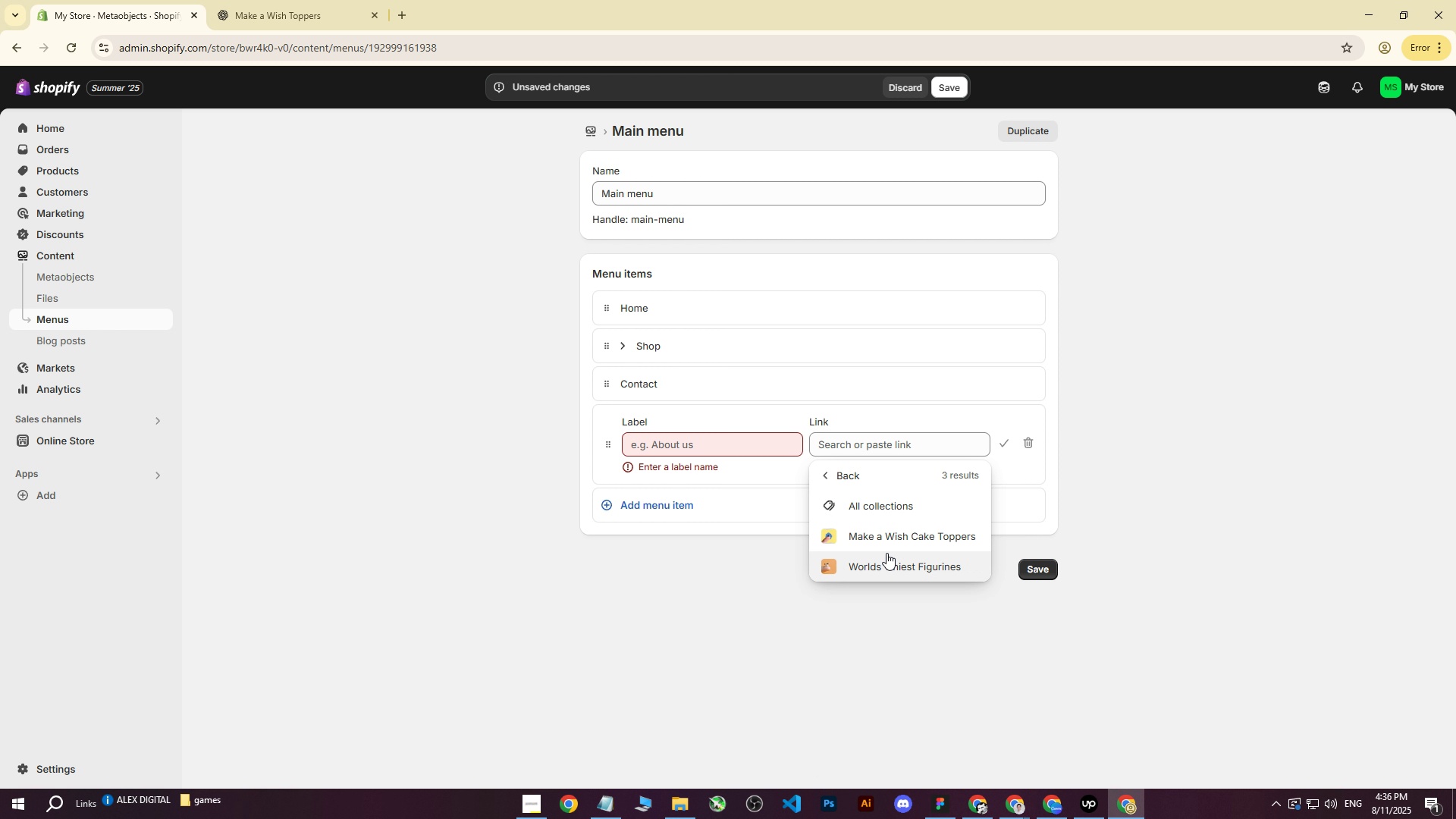 
left_click([883, 563])
 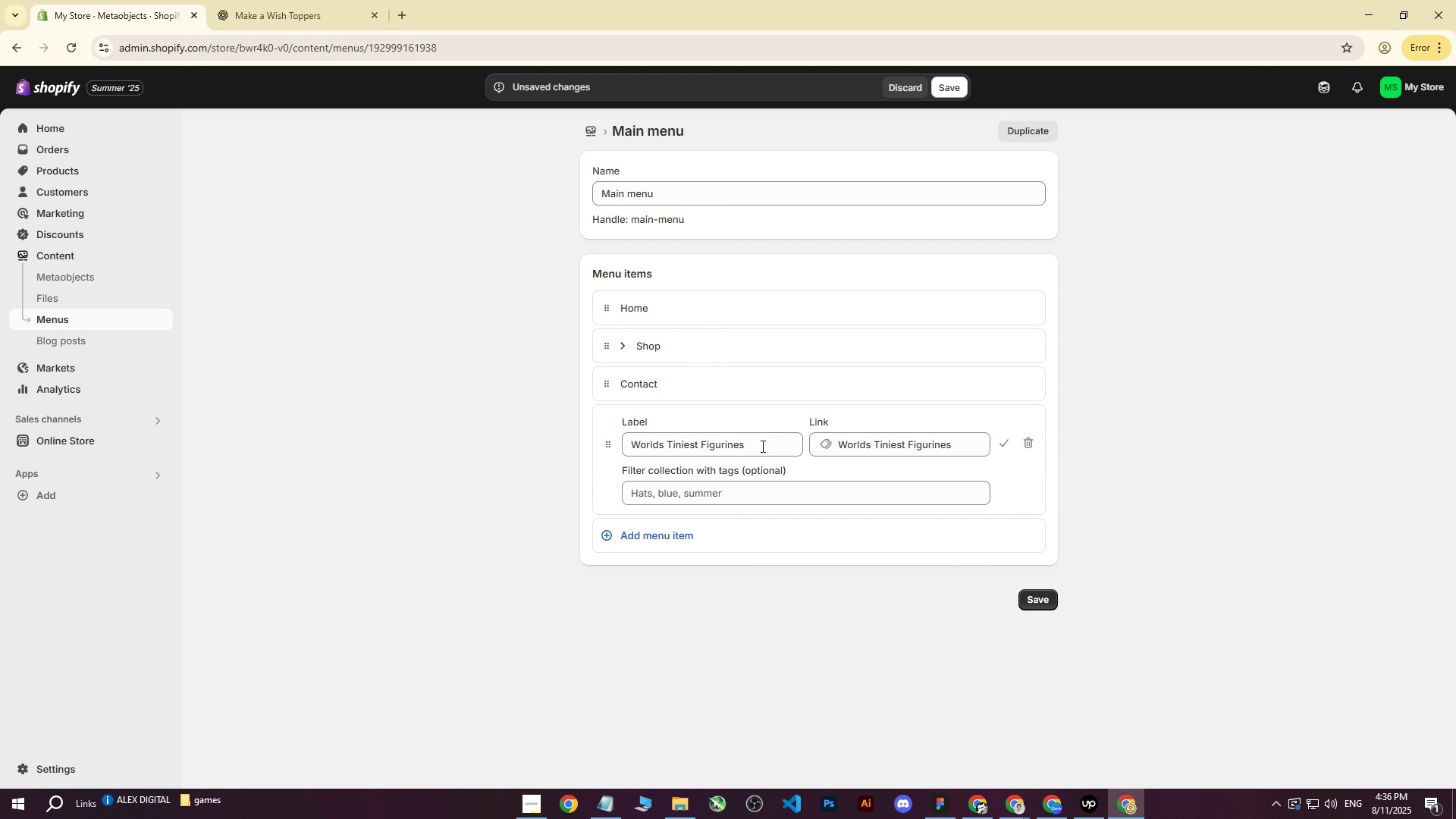 
left_click([761, 445])
 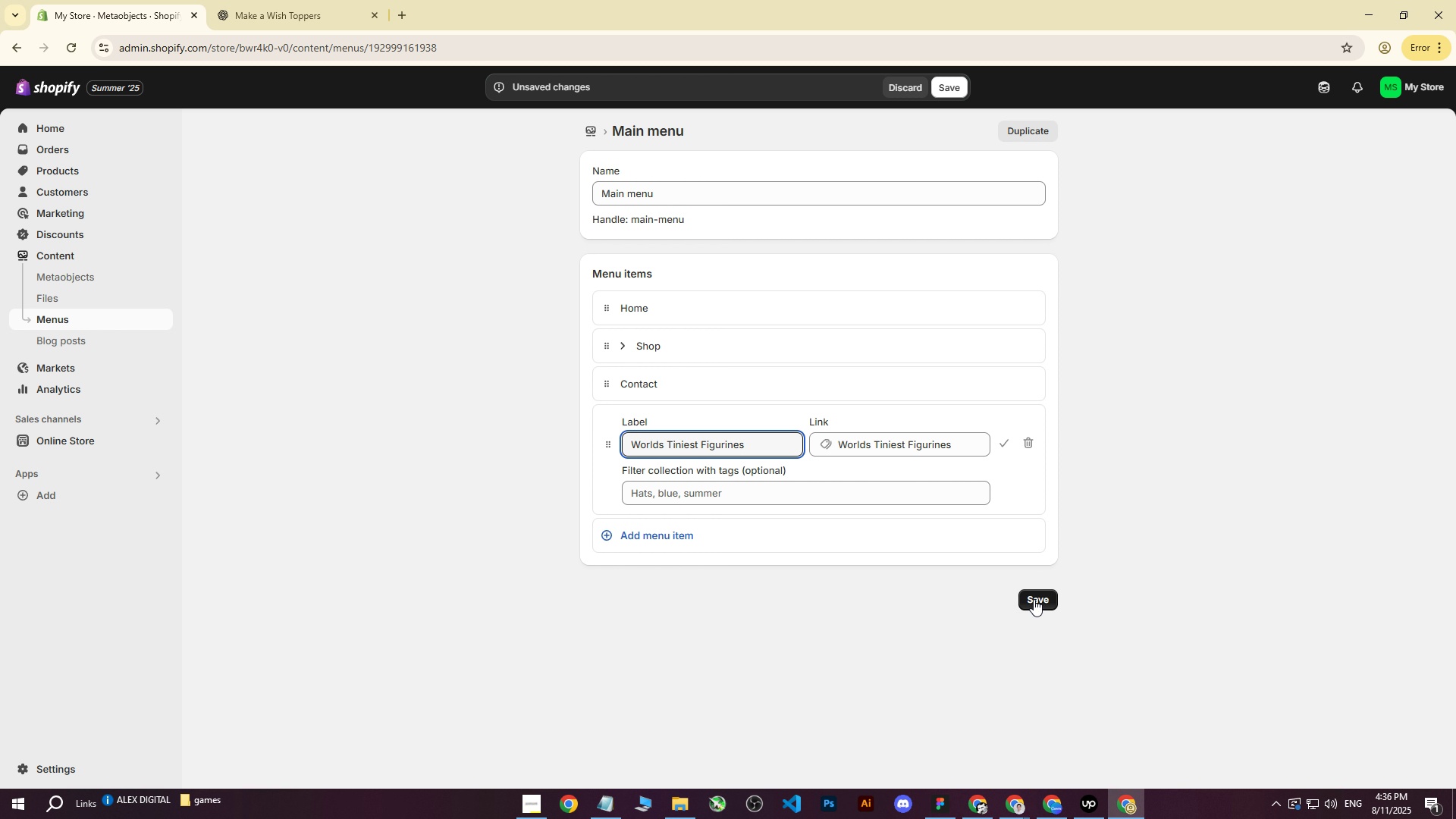 
left_click([1037, 599])
 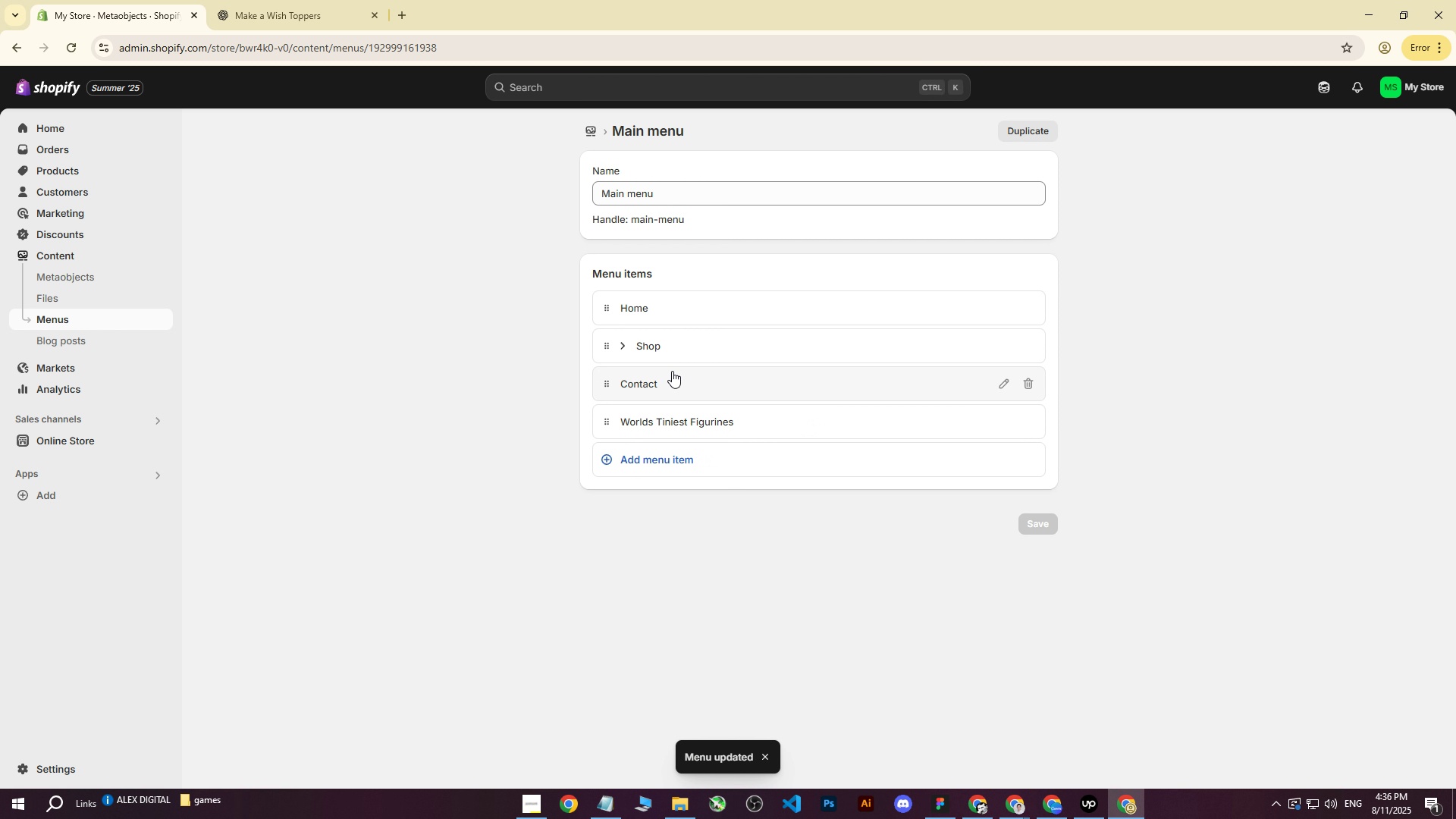 
left_click_drag(start_coordinate=[608, 423], to_coordinate=[645, 378])
 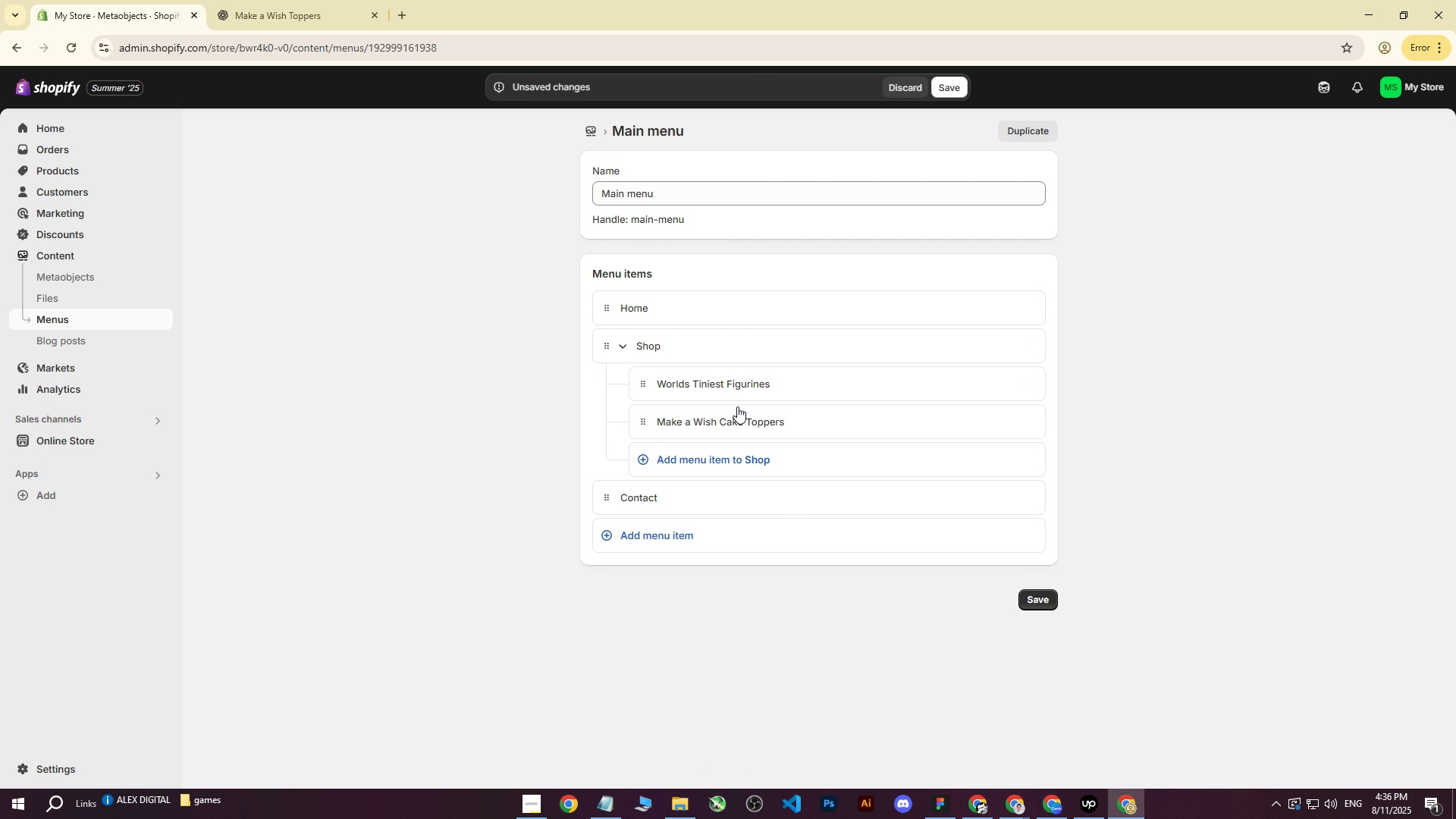 
double_click([642, 416])
 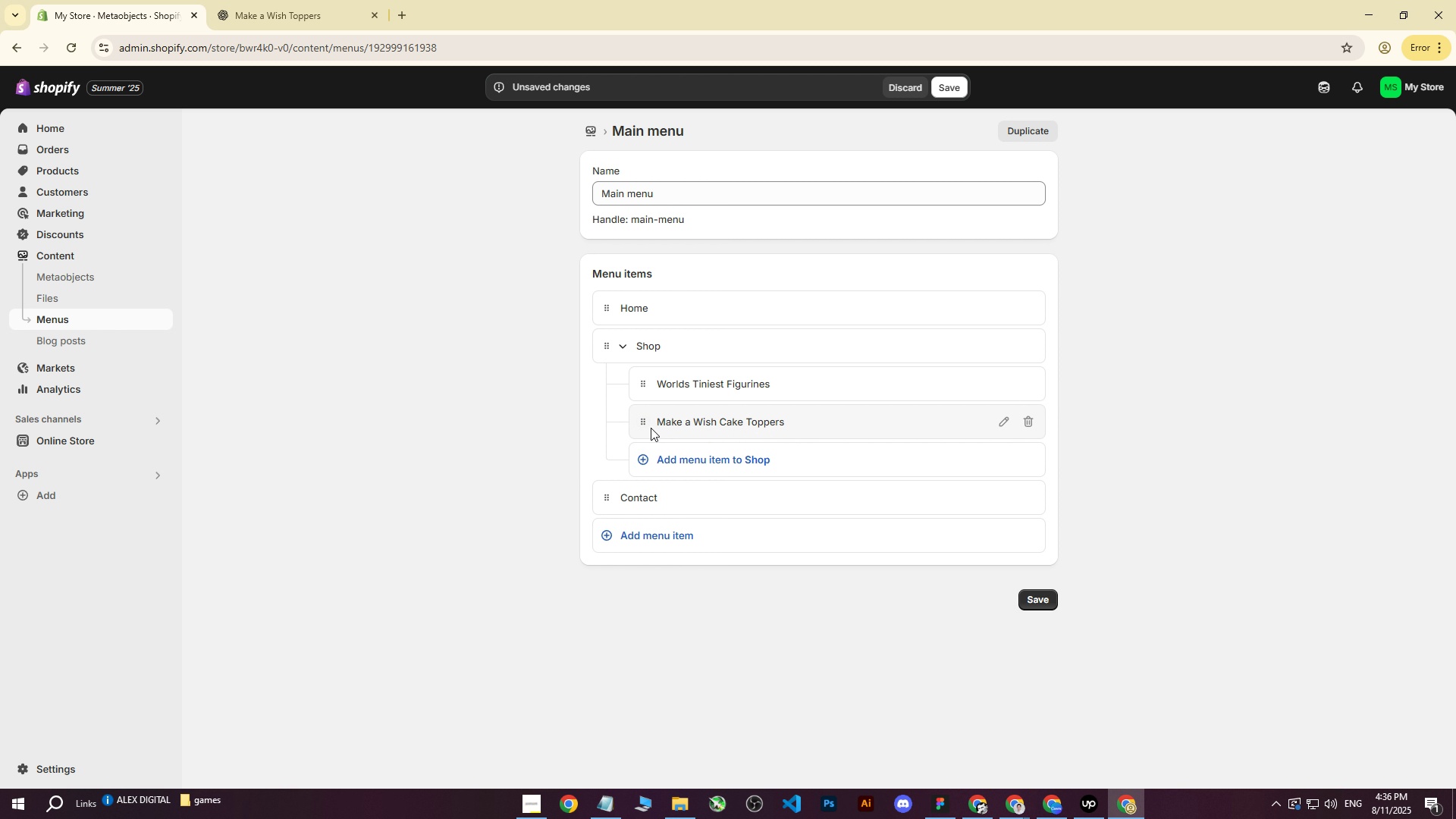 
left_click_drag(start_coordinate=[646, 422], to_coordinate=[645, 395])
 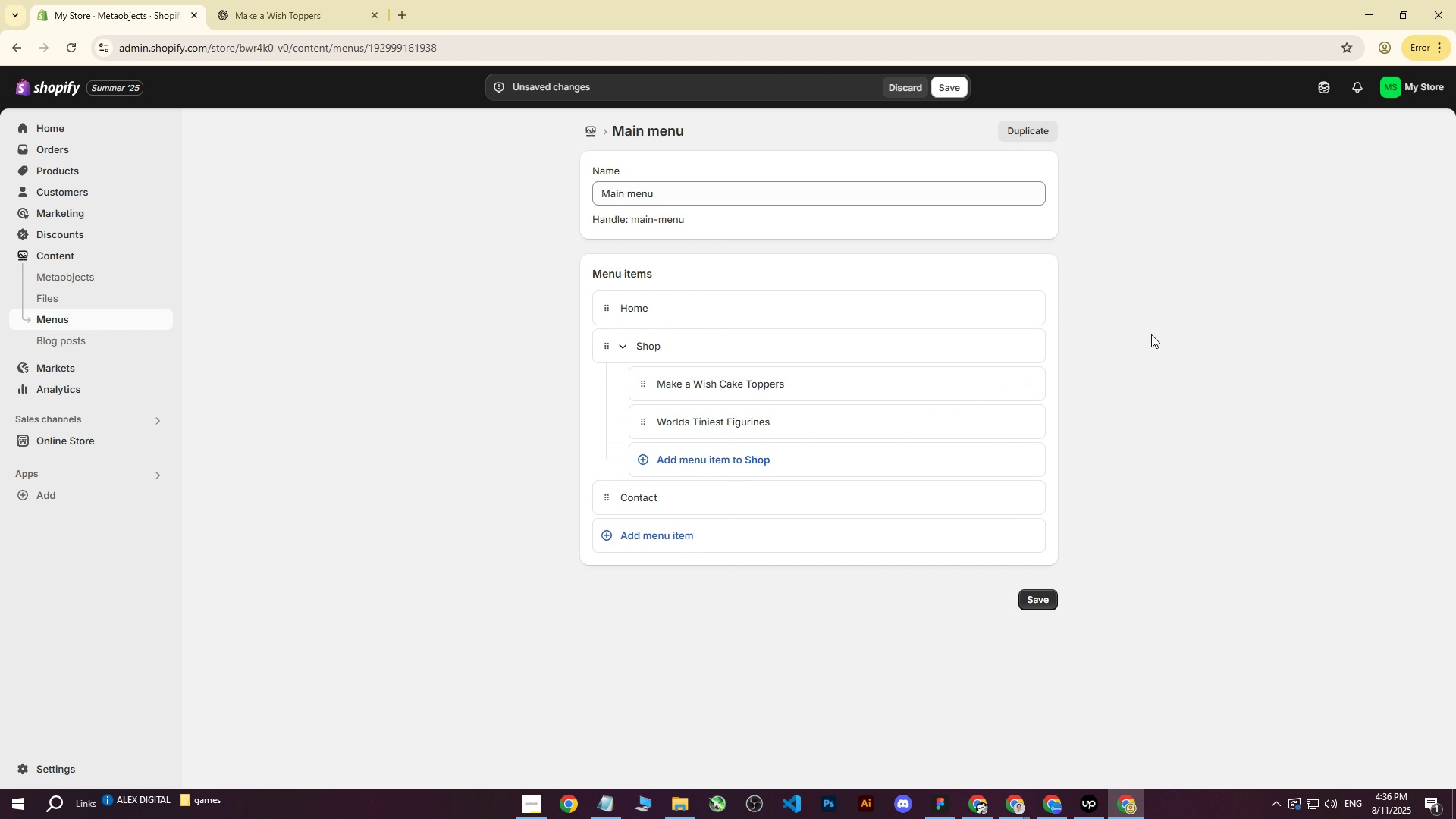 
left_click([1151, 334])
 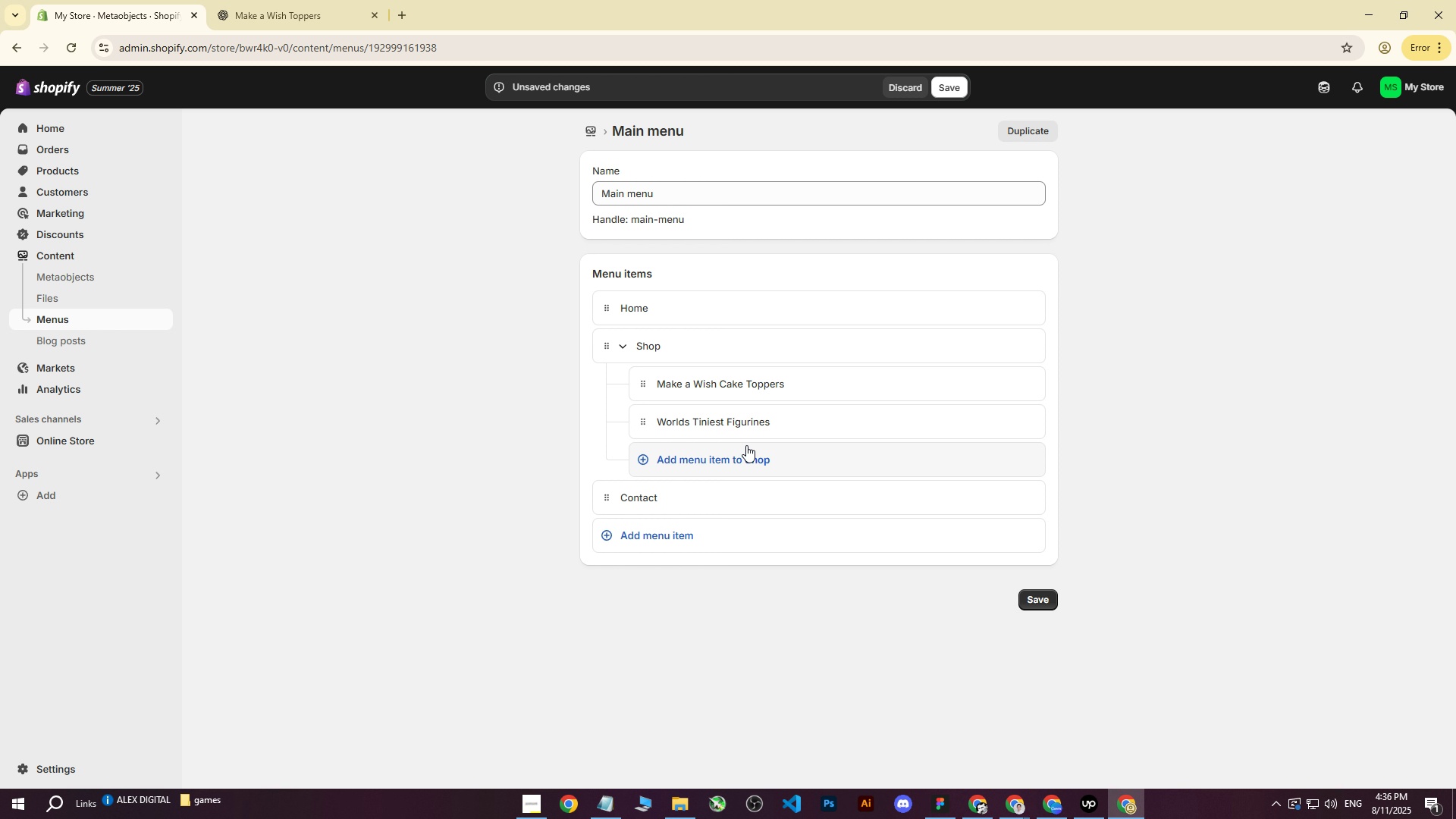 
wait(9.98)
 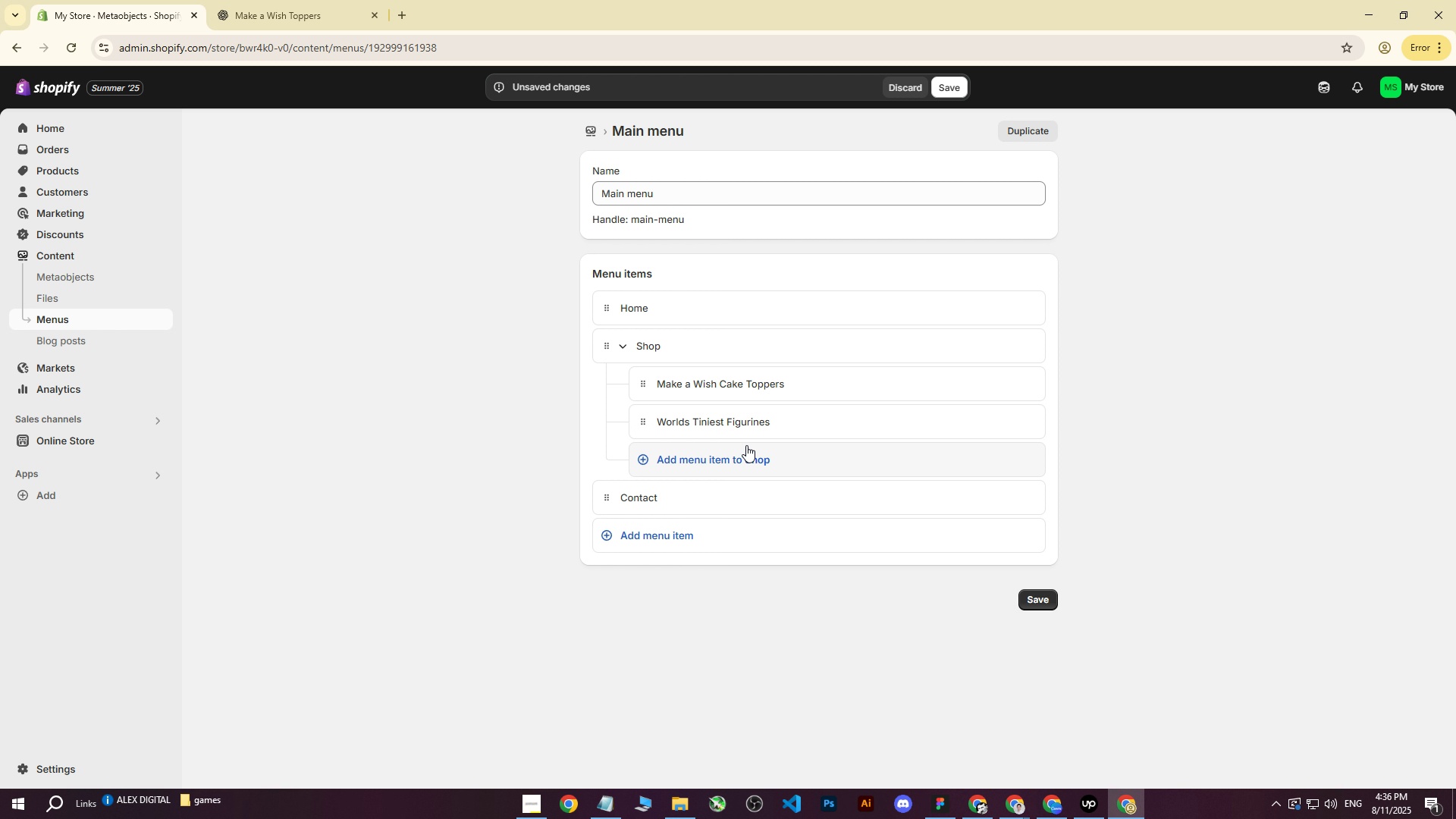 
double_click([956, 755])
 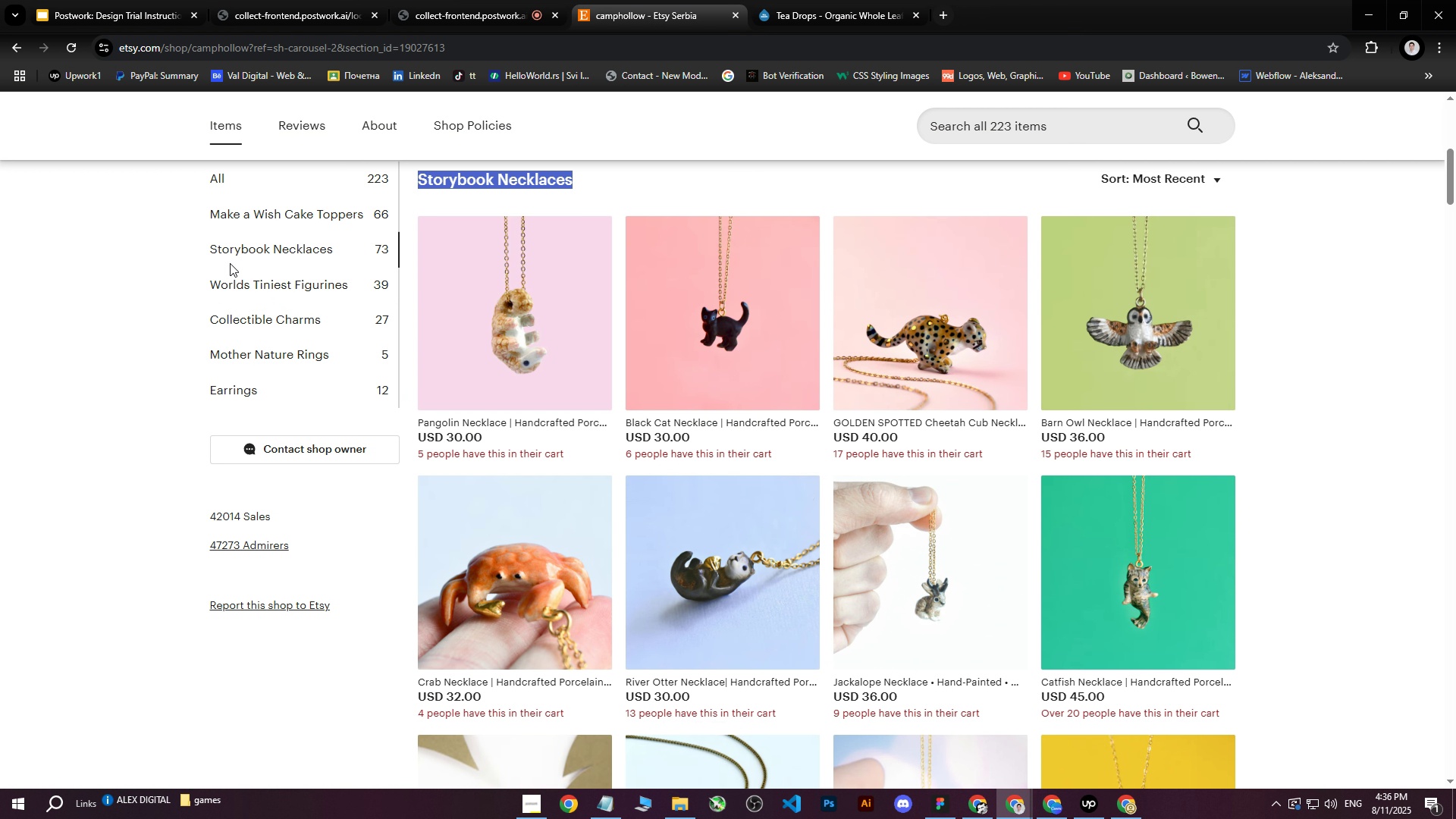 
left_click_drag(start_coordinate=[206, 246], to_coordinate=[331, 246])
 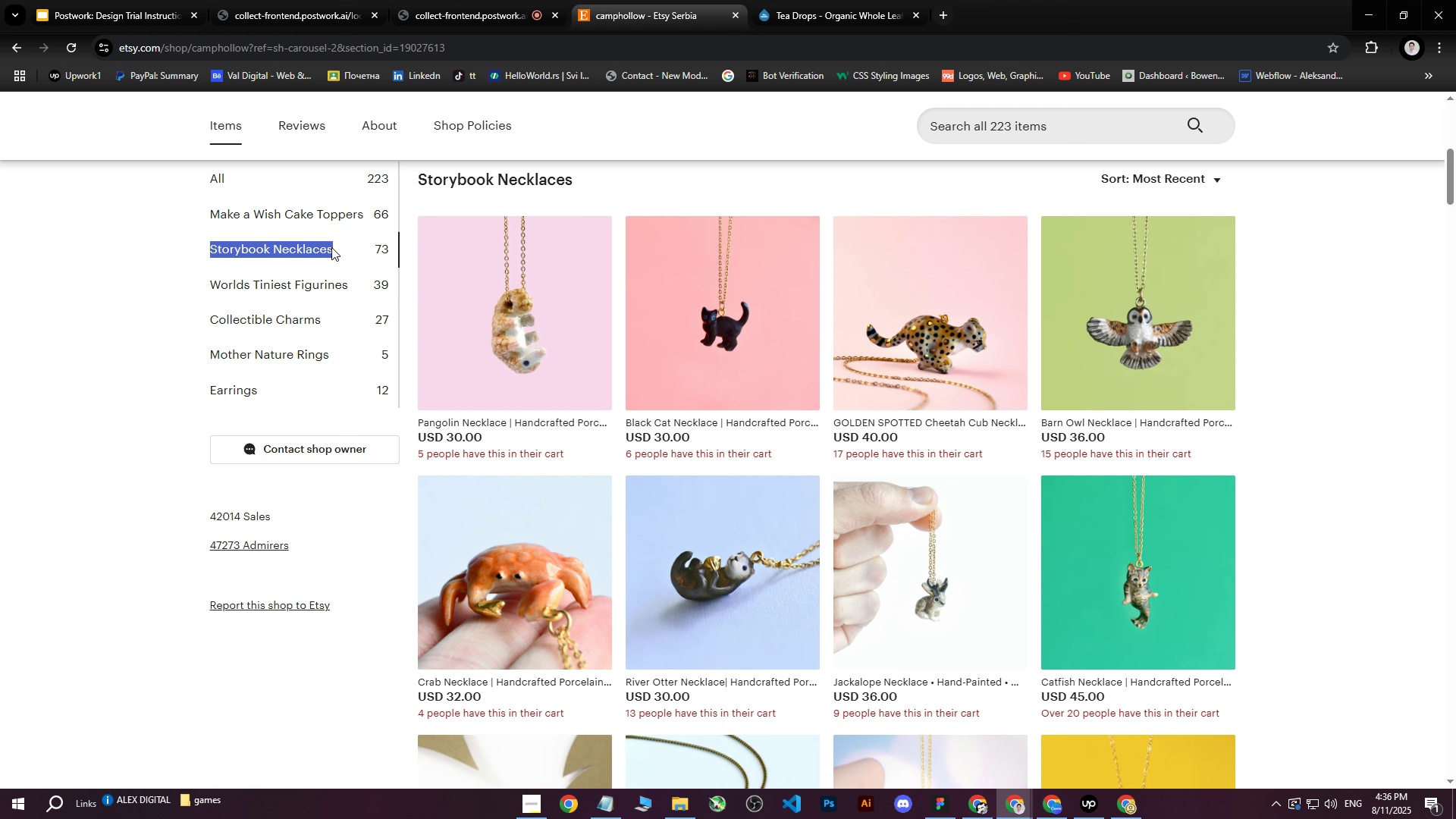 
hold_key(key=ShiftLeft, duration=0.39)
 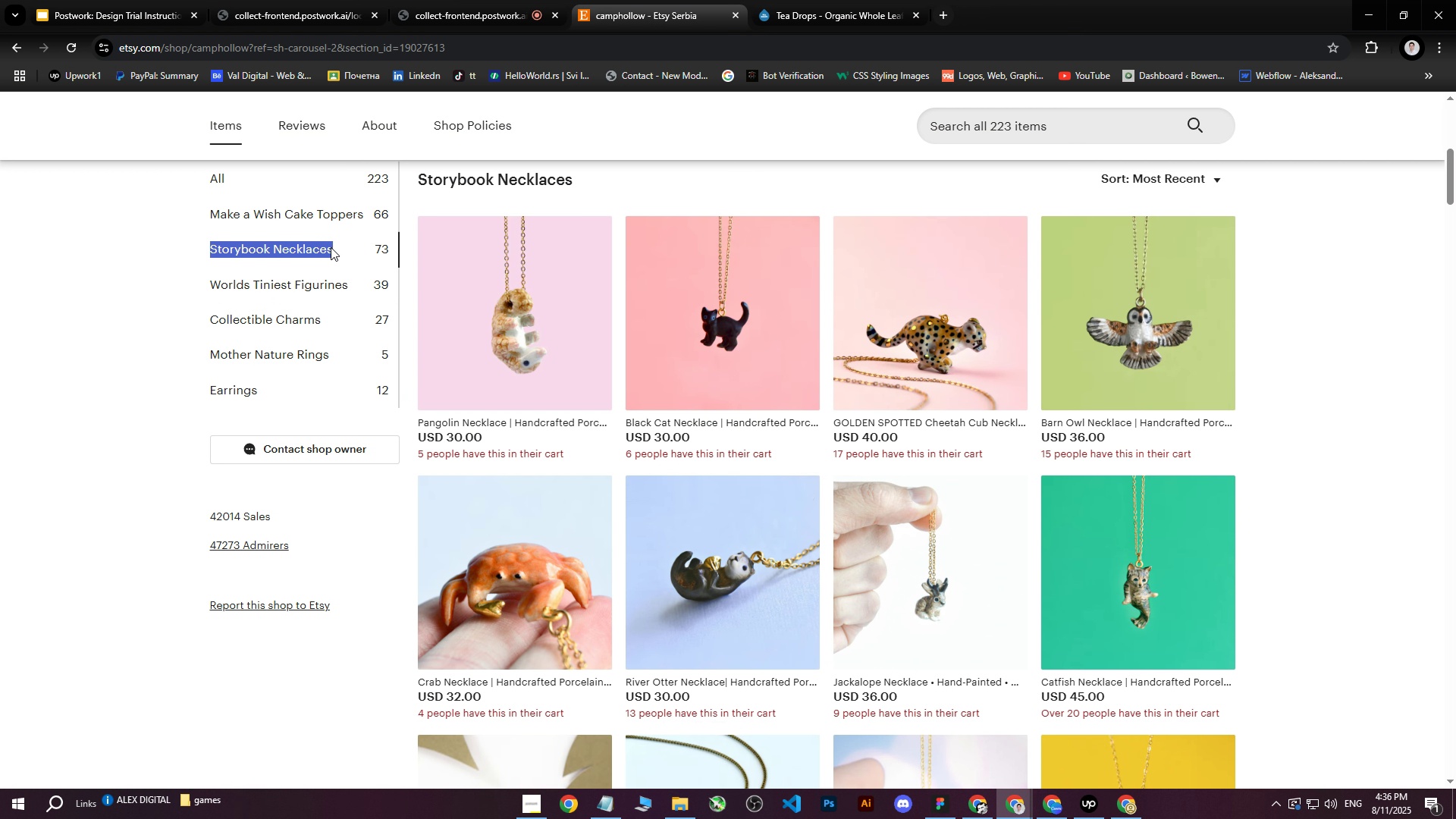 
key(Control+C)
 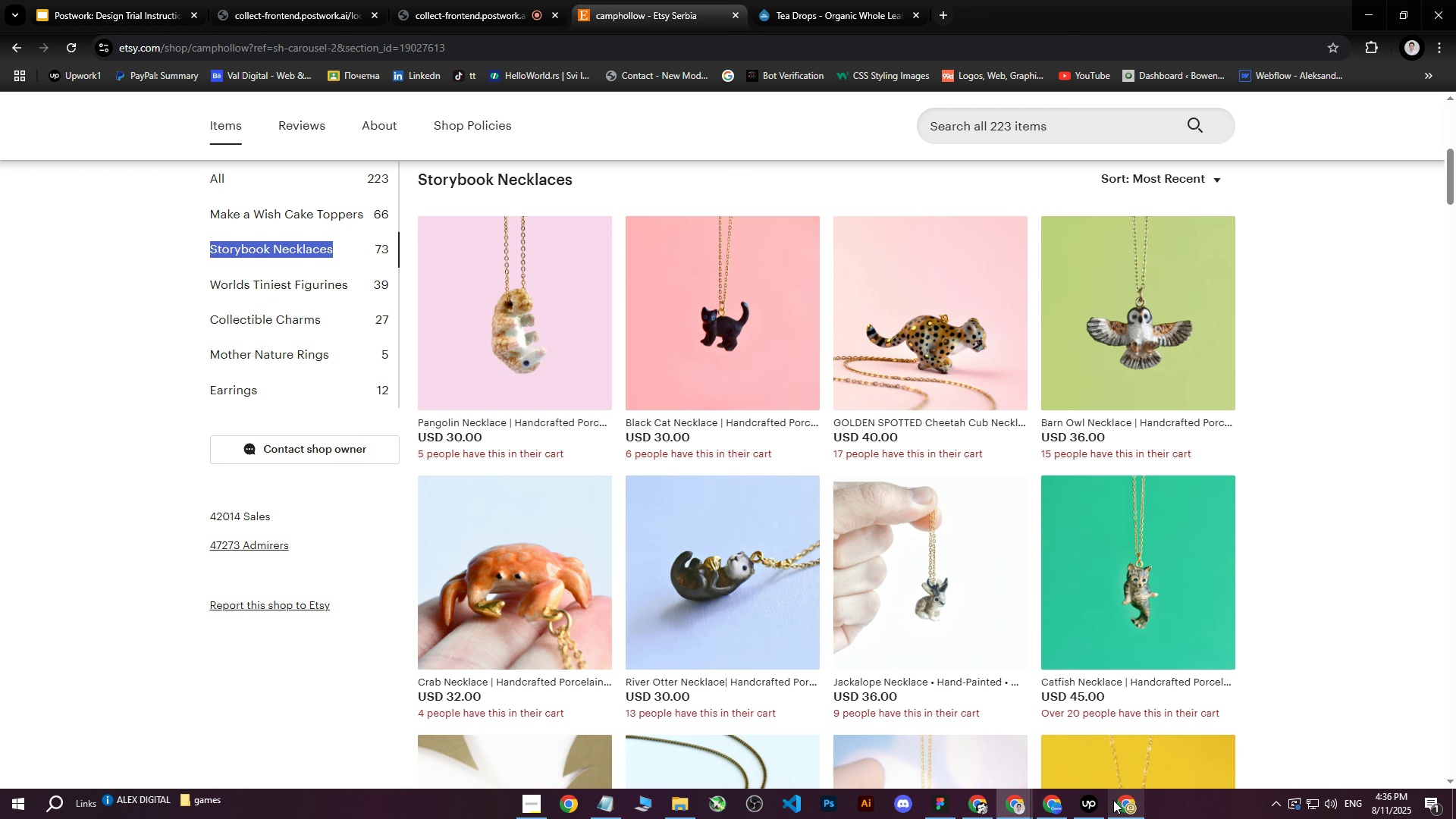 
left_click([1117, 804])
 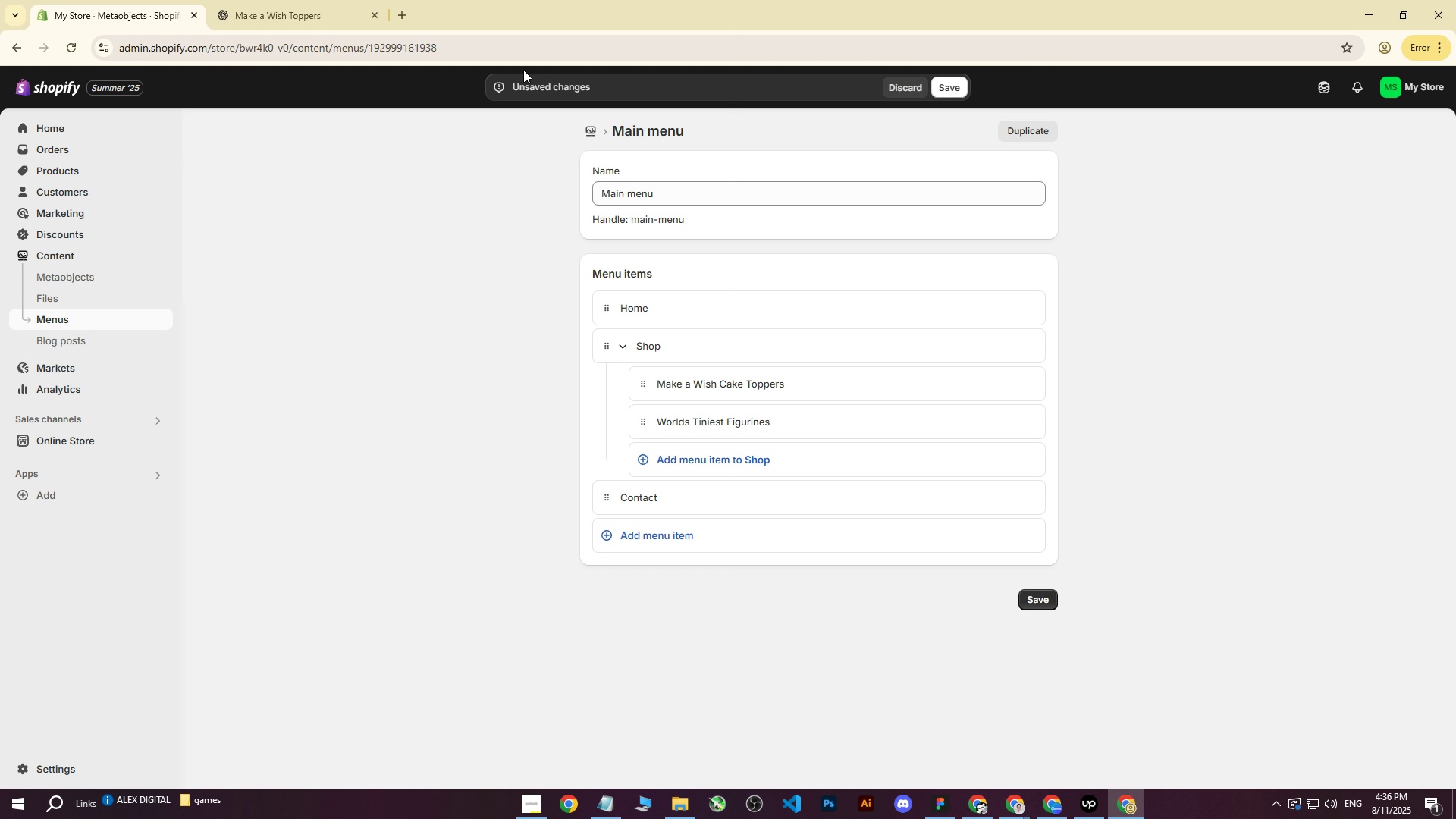 
left_click([954, 92])
 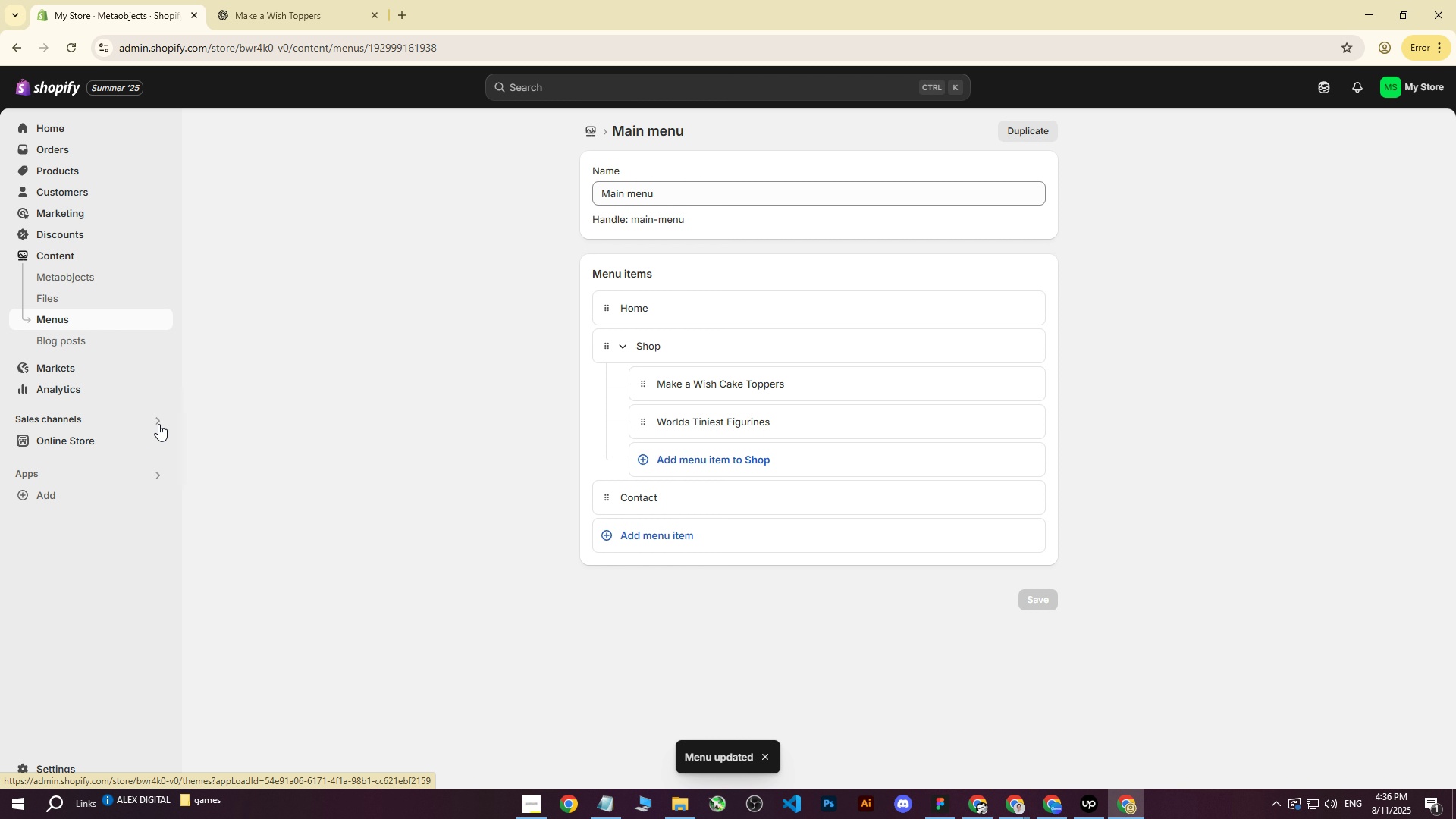 
left_click([160, 441])
 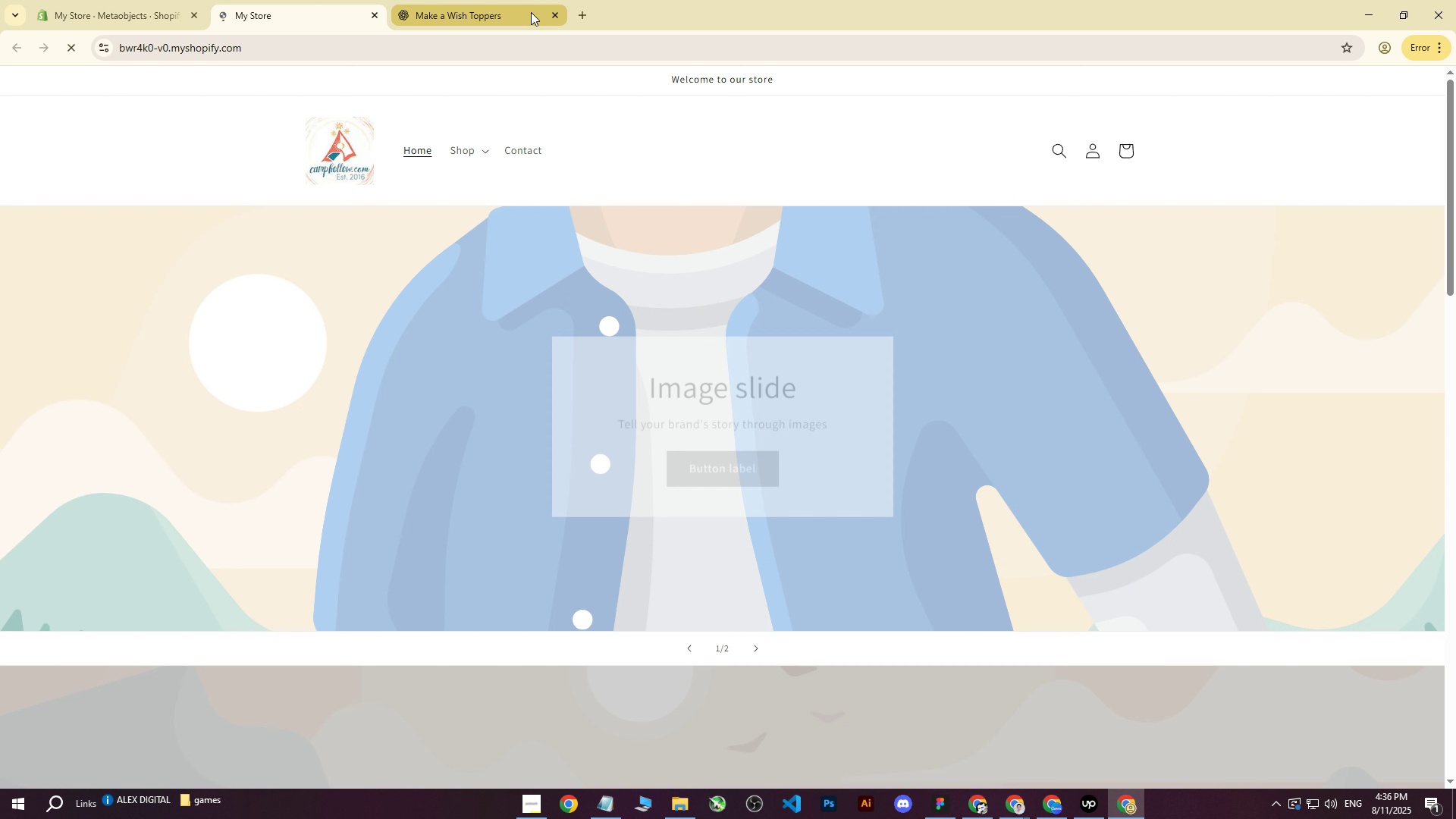 
left_click([558, 14])
 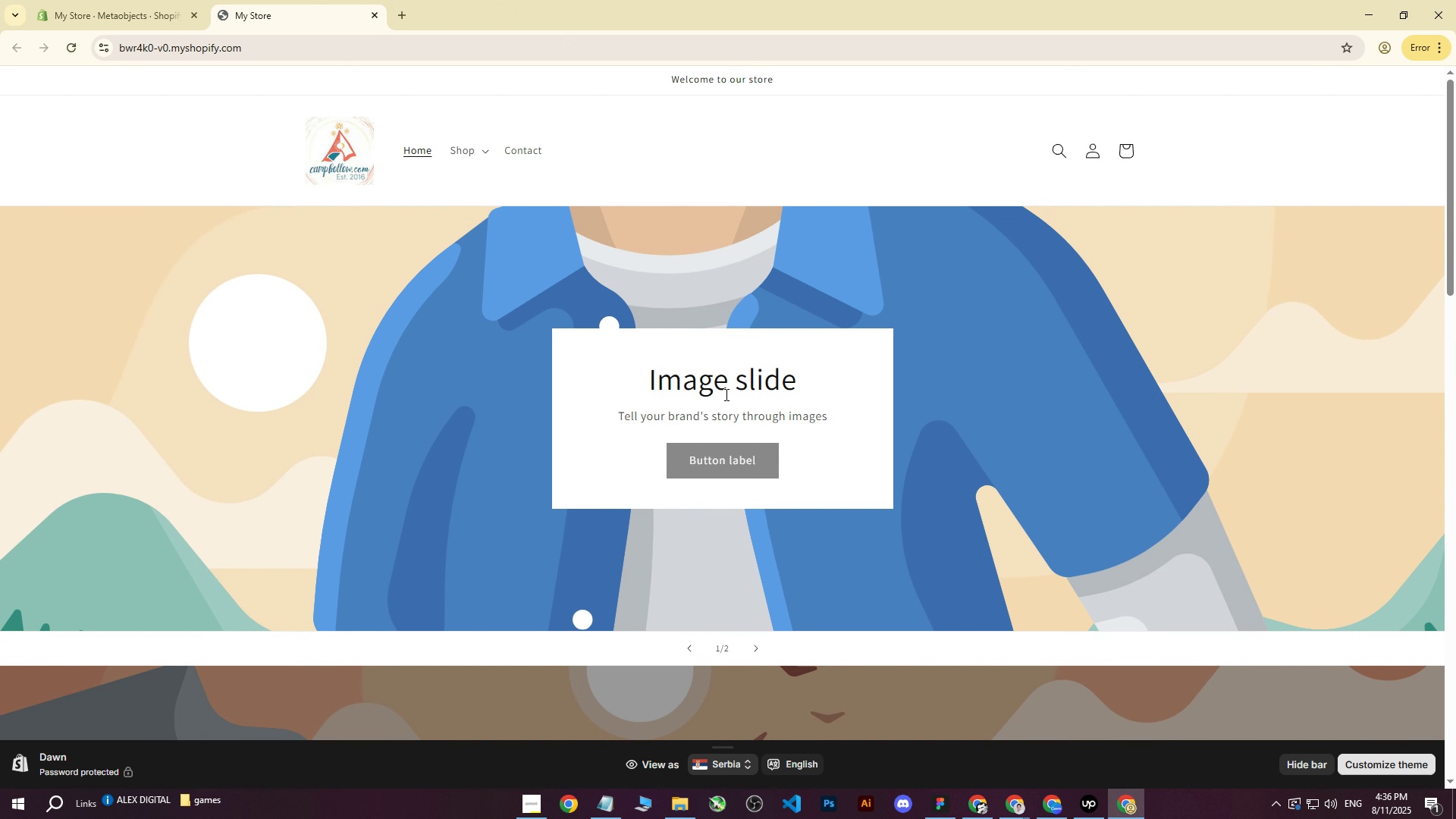 
scroll: coordinate [754, 439], scroll_direction: down, amount: 16.0
 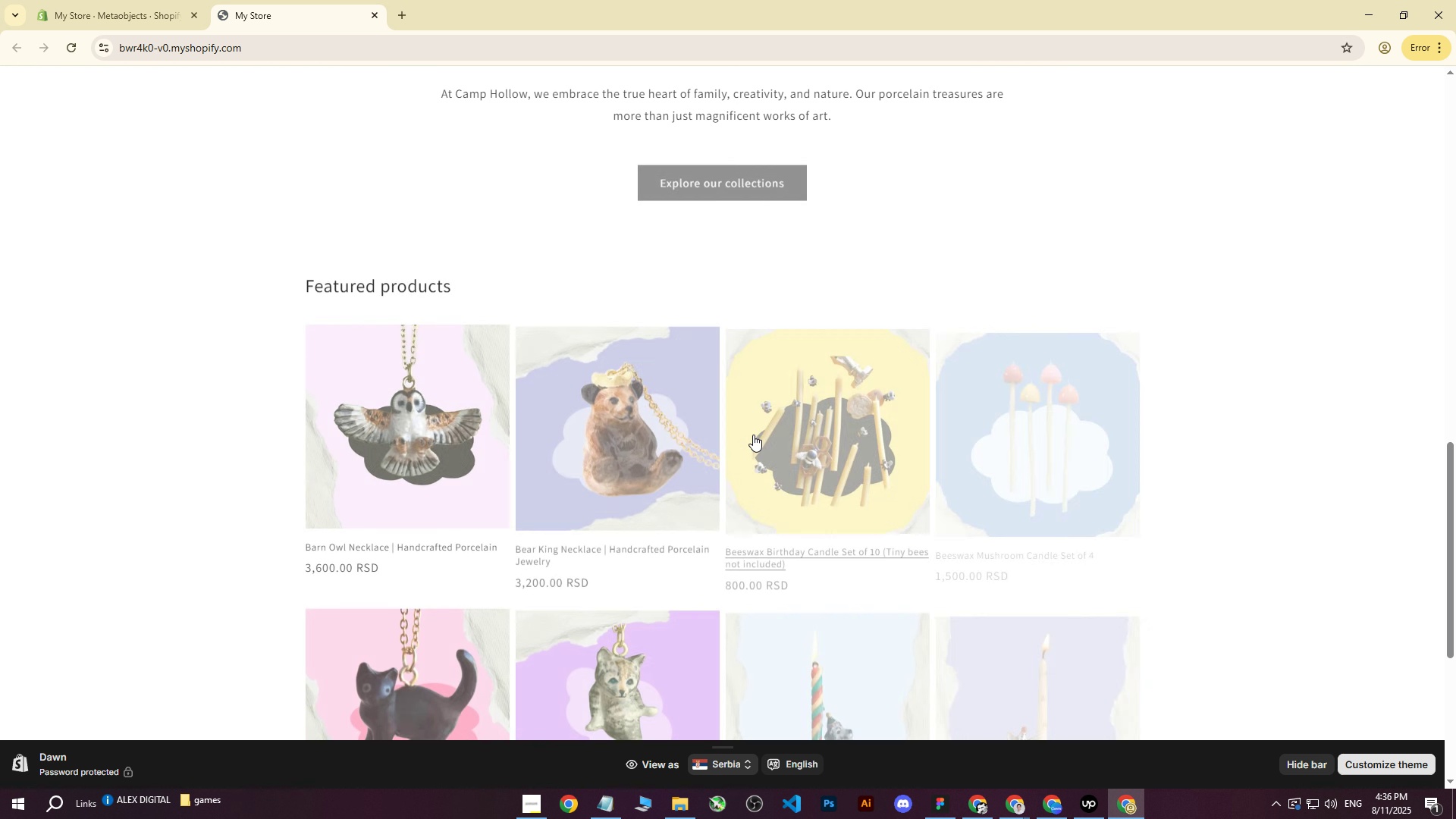 
scroll: coordinate [422, 393], scroll_direction: up, amount: 16.0
 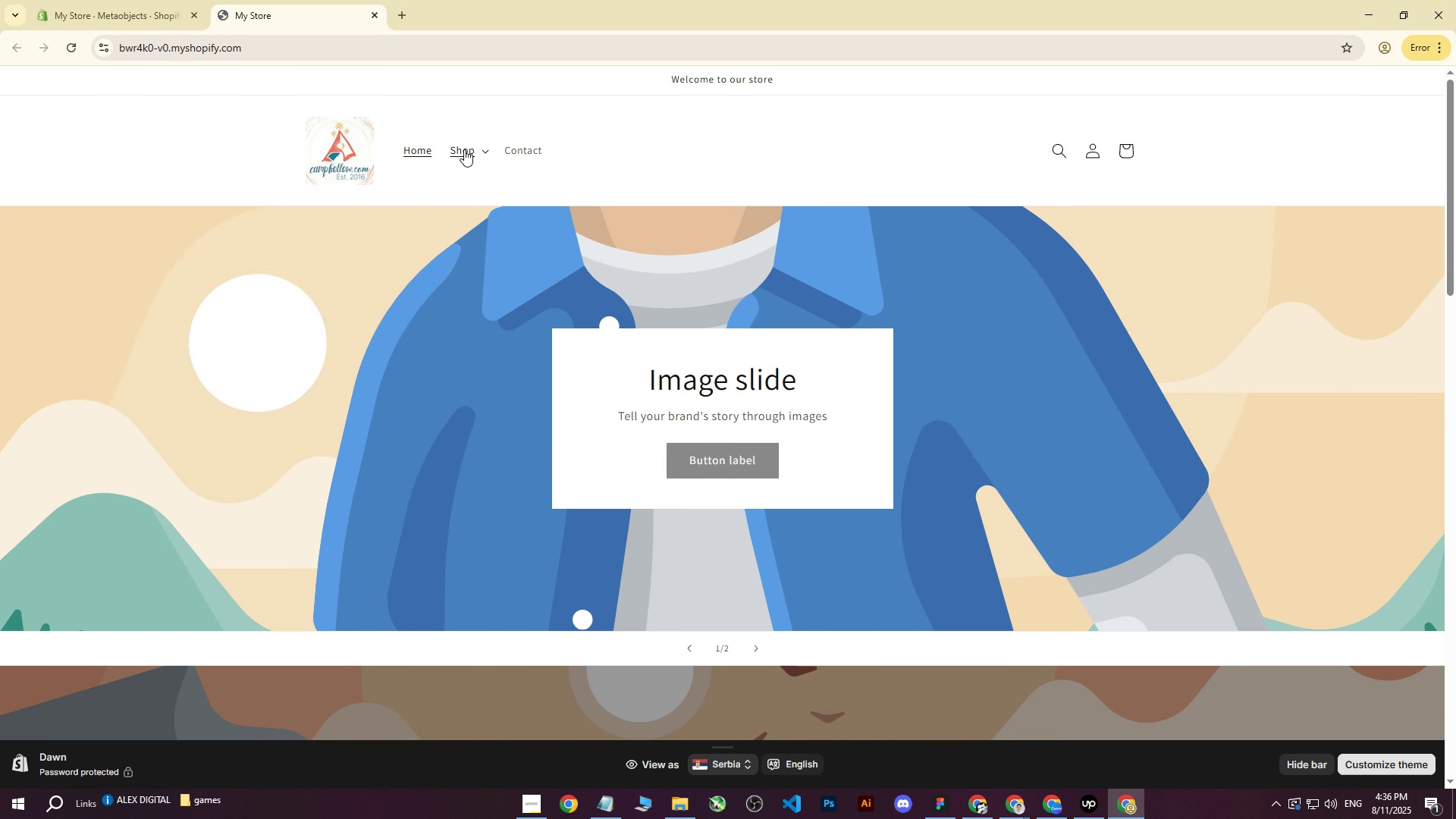 
left_click([466, 151])
 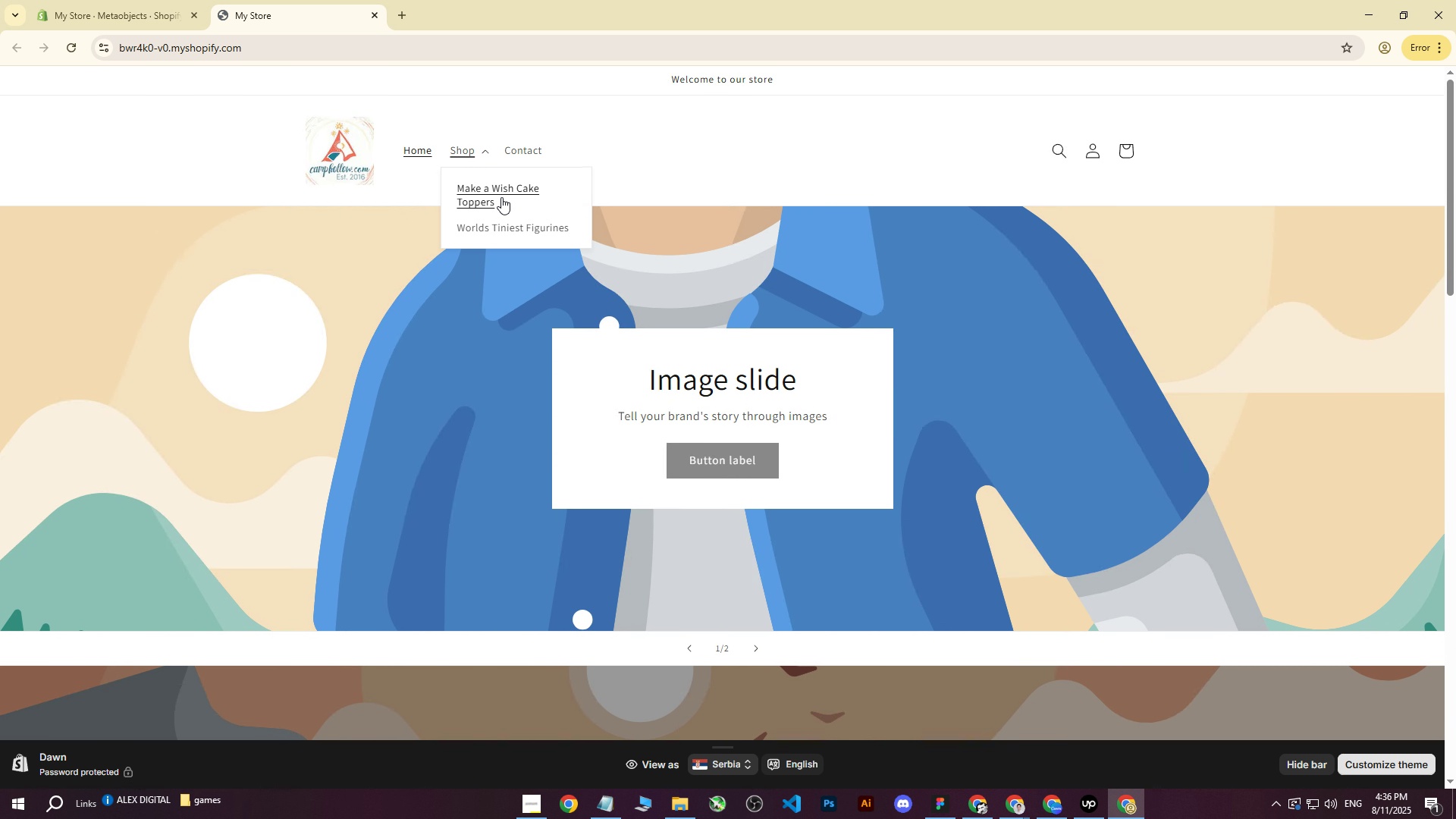 
left_click([501, 197])
 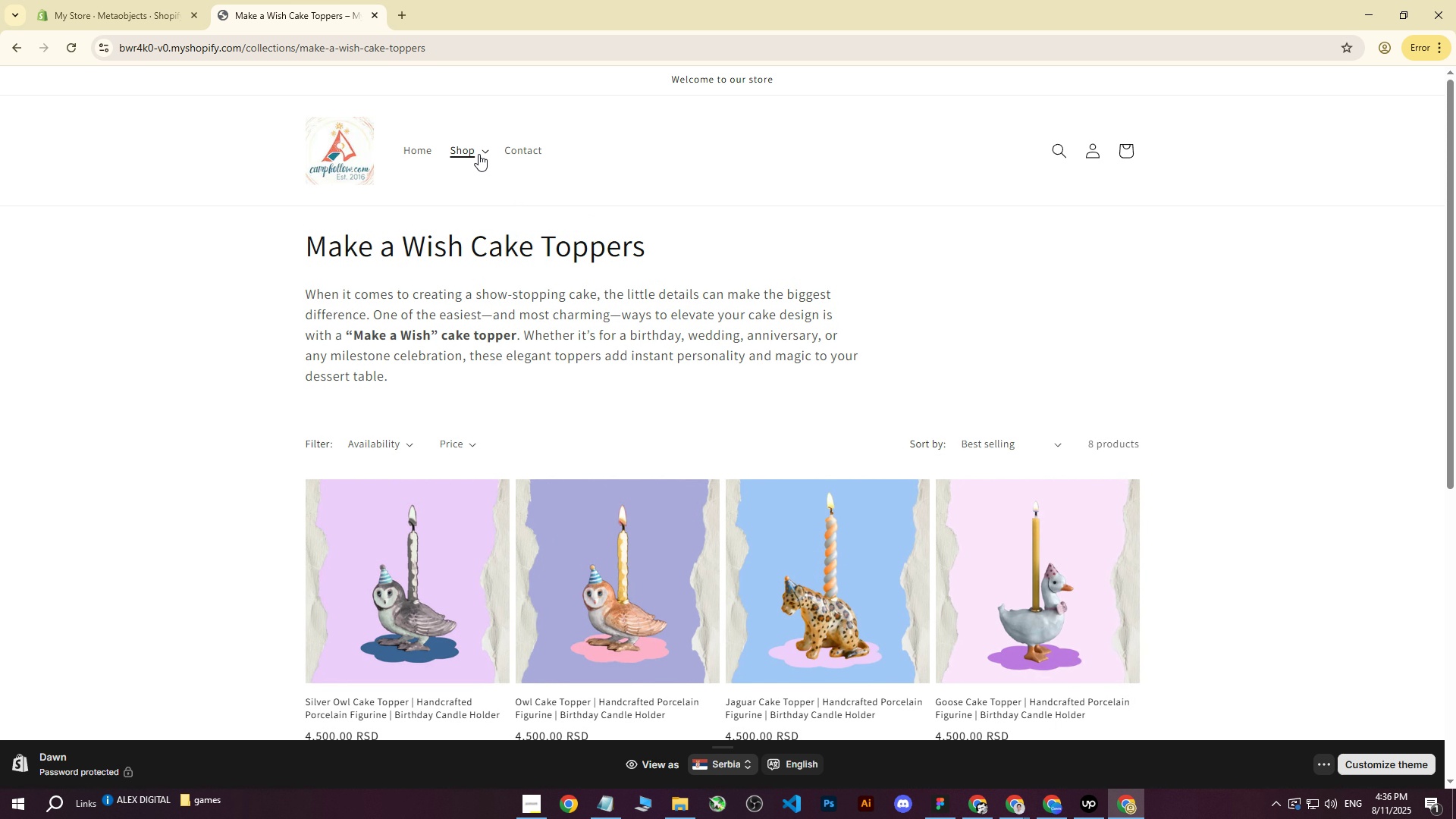 
left_click([482, 227])
 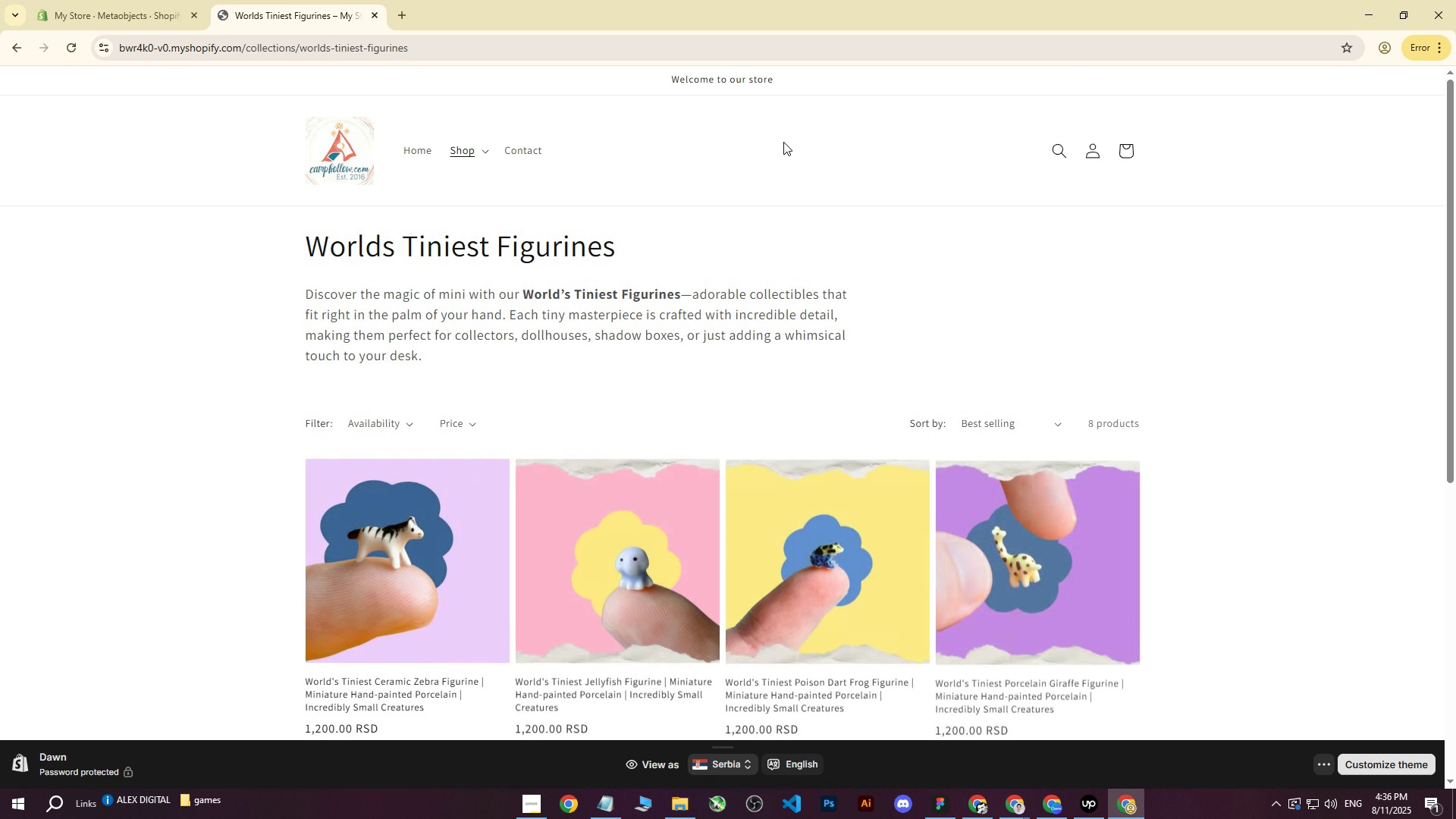 
scroll: coordinate [777, 165], scroll_direction: down, amount: 7.0
 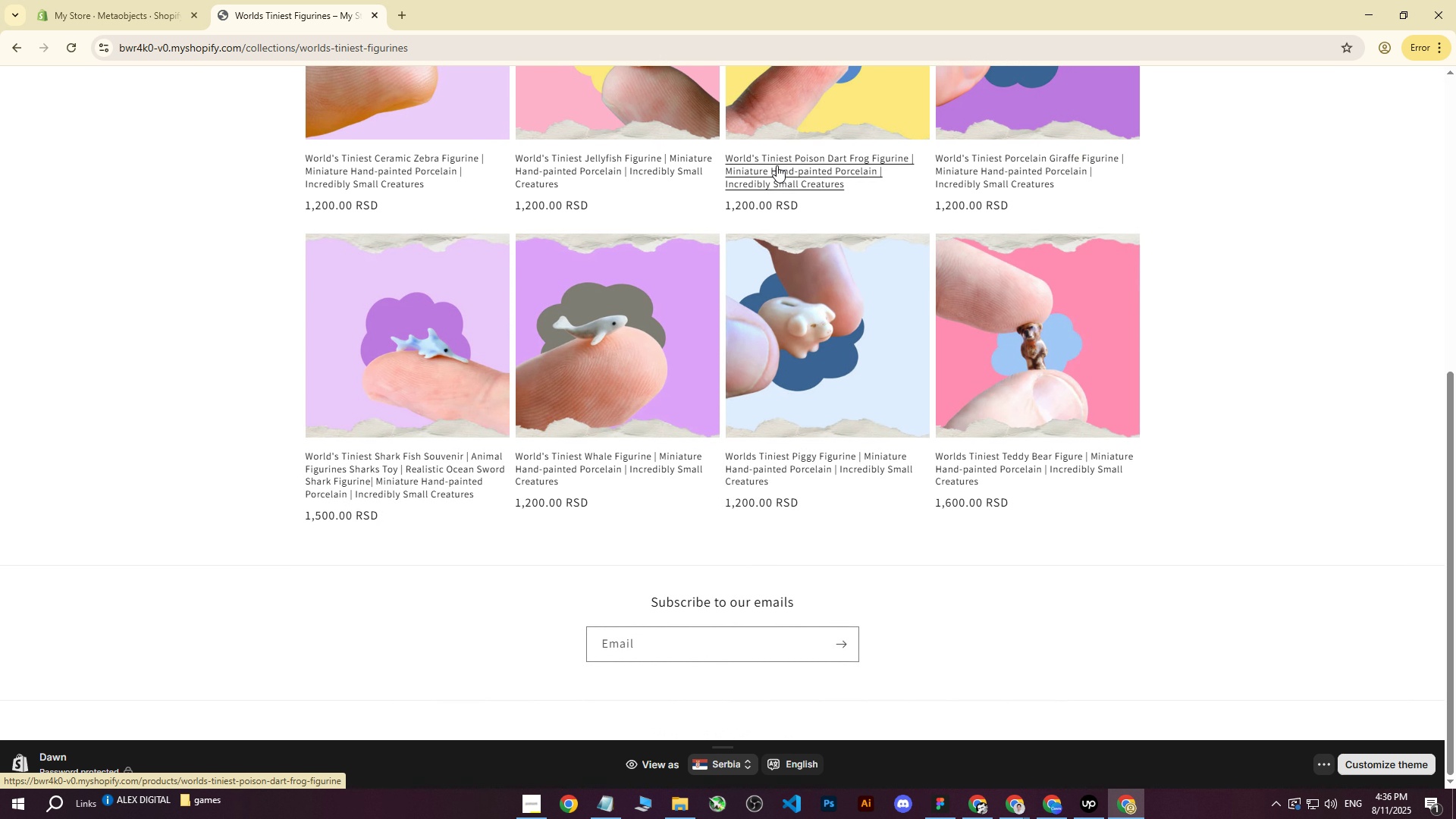 
scroll: coordinate [777, 165], scroll_direction: up, amount: 3.0
 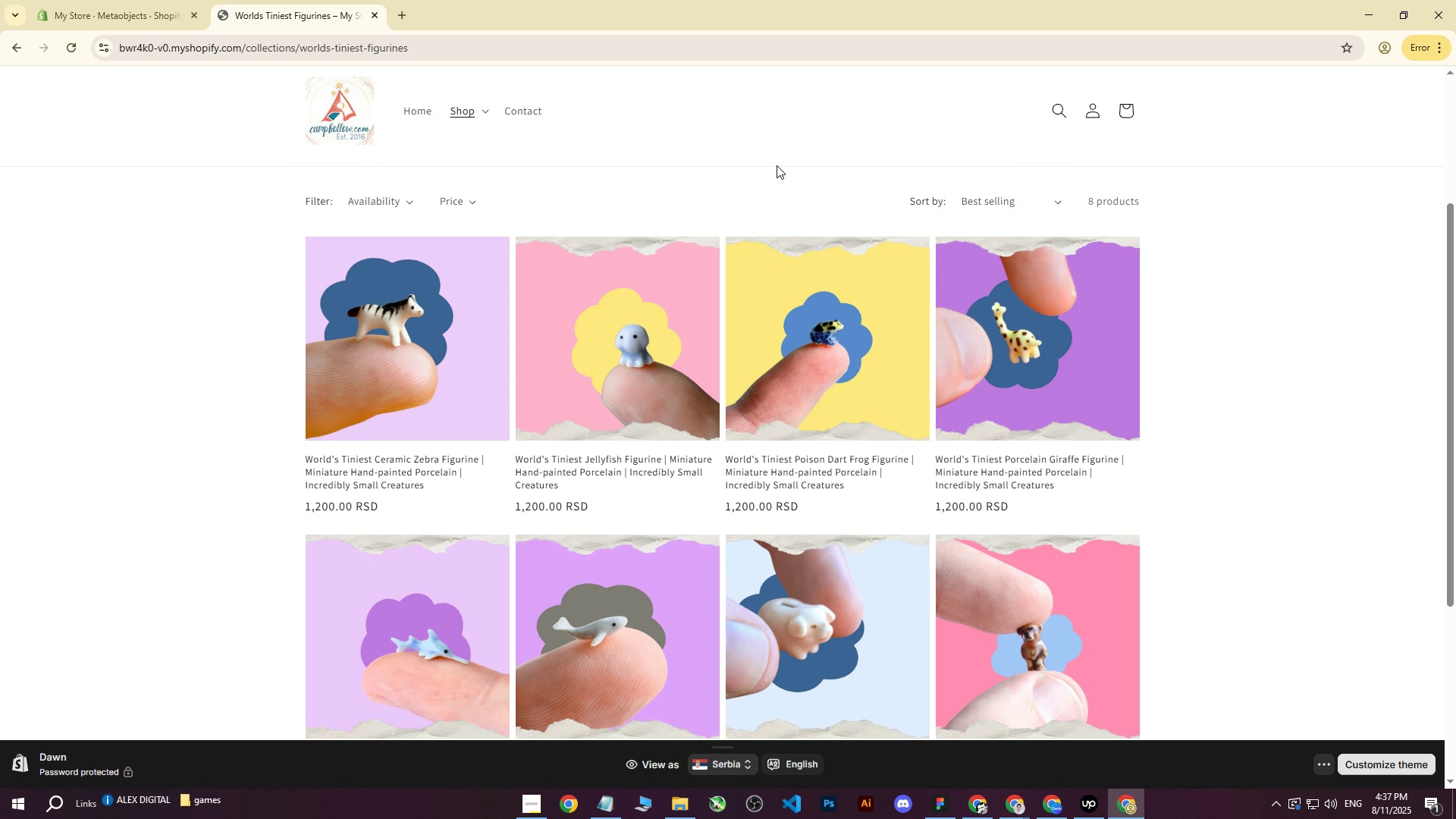 
scroll: coordinate [777, 165], scroll_direction: down, amount: 1.0
 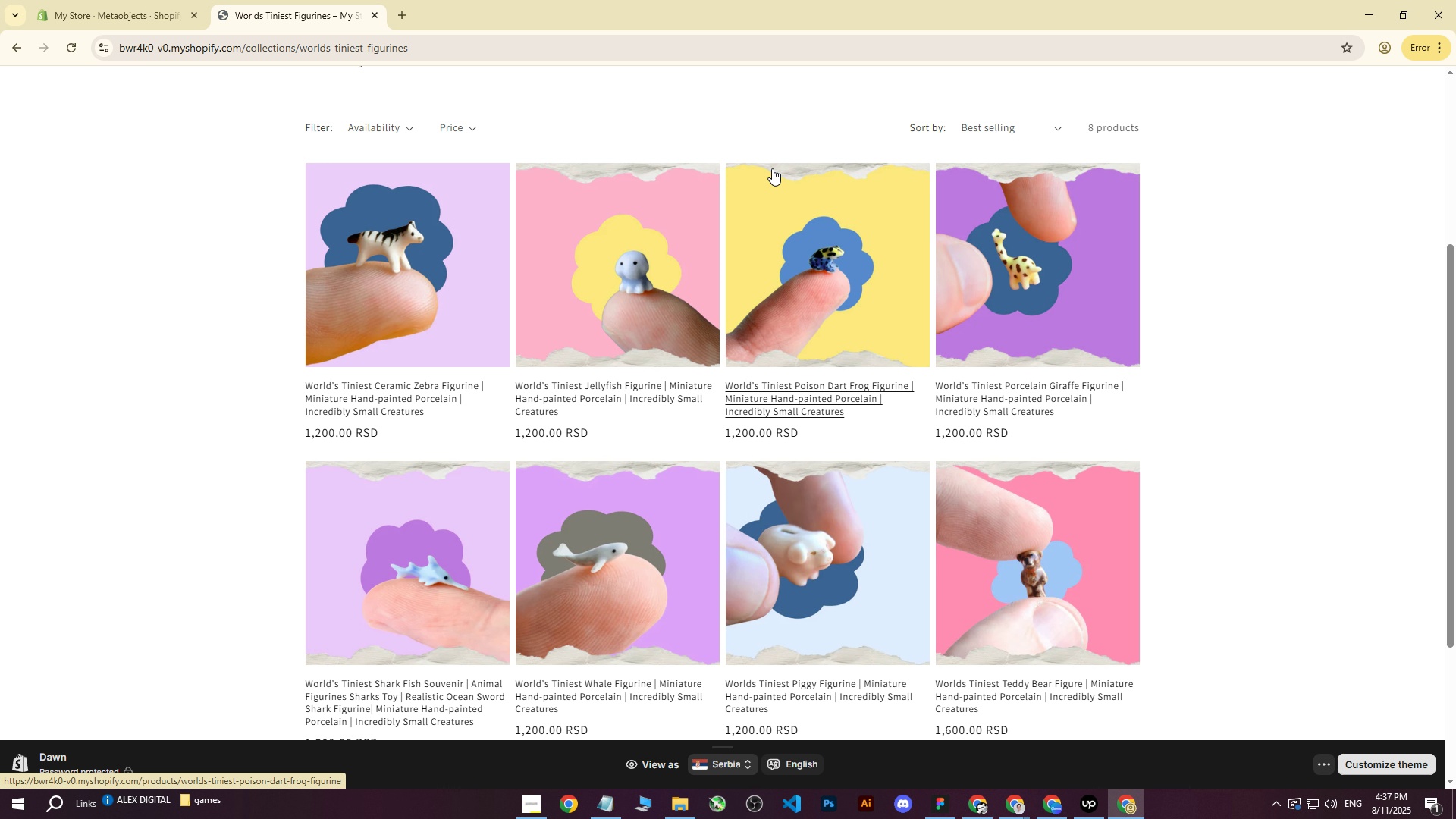 
scroll: coordinate [361, 271], scroll_direction: up, amount: 8.0
 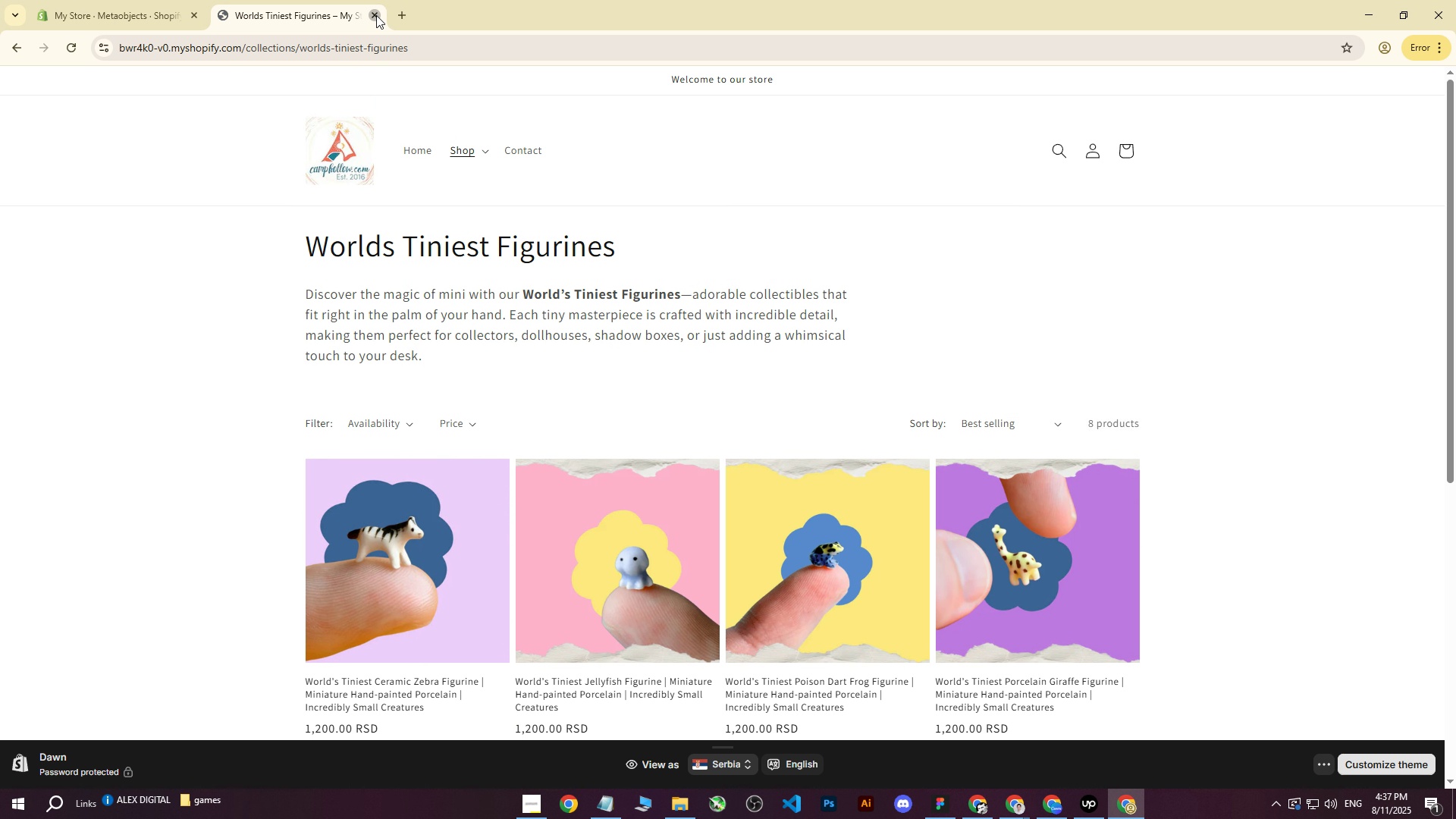 
left_click([376, 15])
 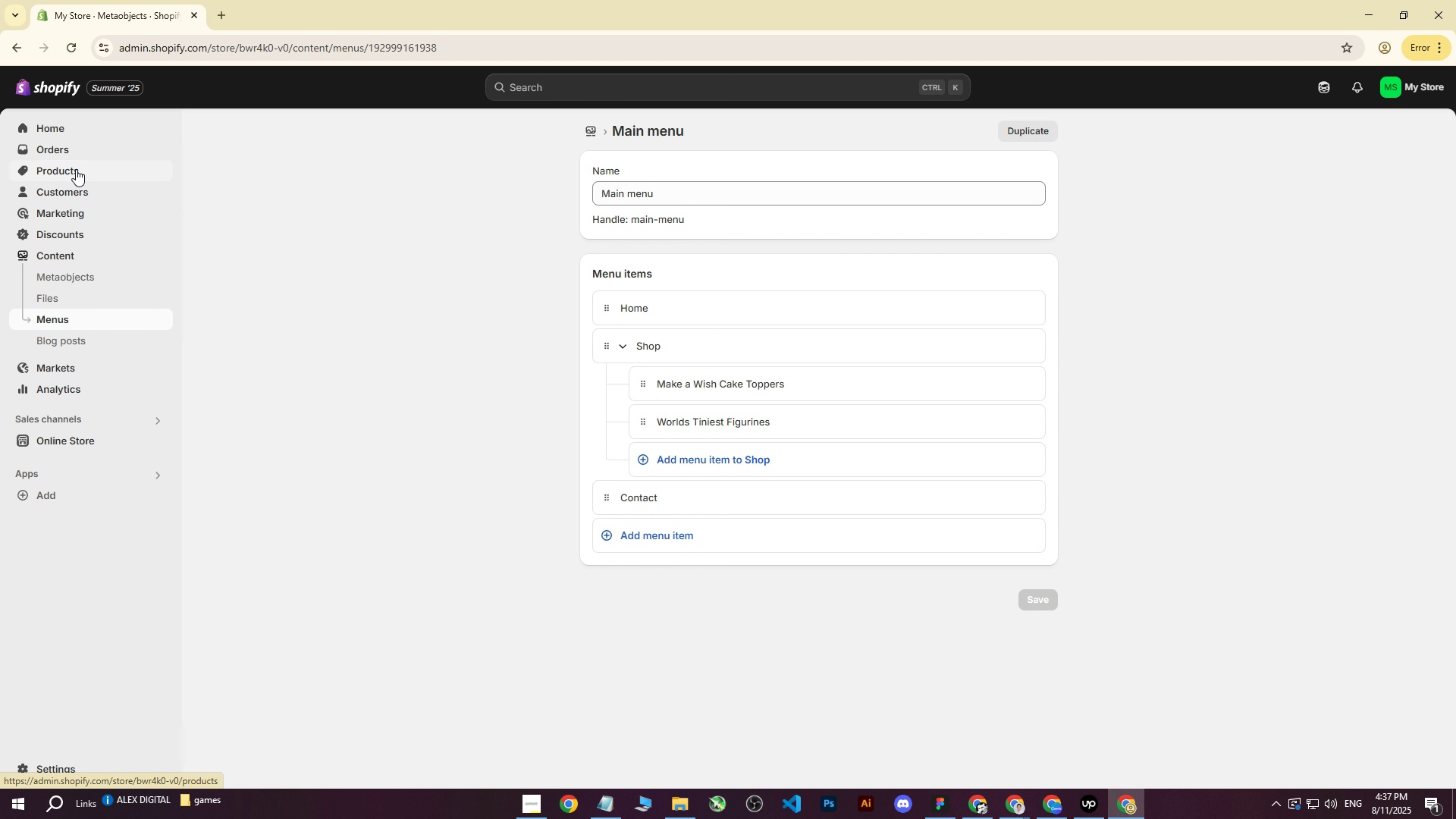 
left_click([74, 171])
 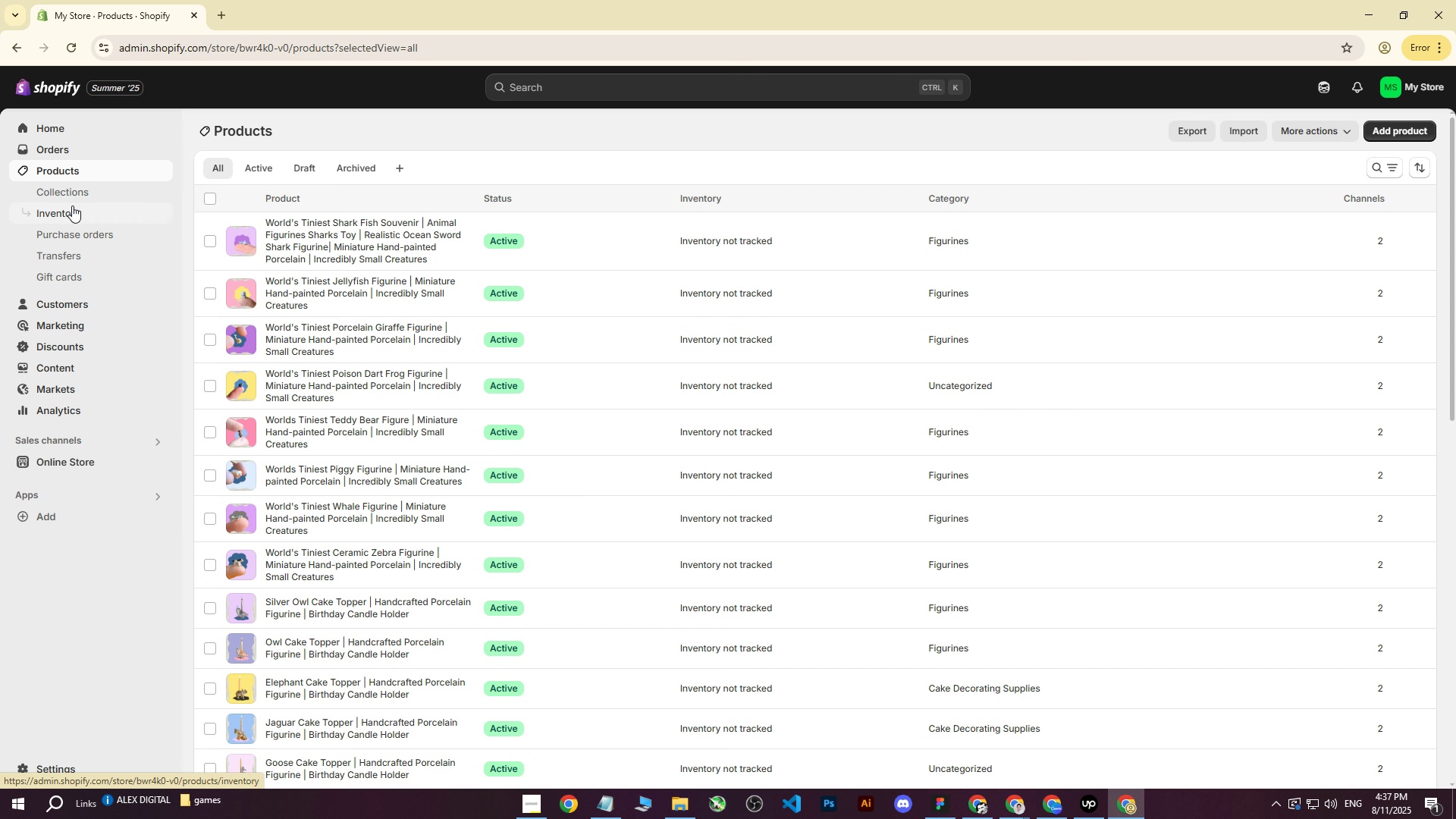 
left_click([76, 193])
 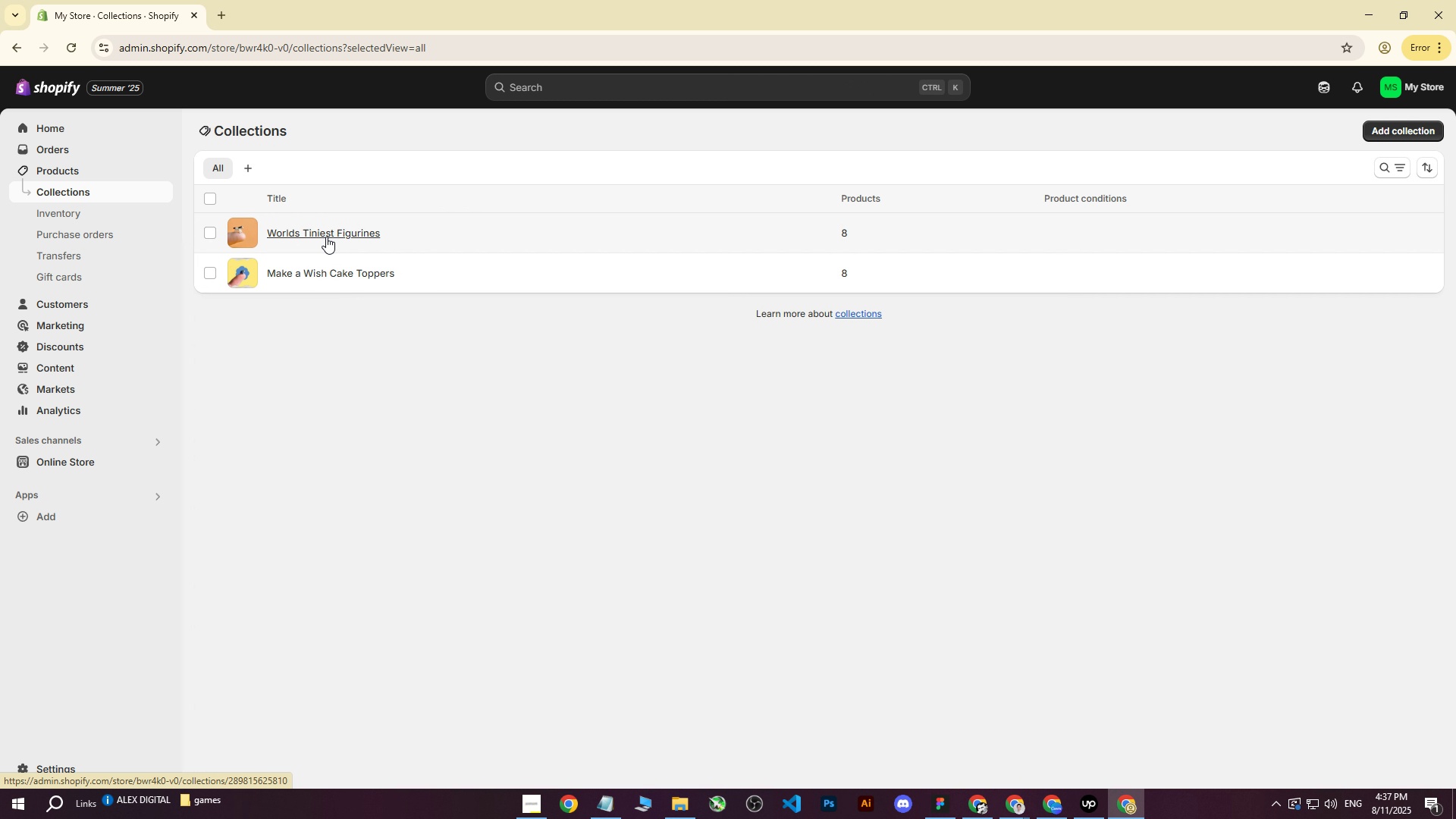 
left_click([390, 403])
 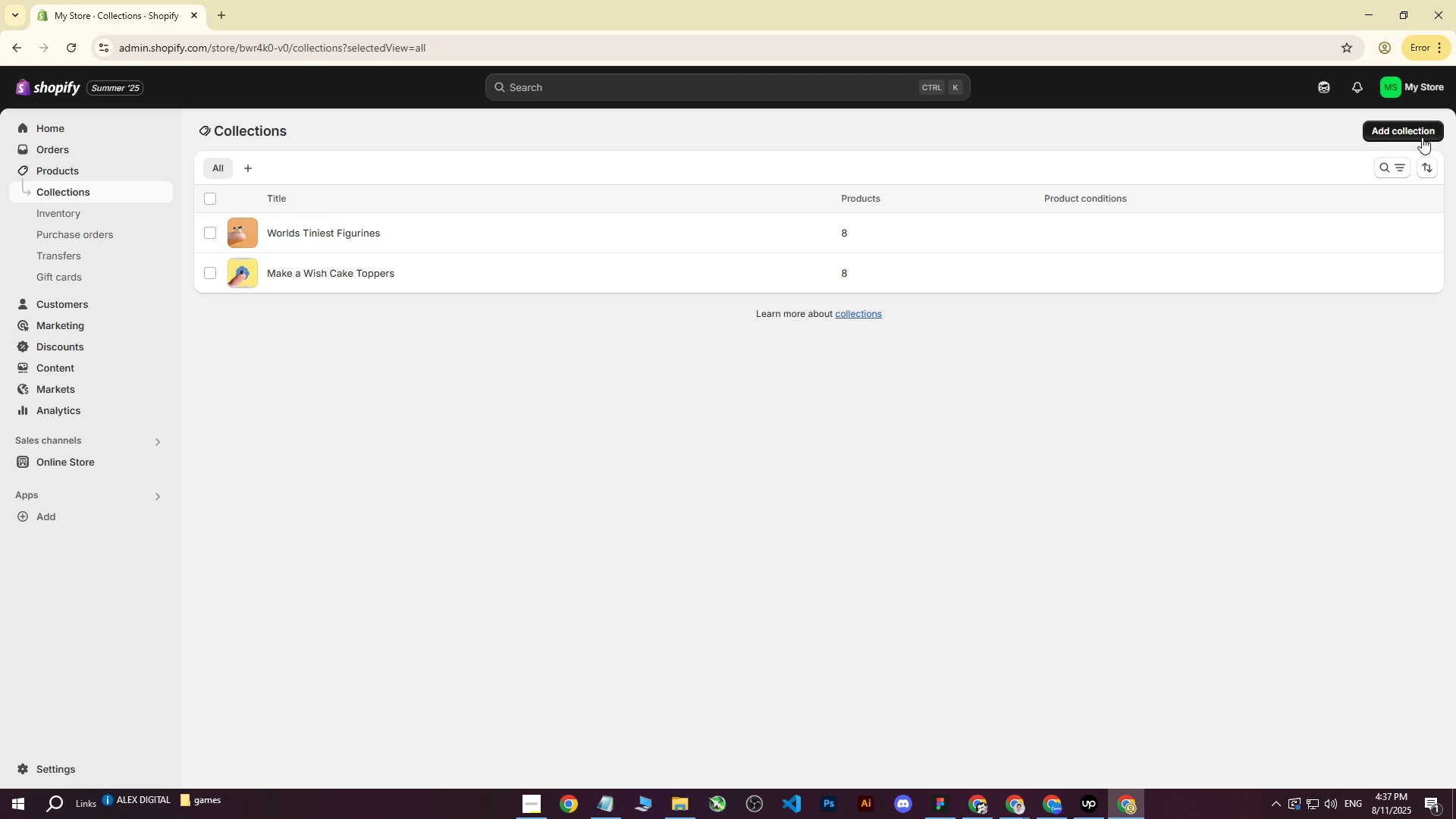 
left_click([1406, 134])
 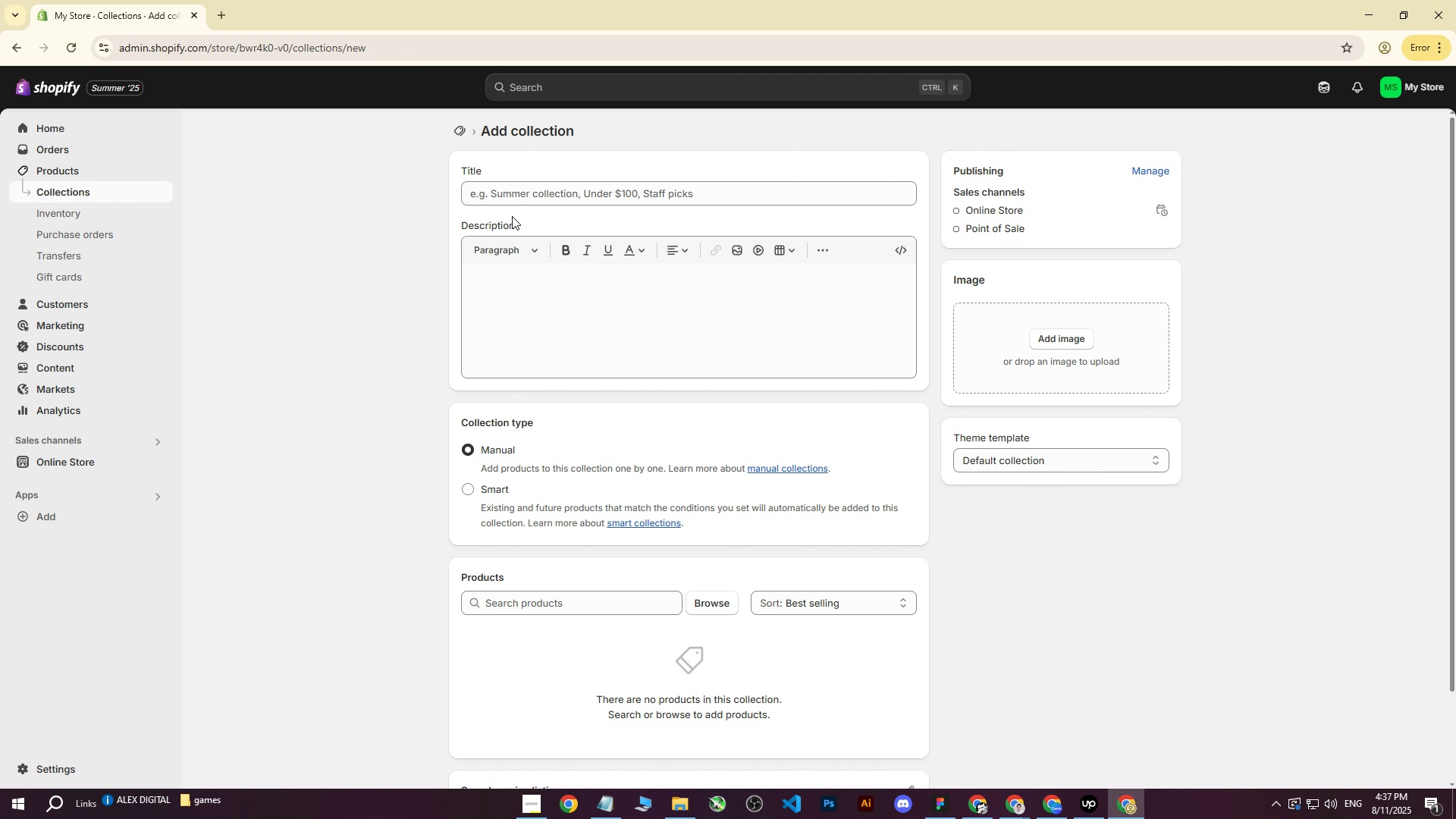 
left_click([536, 188])
 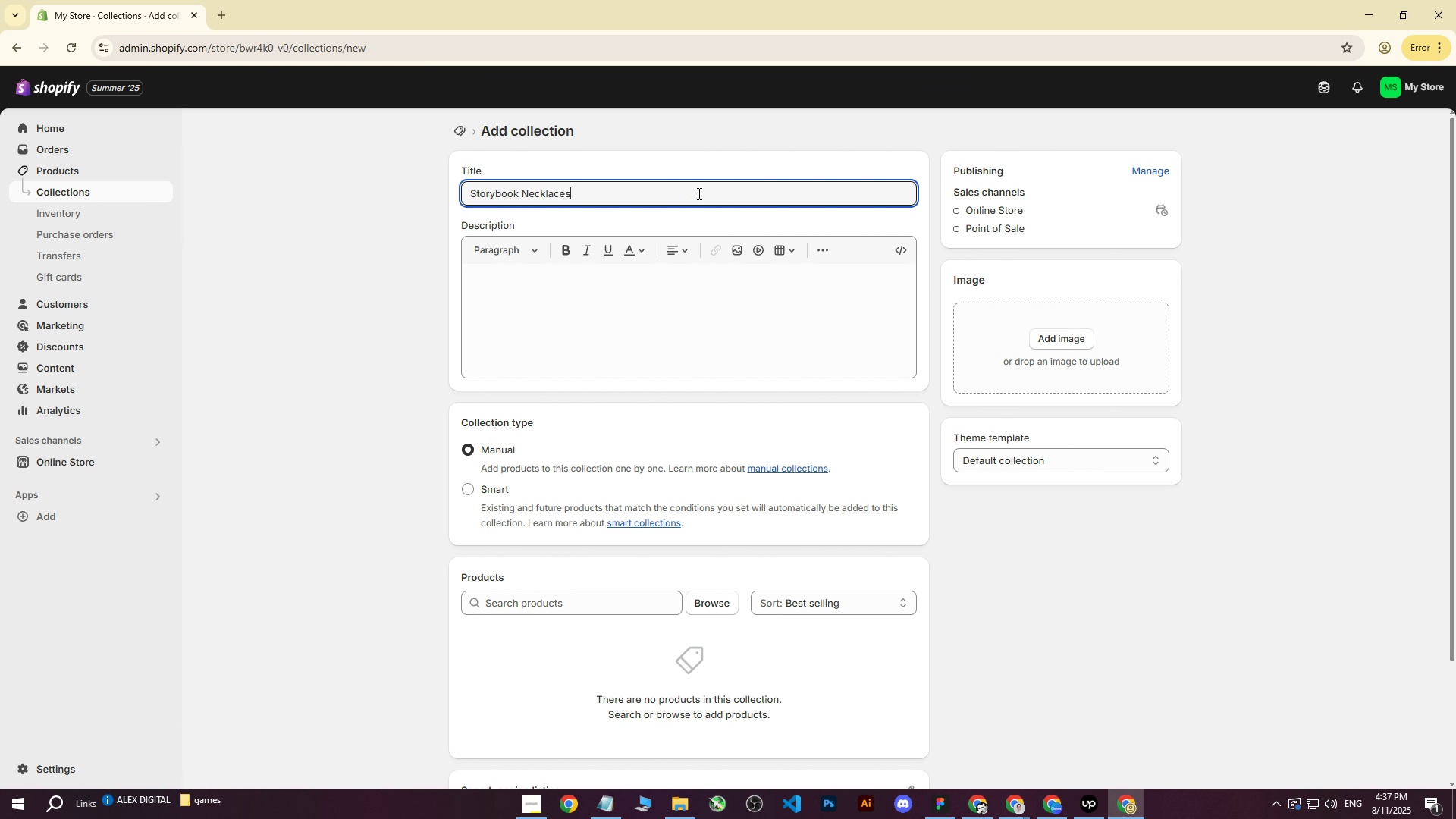 
key(Control+ControlLeft)
 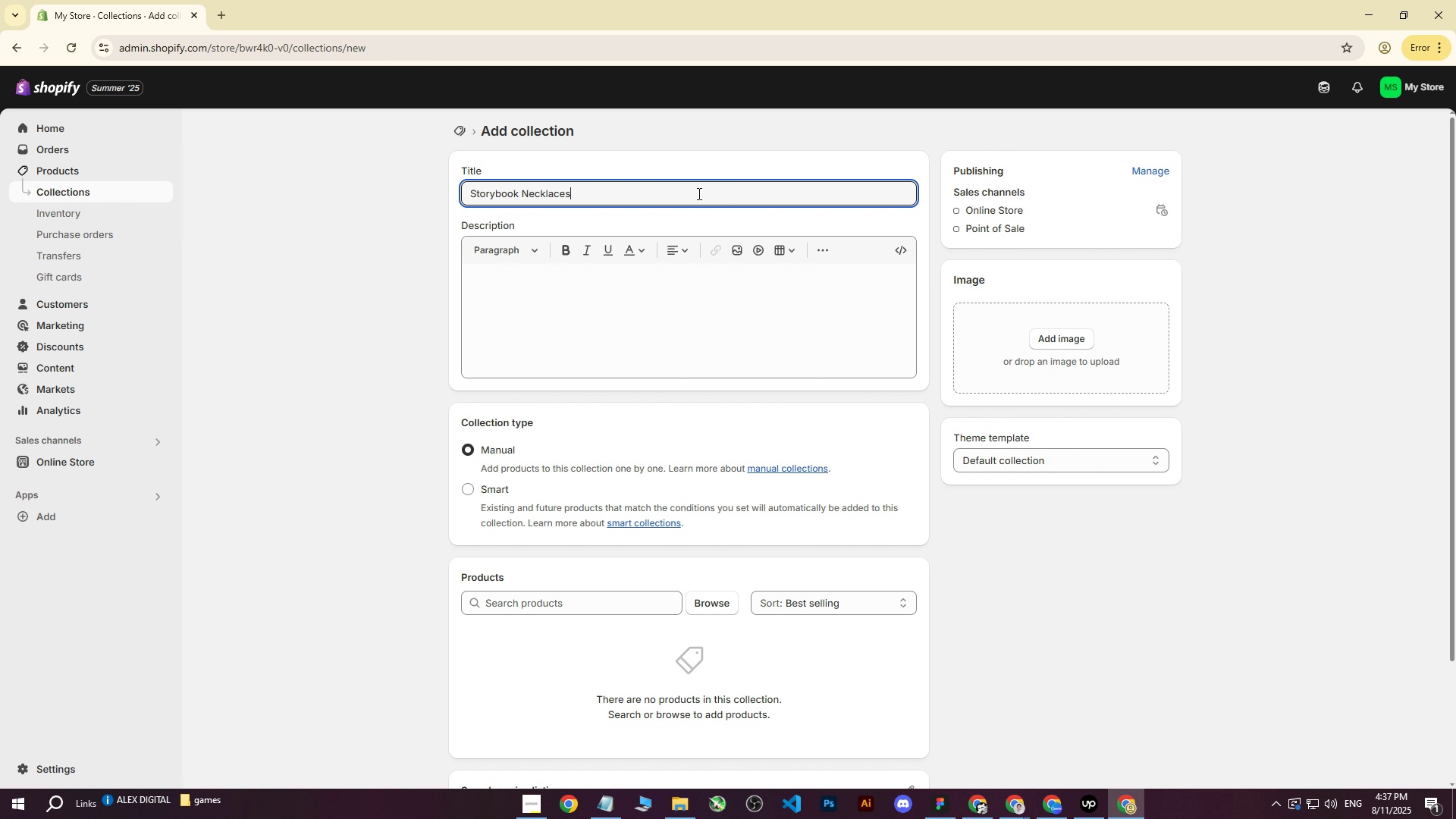 
key(Control+V)
 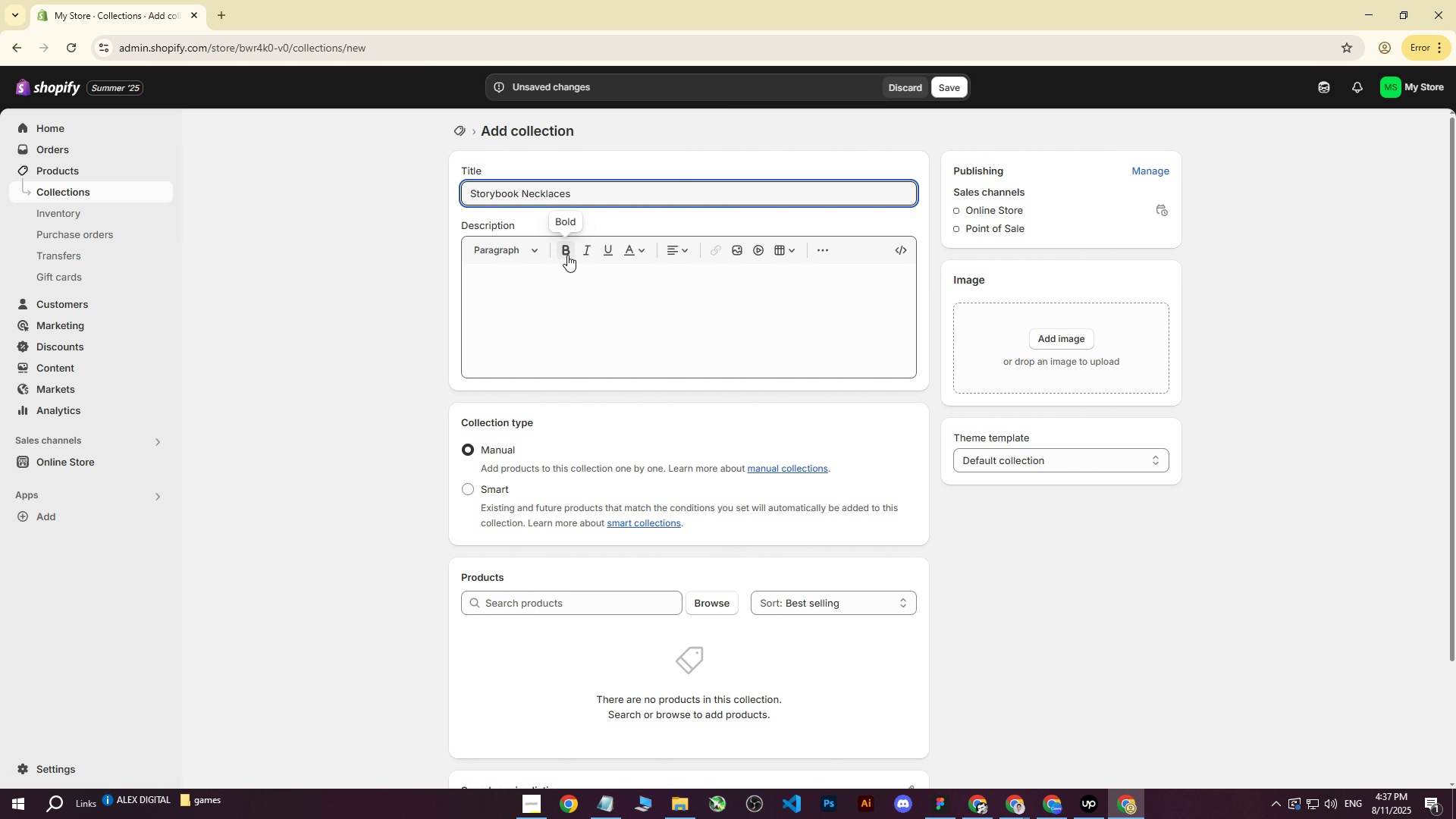 
left_click([530, 275])
 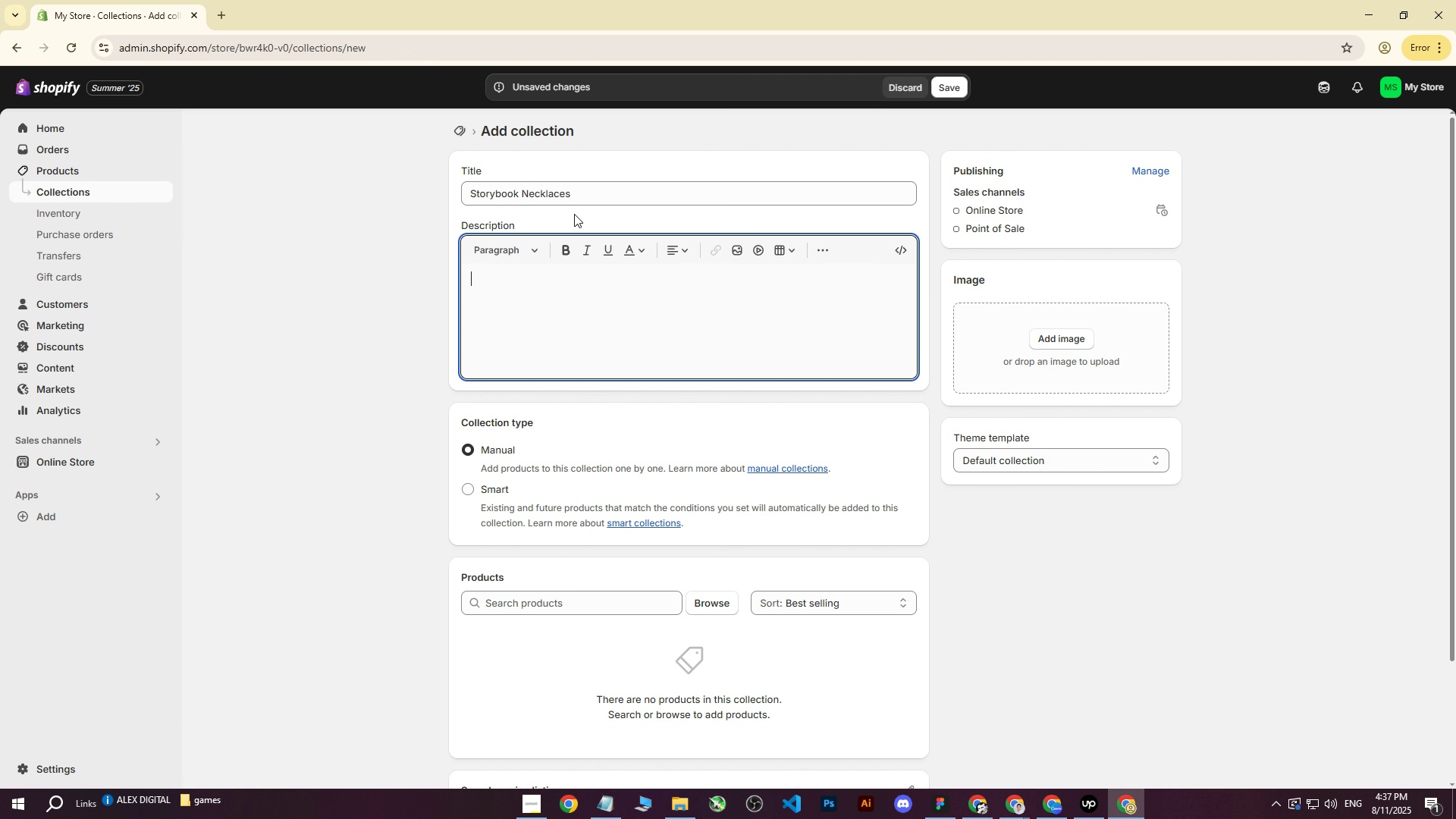 
left_click([587, 206])
 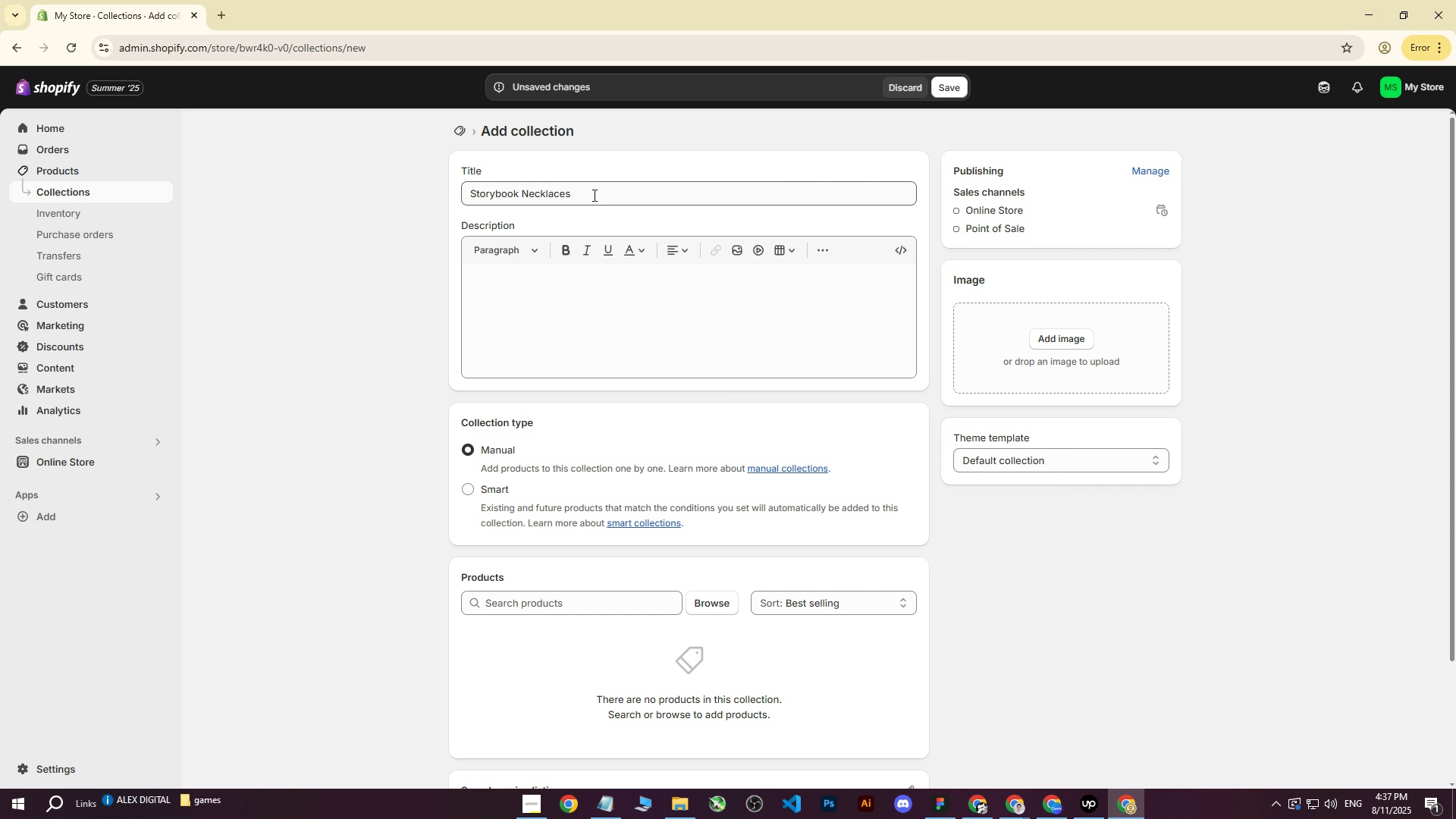 
left_click_drag(start_coordinate=[595, 192], to_coordinate=[333, 187])
 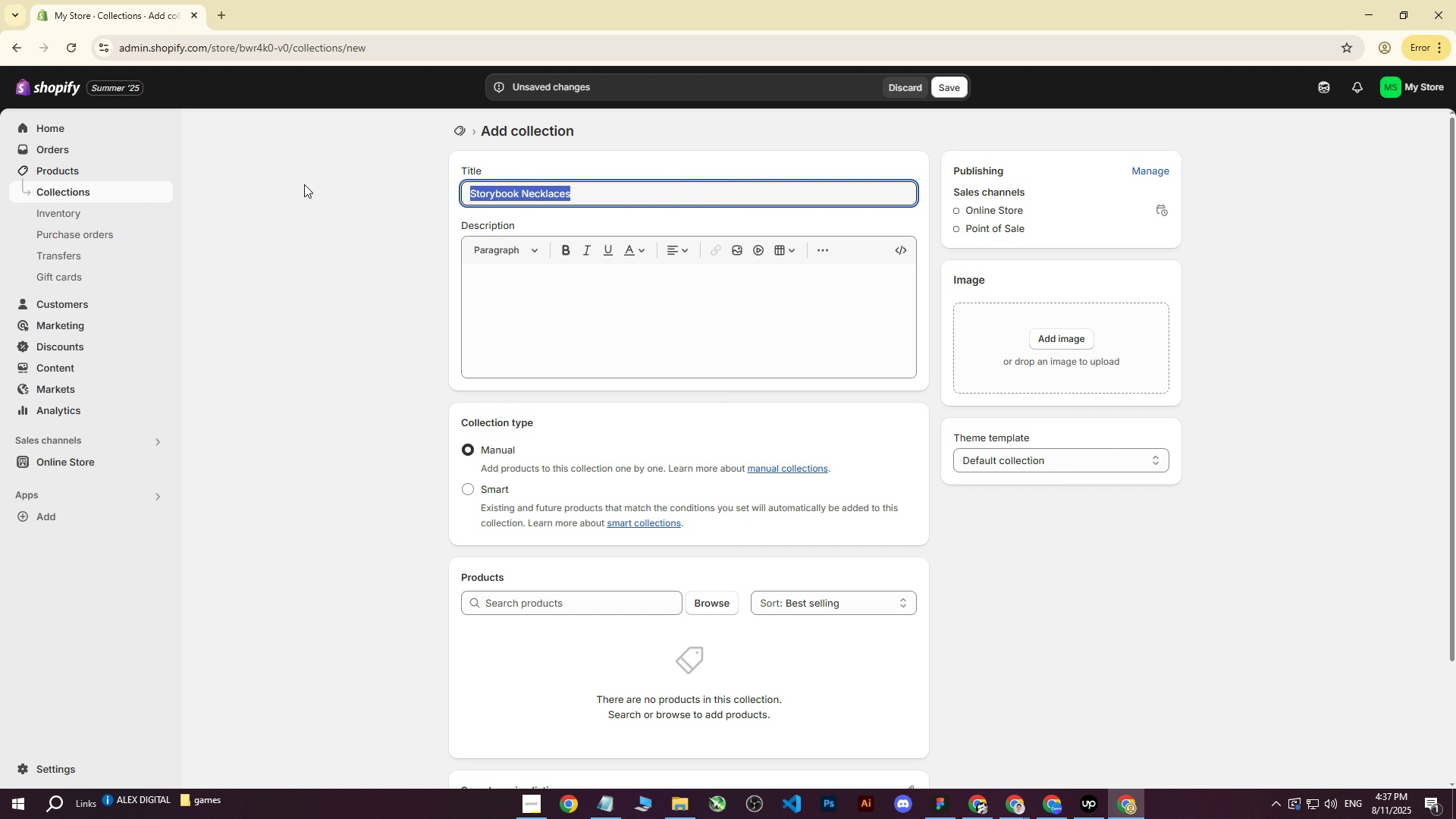 
key(Control+ControlLeft)
 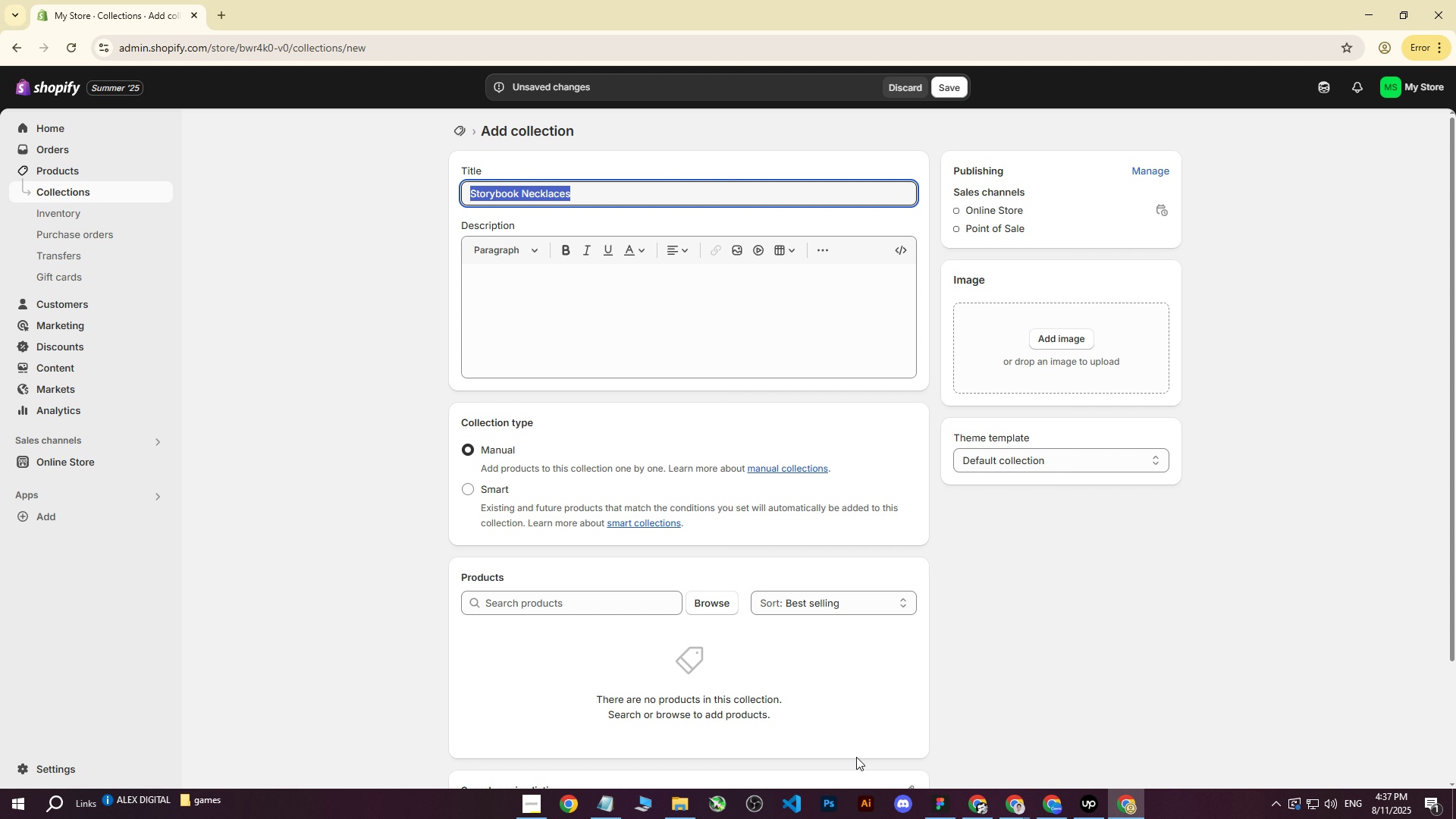 
key(Control+C)
 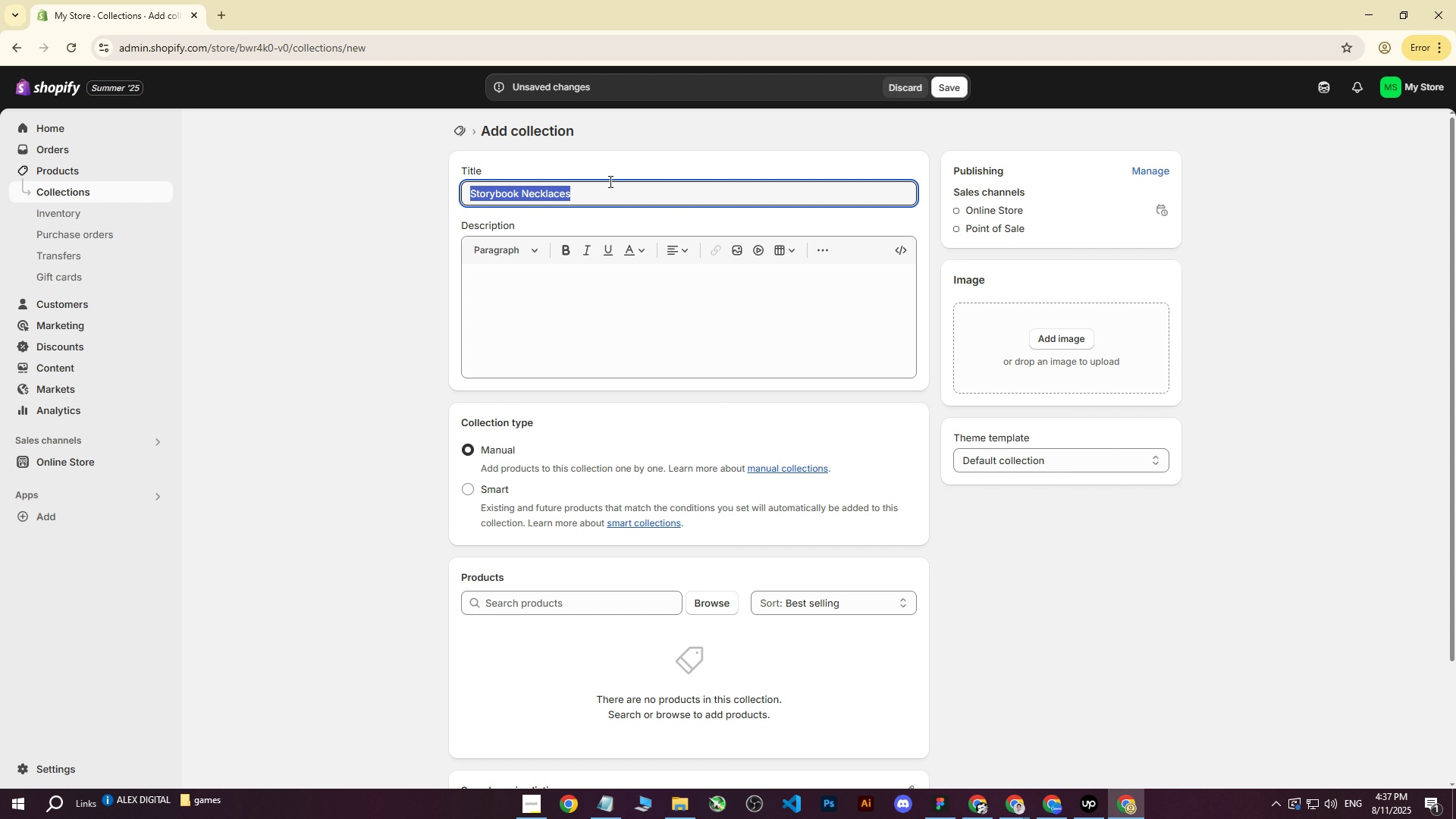 
left_click([221, 13])
 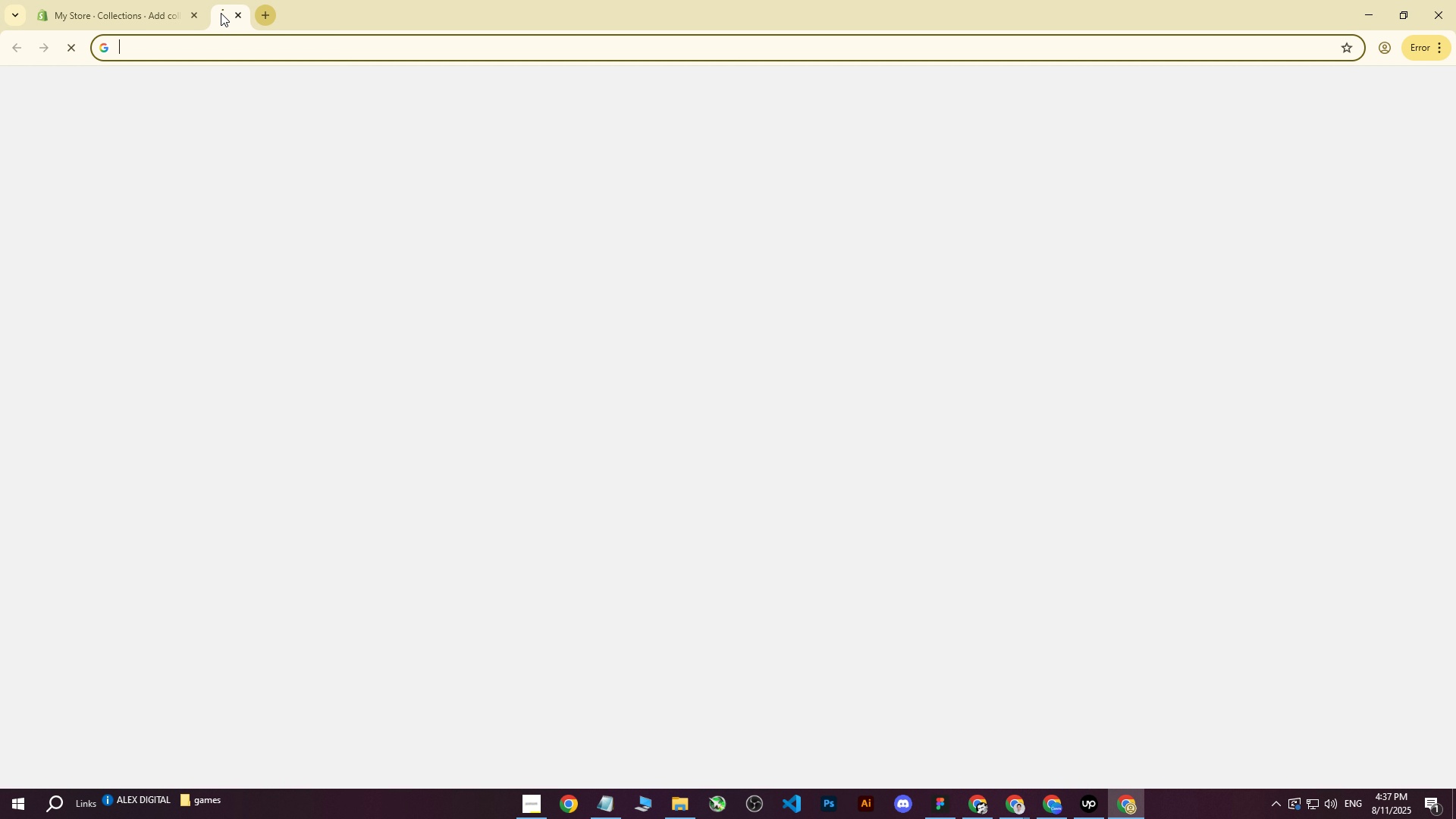 
type(cha)
 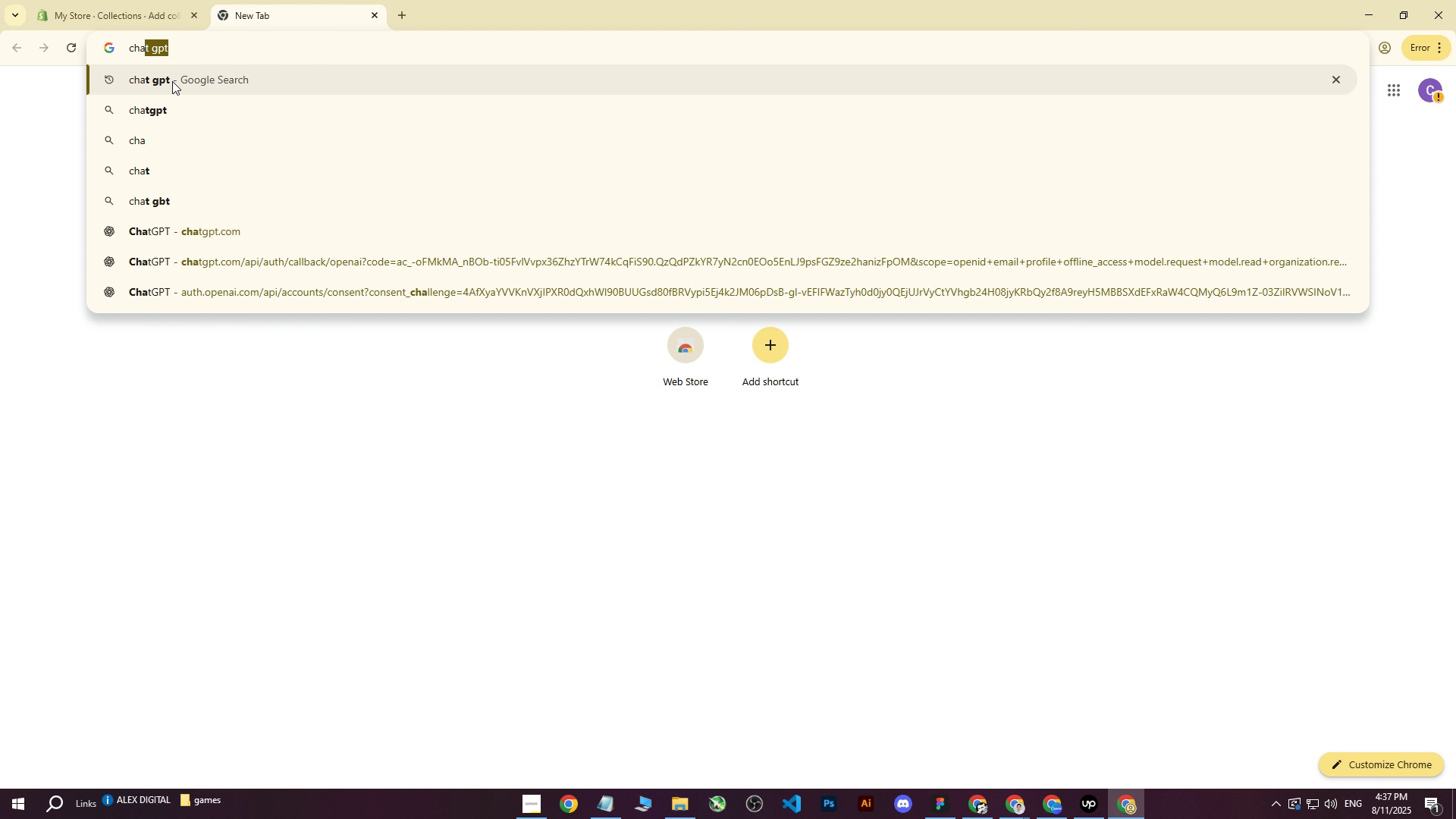 
left_click([172, 81])
 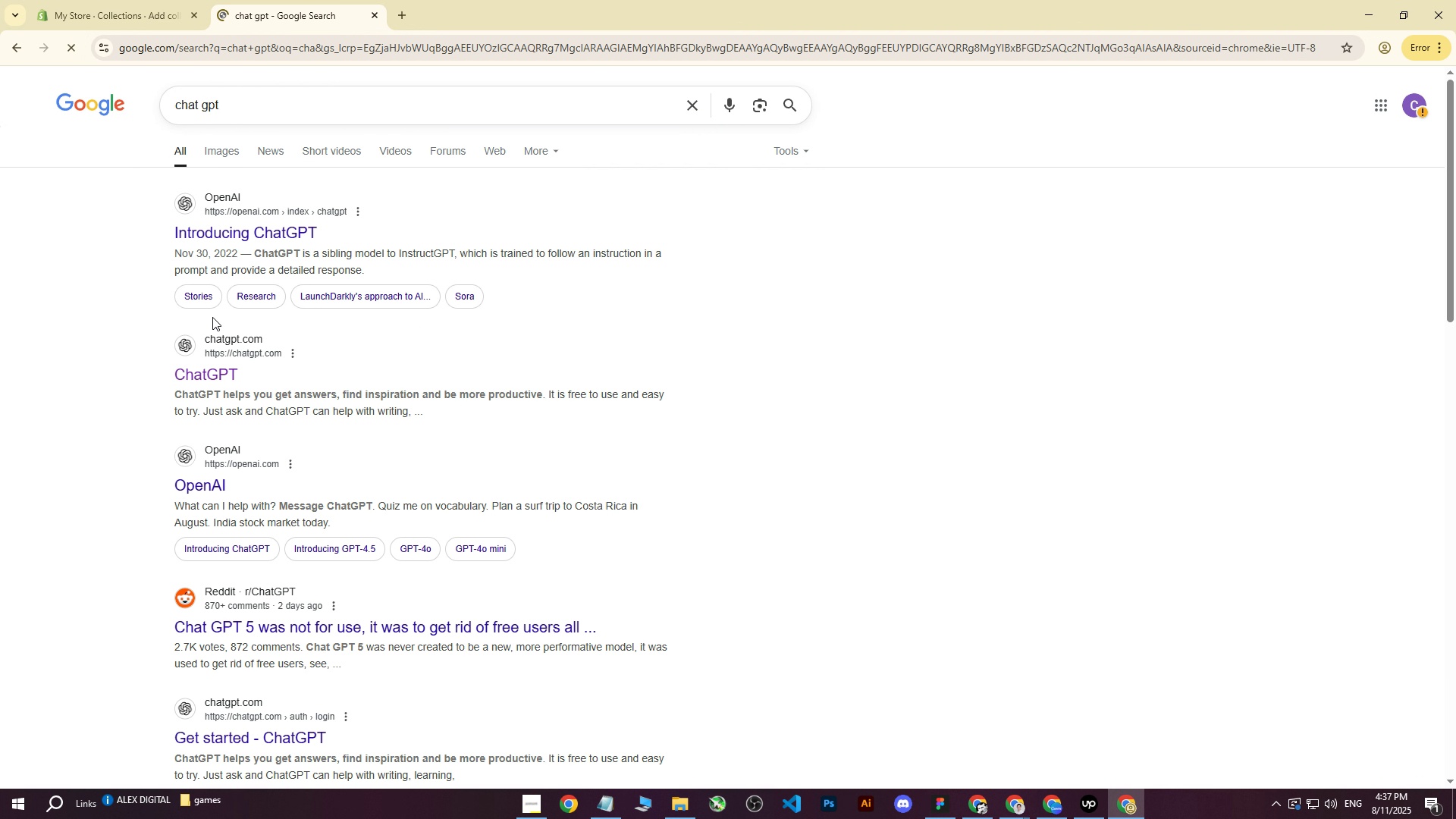 
left_click([204, 366])
 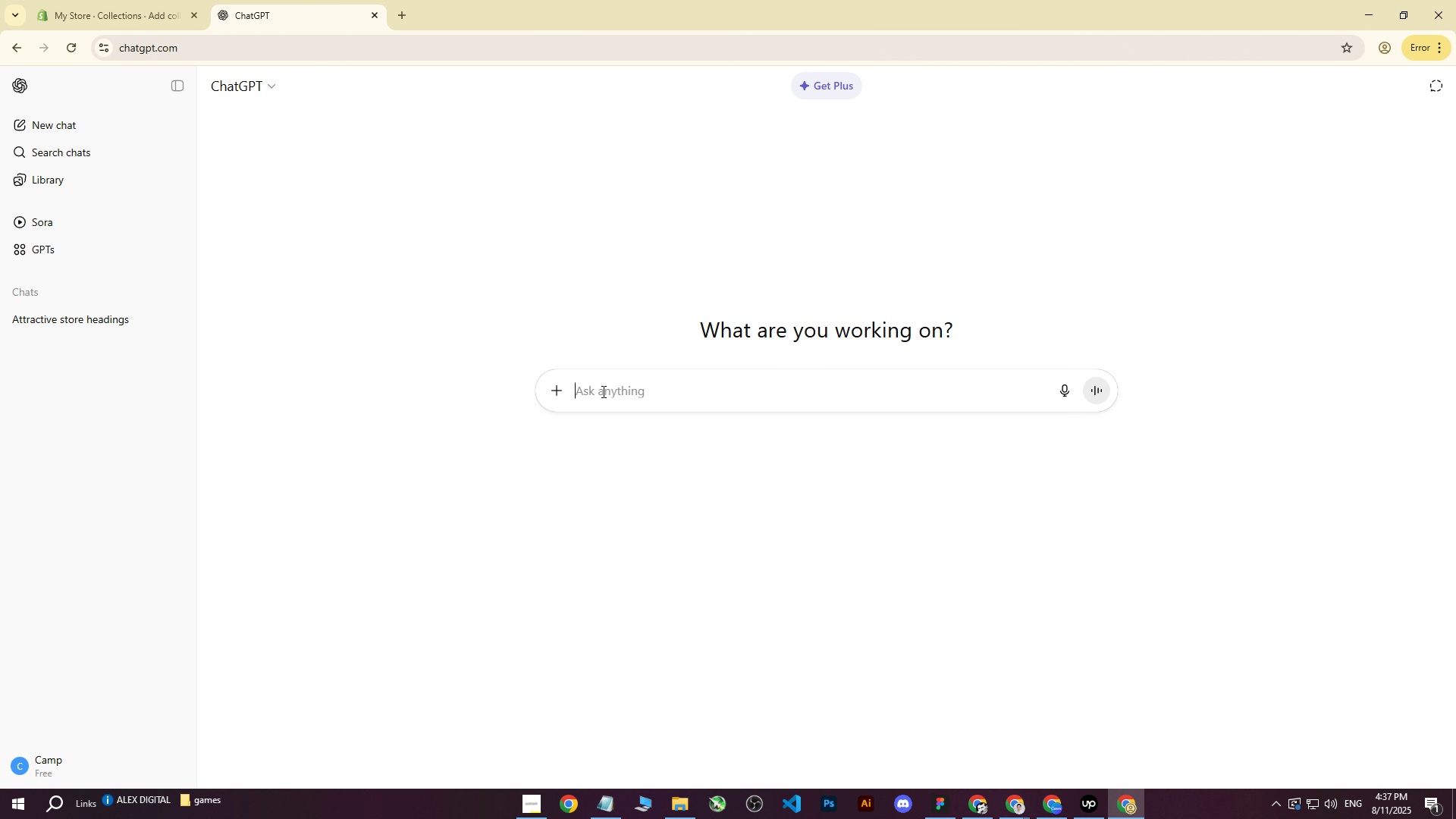 
type(write me short ad)
key(Backspace)
type(rticle about )
 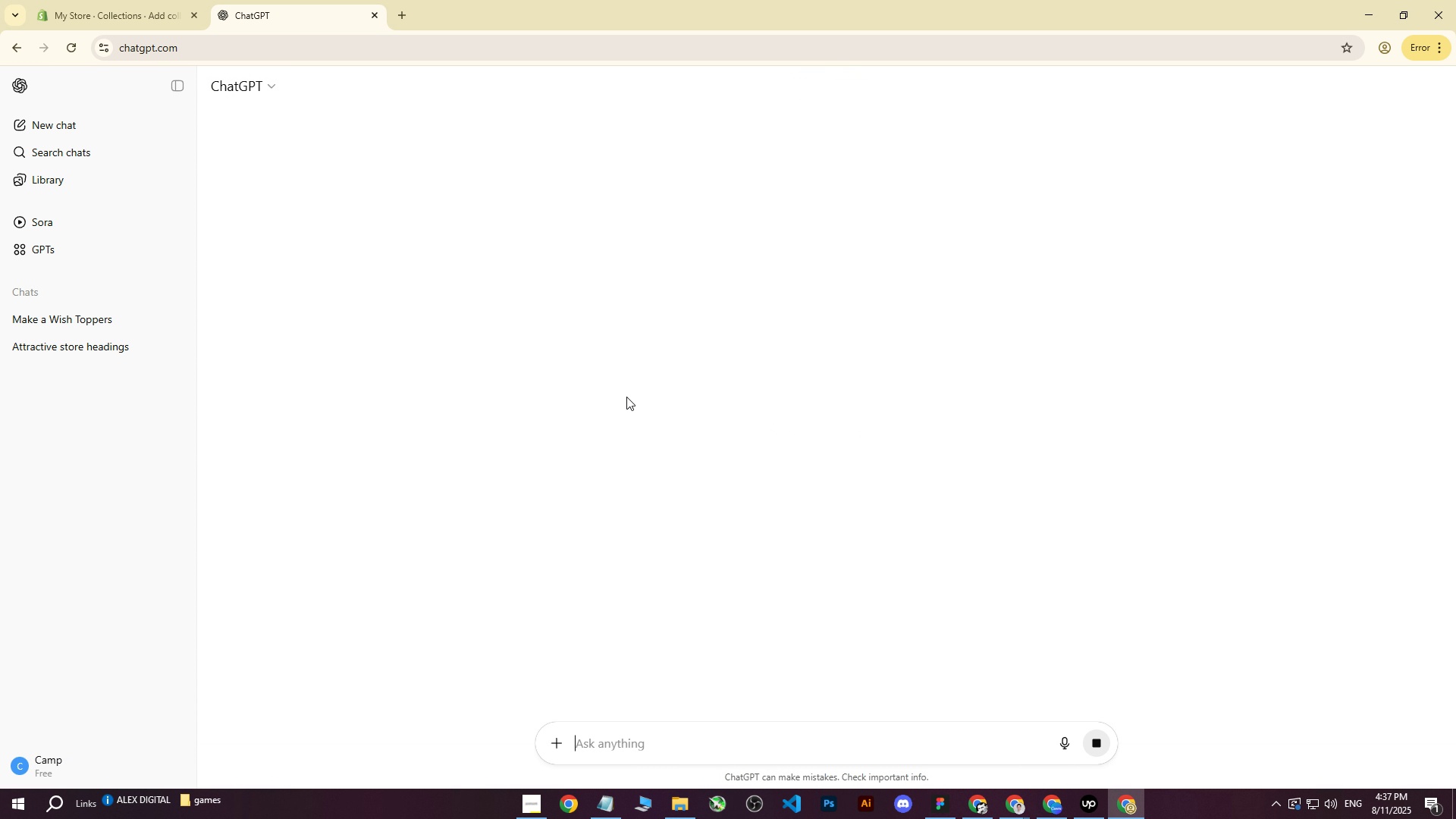 
key(Control+ControlLeft)
 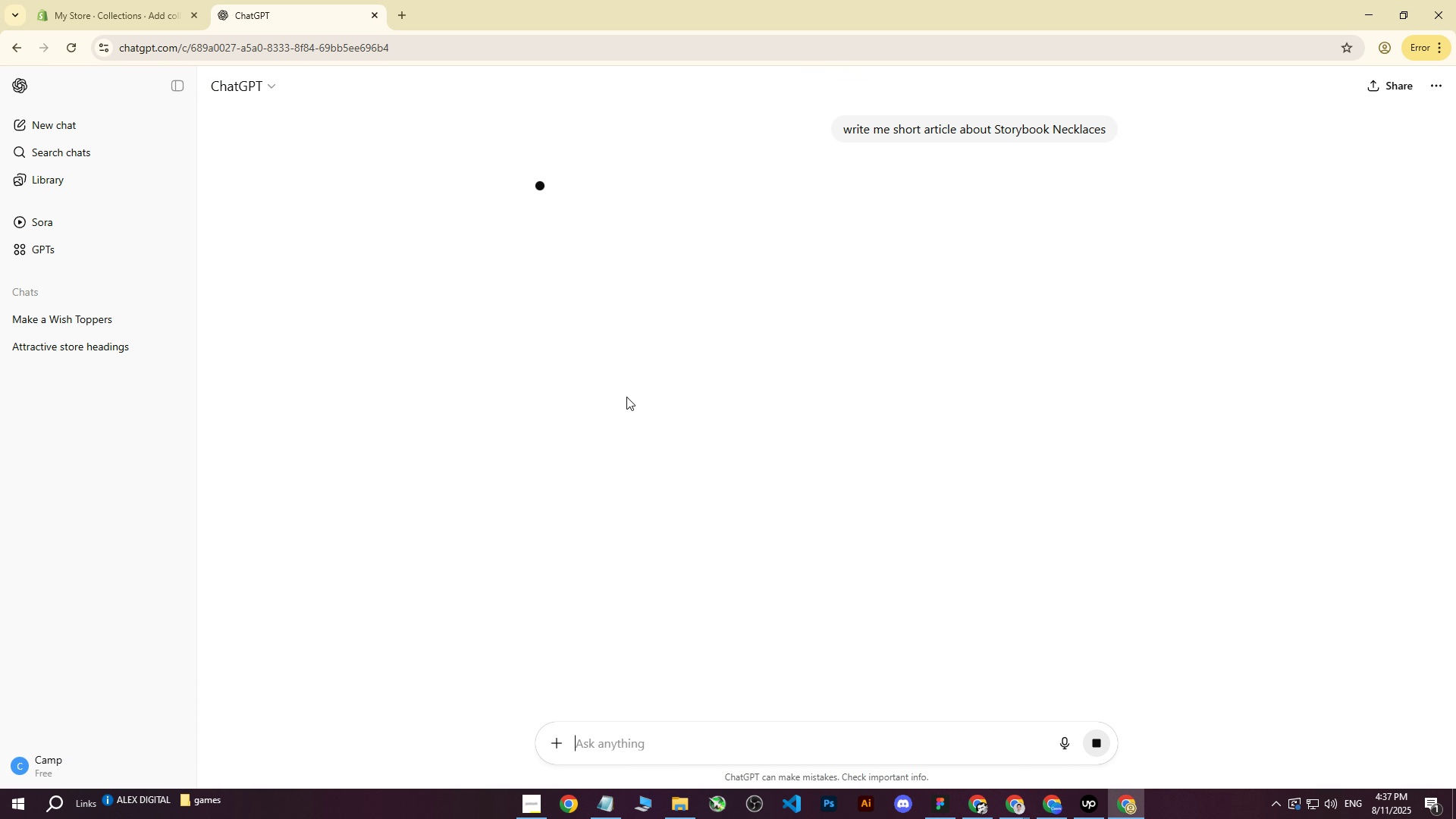 
key(Control+V)
 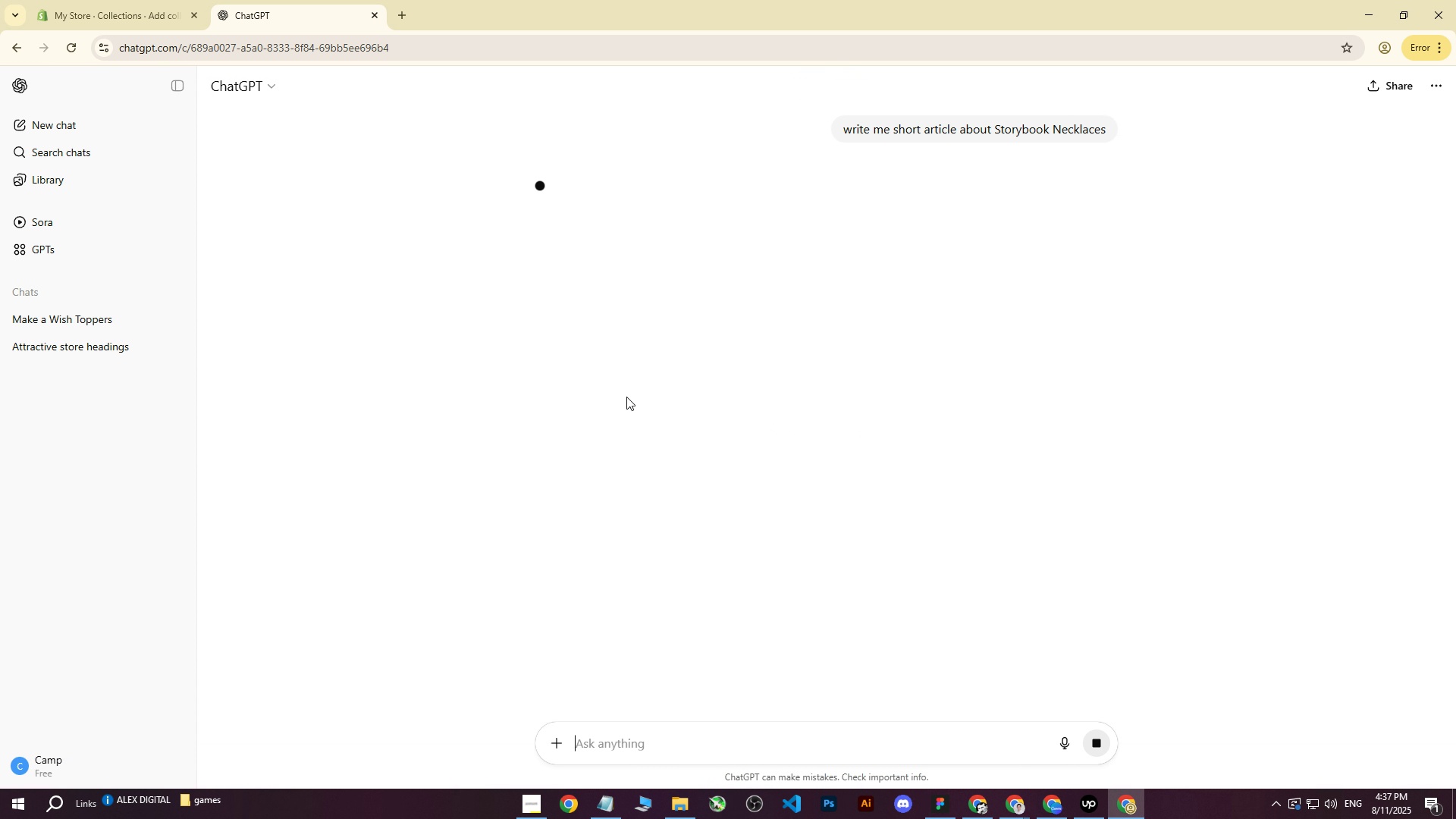 
key(Enter)
 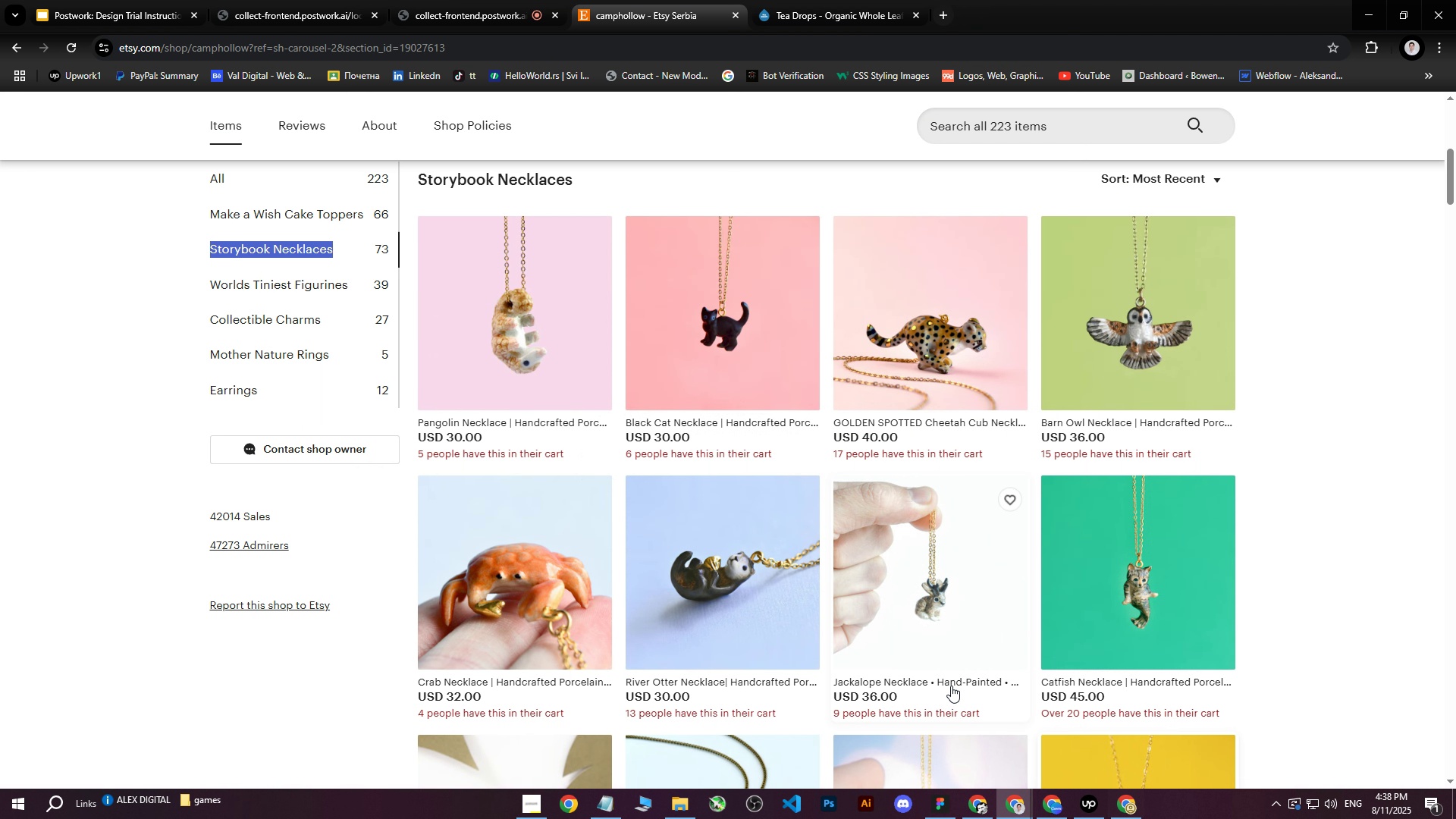 
wait(24.84)
 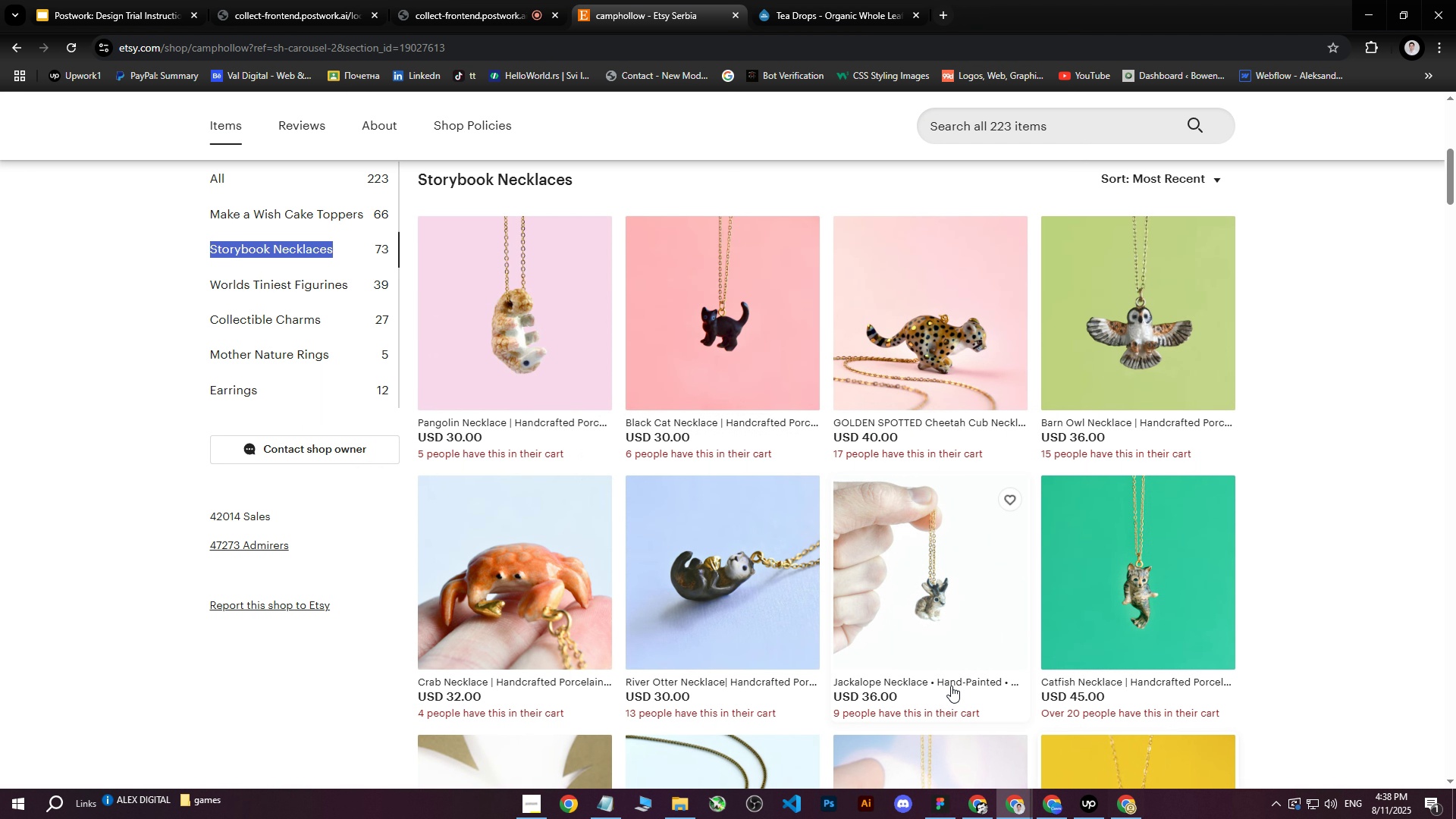 
left_click_drag(start_coordinate=[535, 281], to_coordinate=[987, 433])
 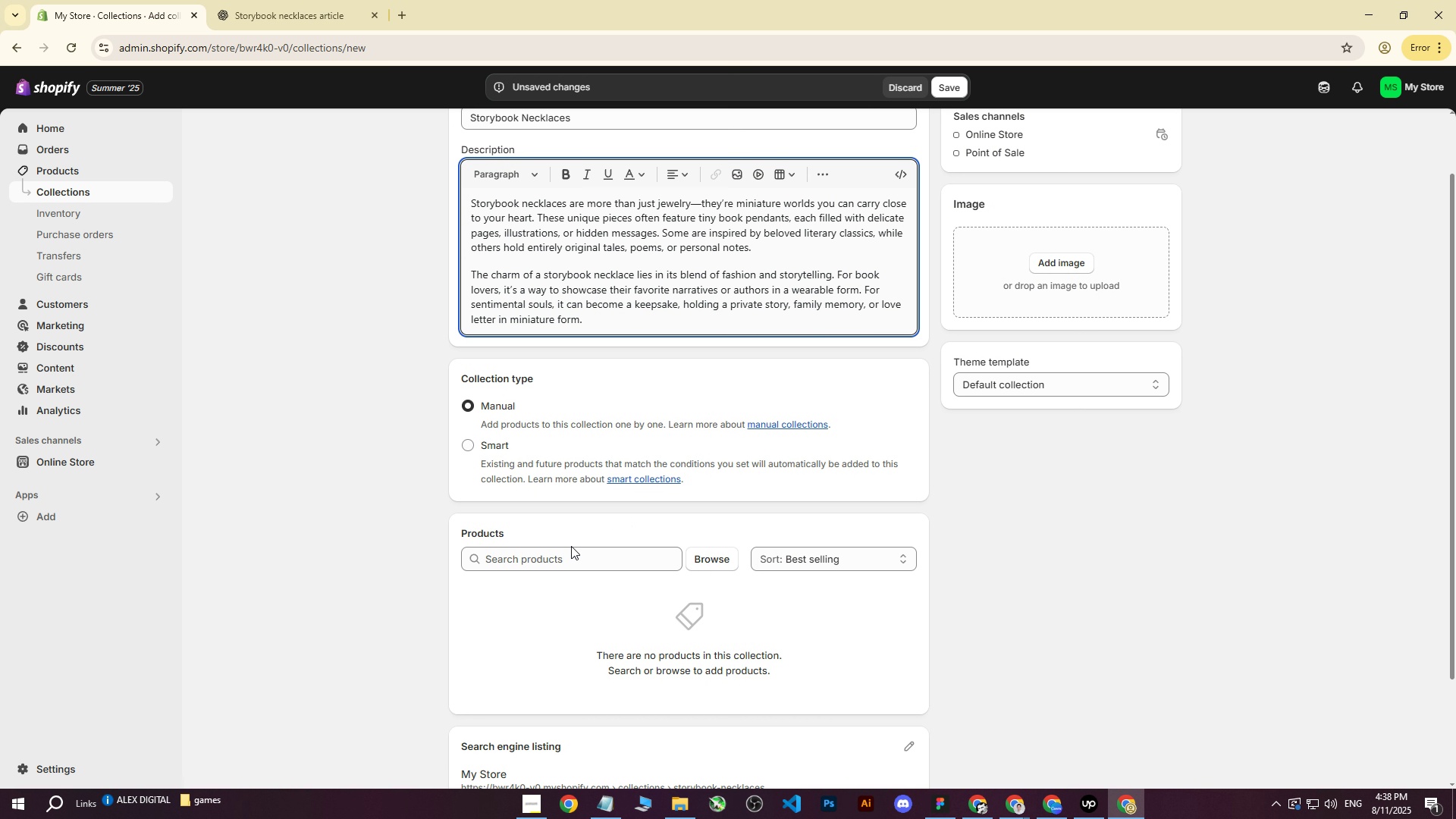 
left_click([971, 419])
 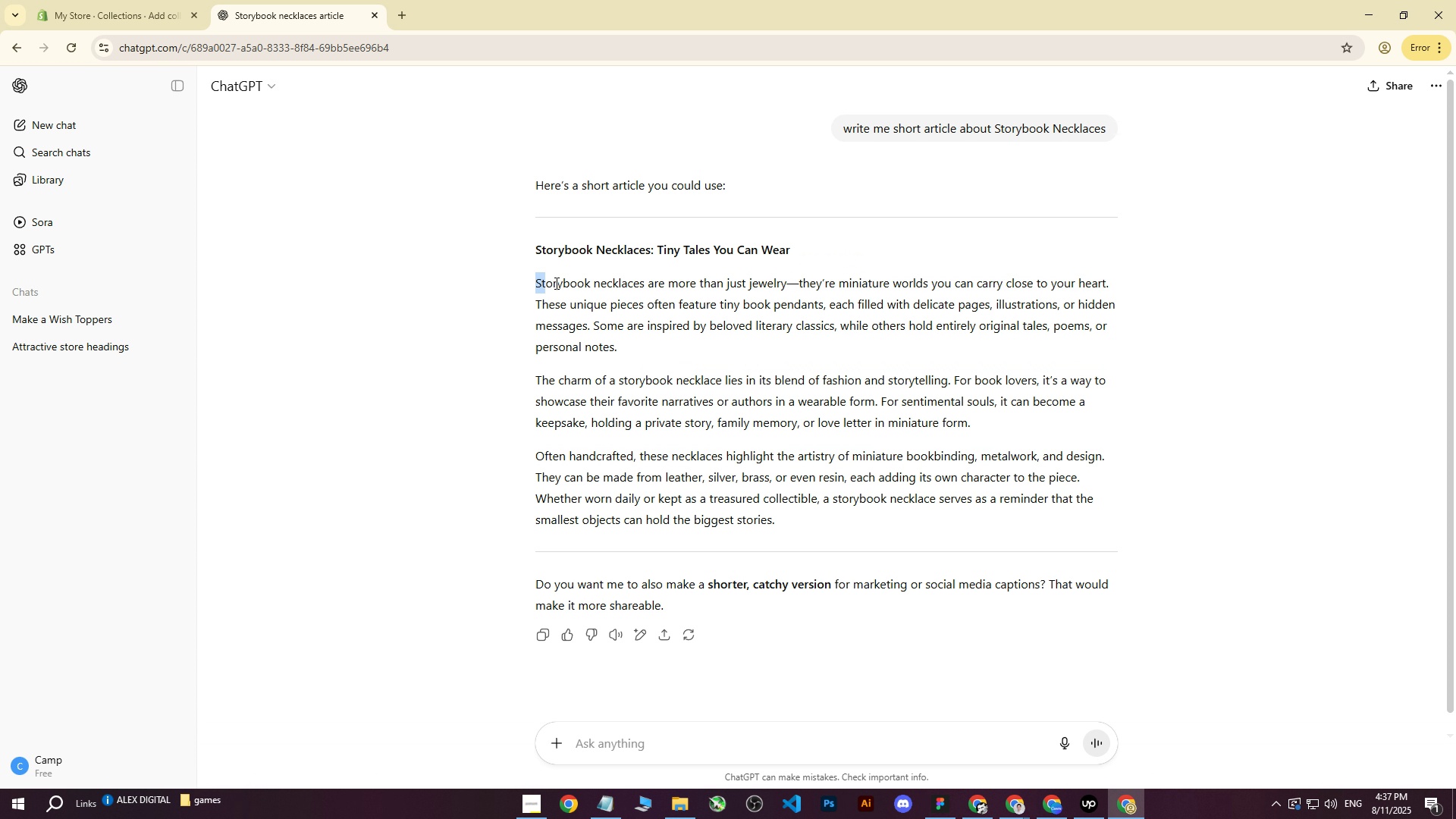 
left_click_drag(start_coordinate=[537, 279], to_coordinate=[1004, 422])
 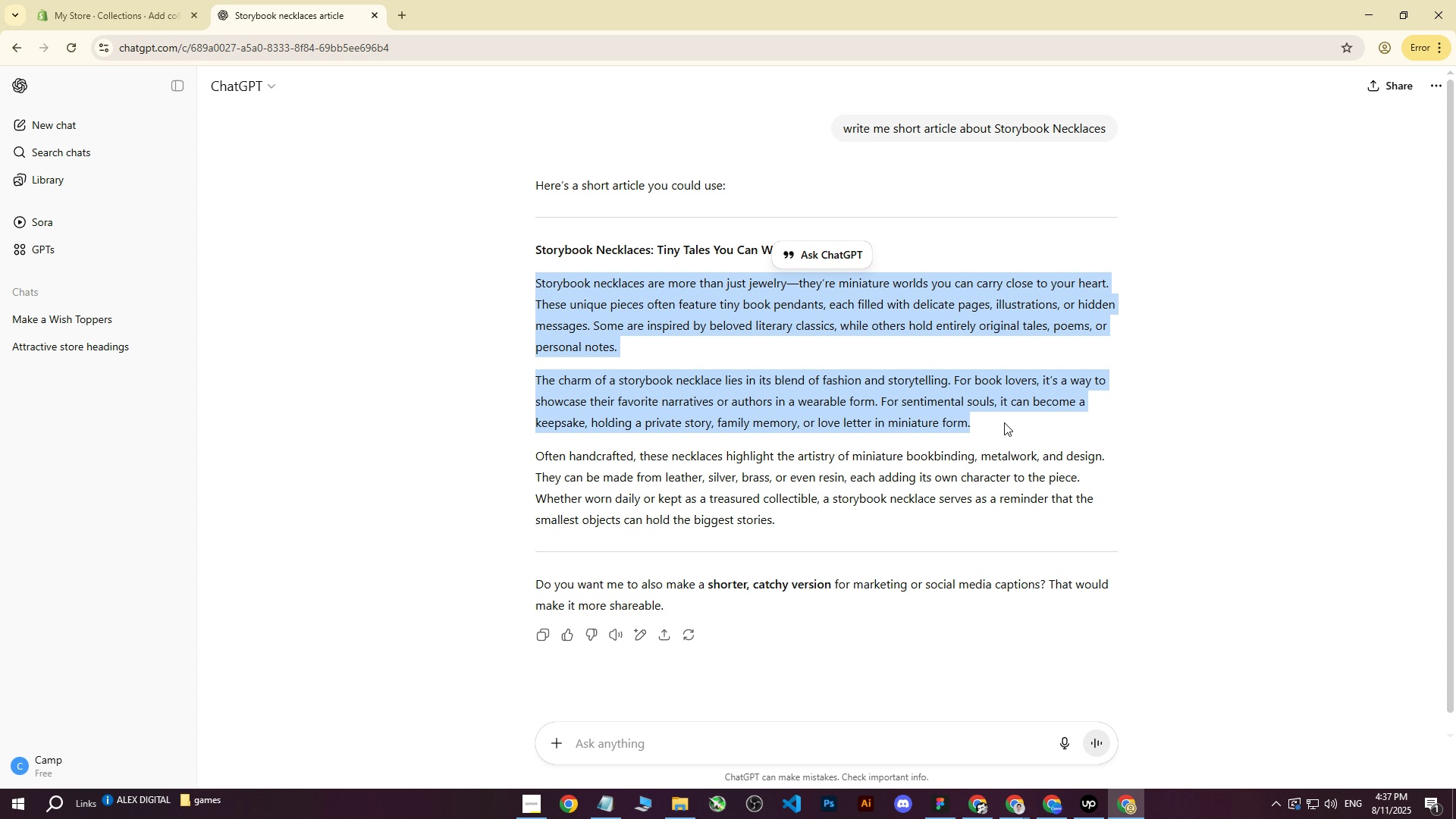 
key(Control+C)
 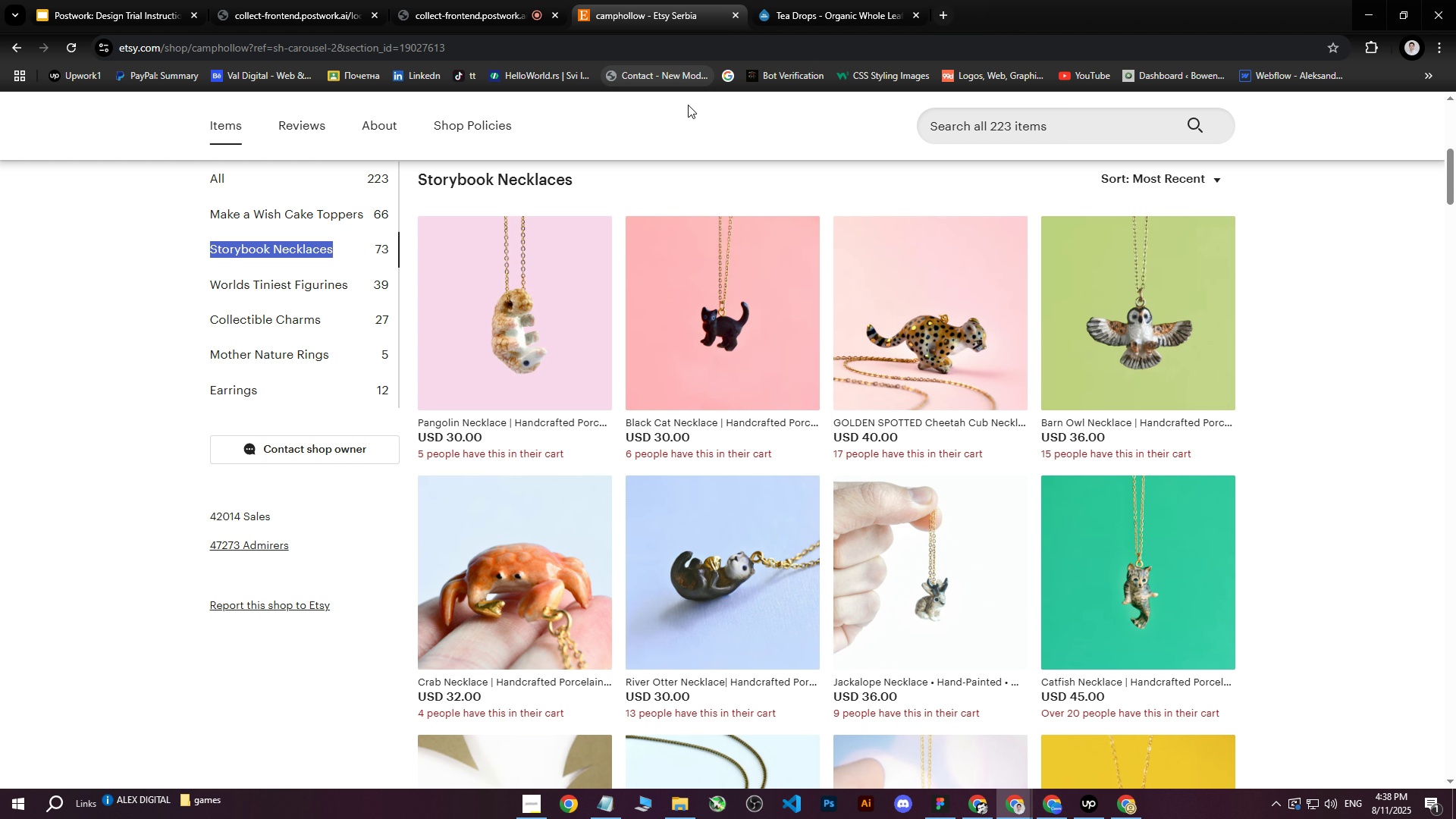 
left_click([1139, 818])
 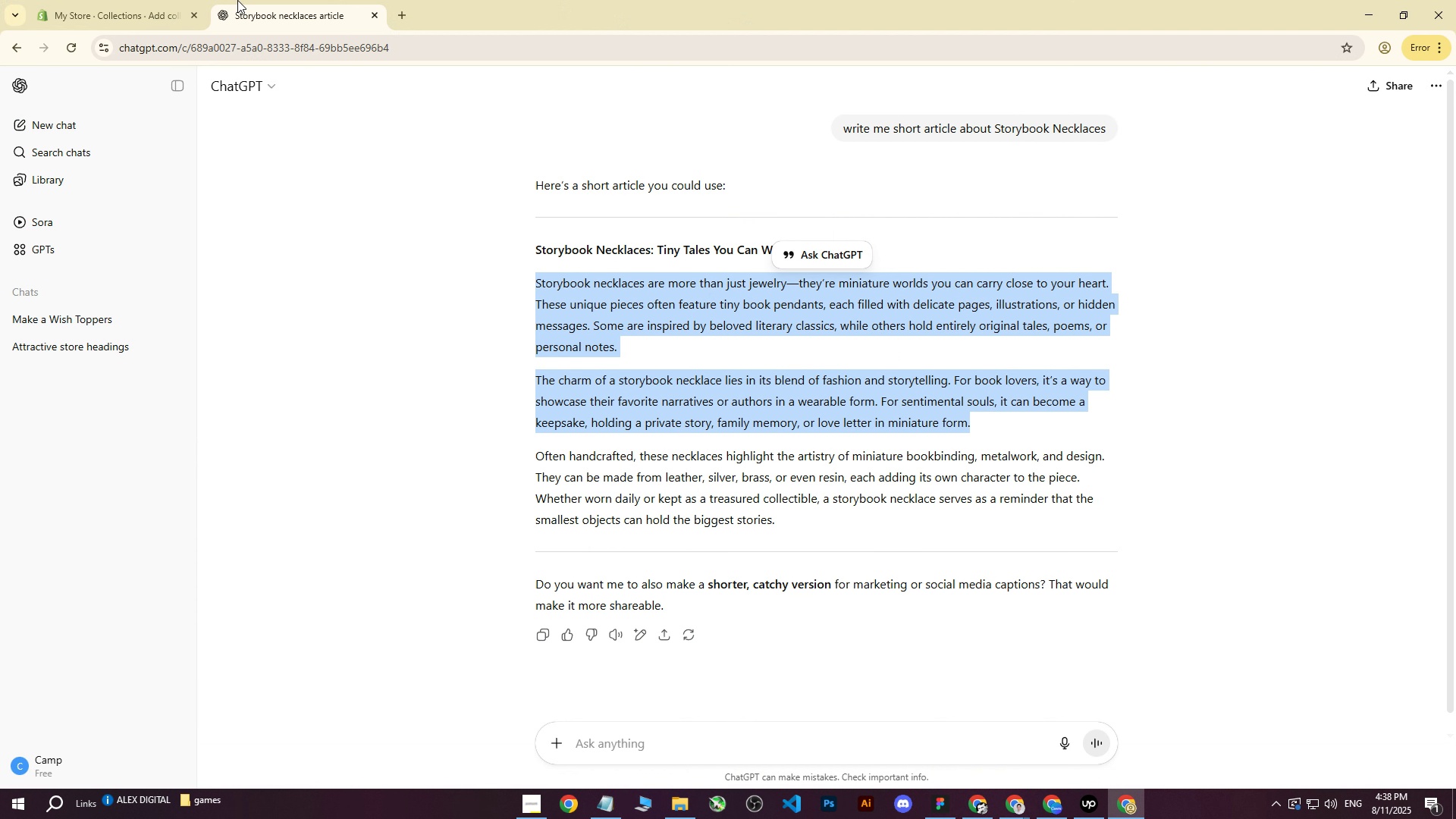 
left_click([146, 0])
 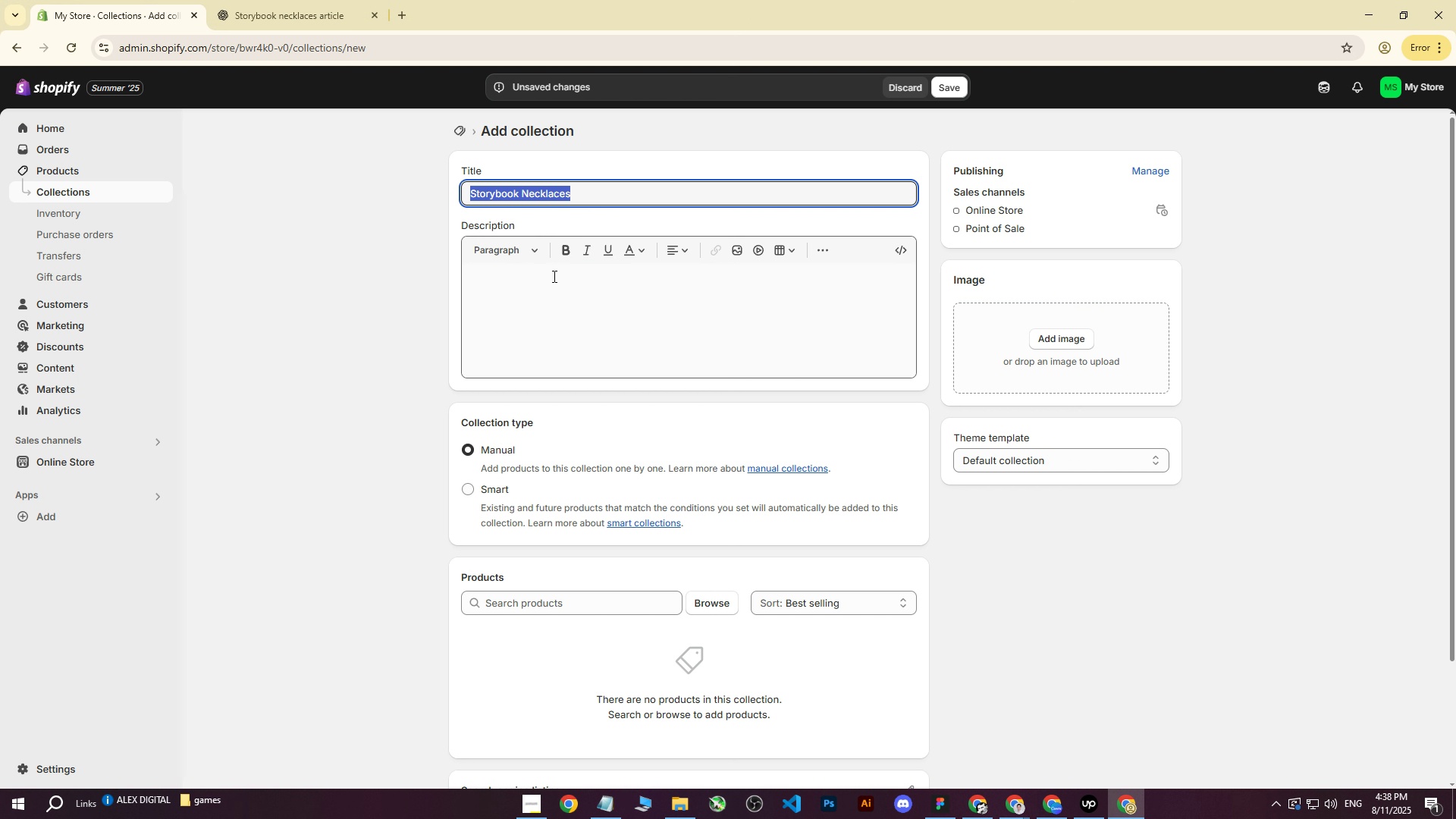 
key(Control+ControlLeft)
 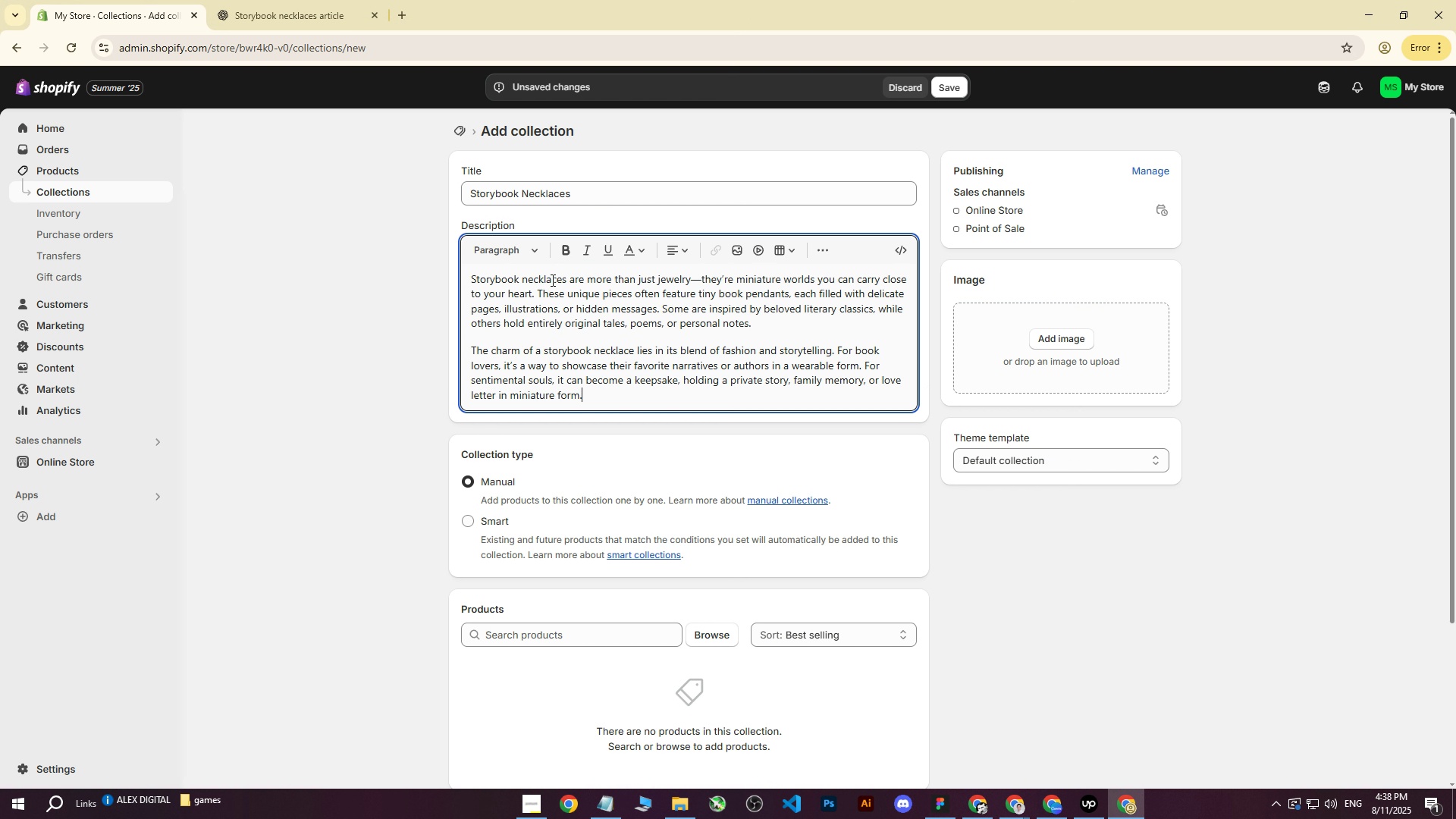 
key(Control+V)
 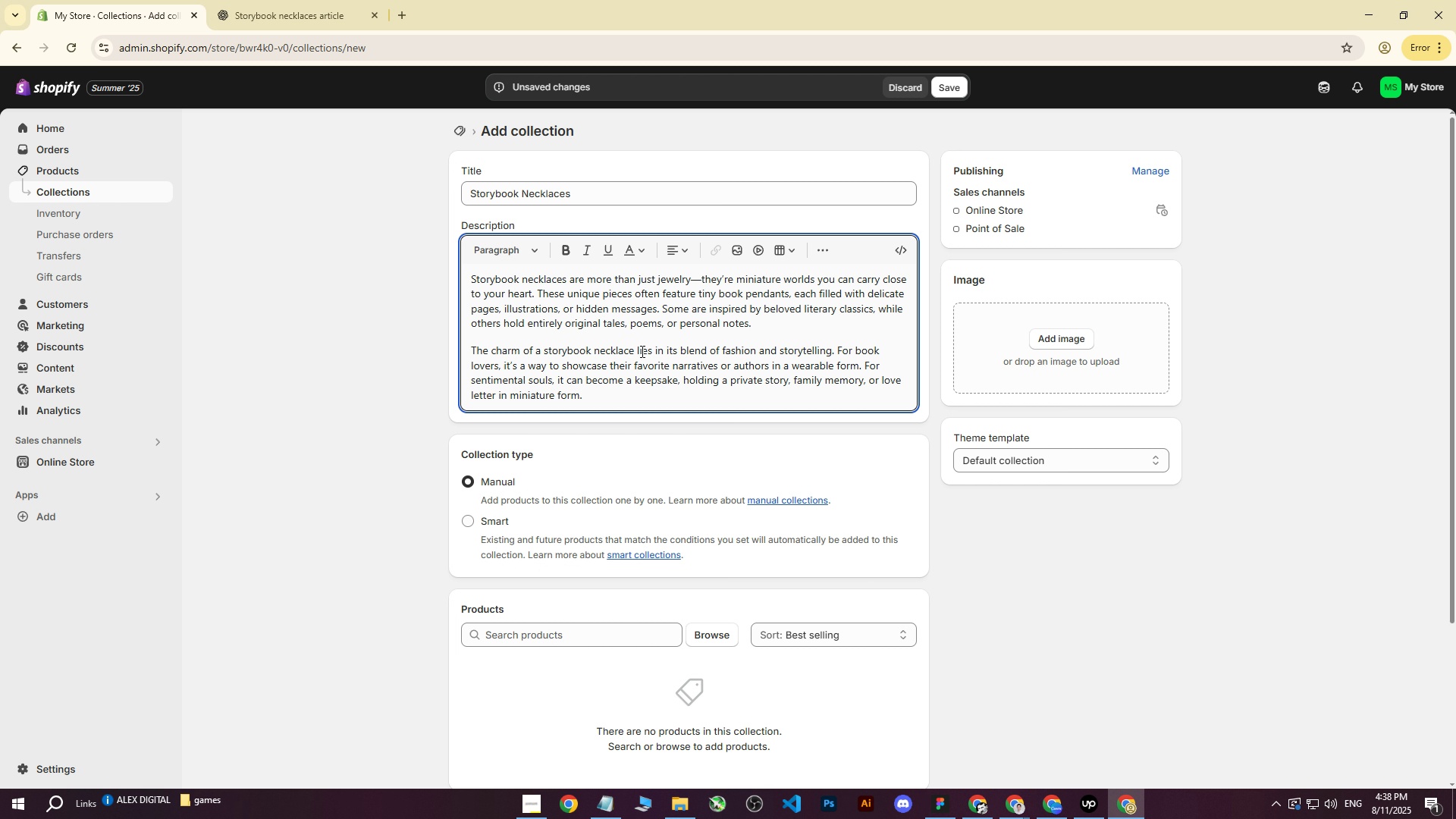 
scroll: coordinate [629, 434], scroll_direction: down, amount: 1.0
 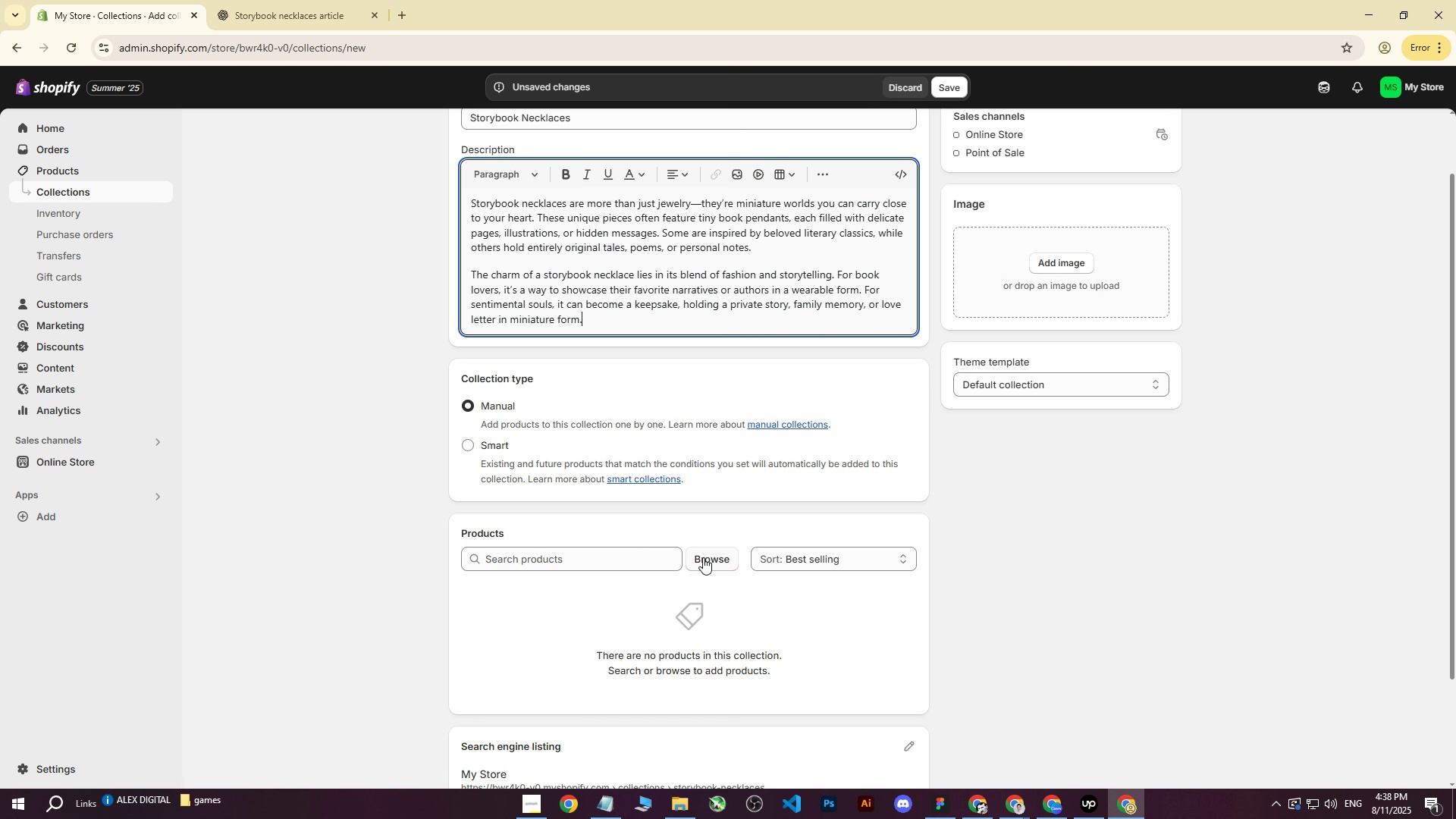 
left_click([703, 557])
 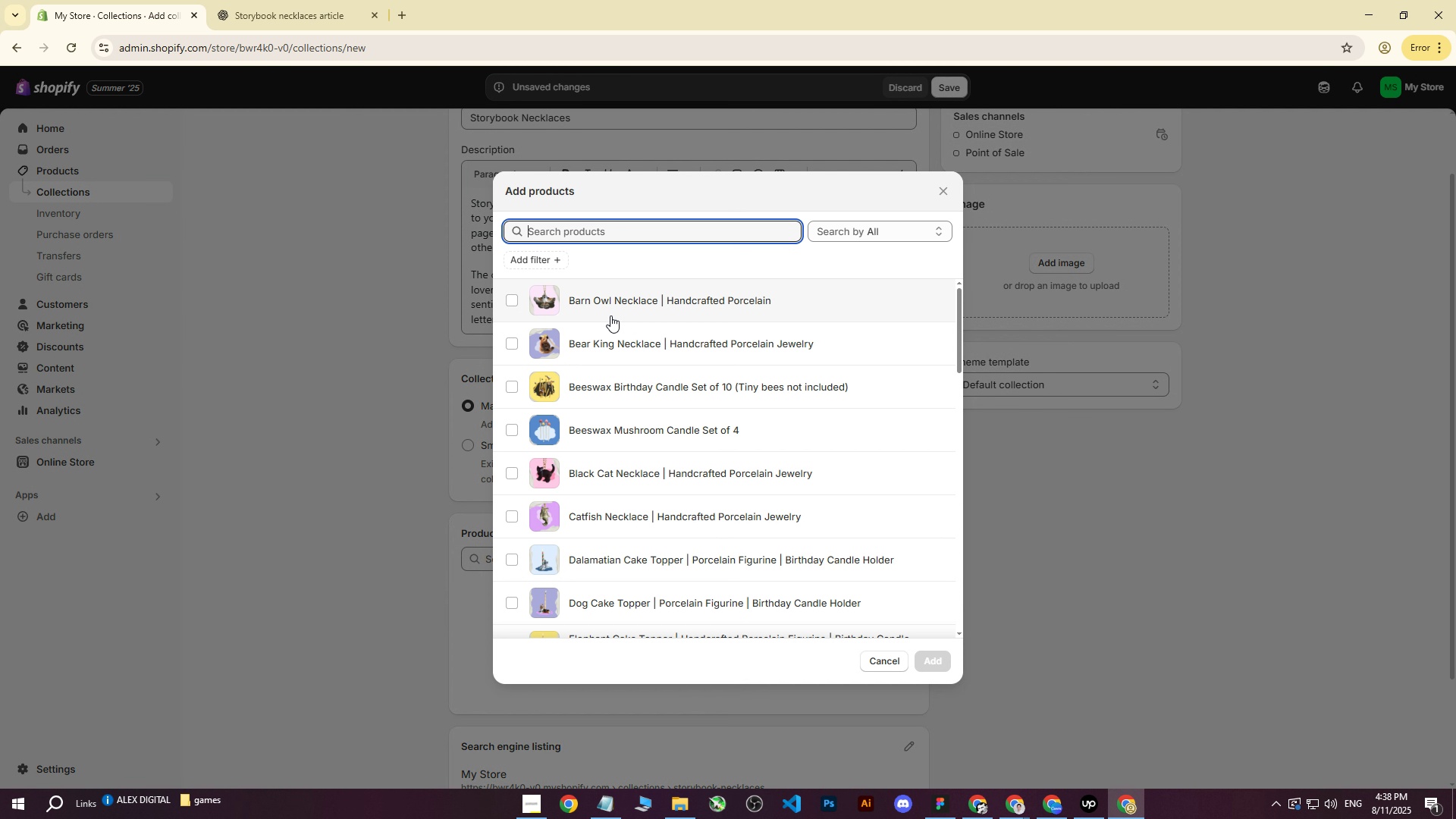 
left_click([517, 300])
 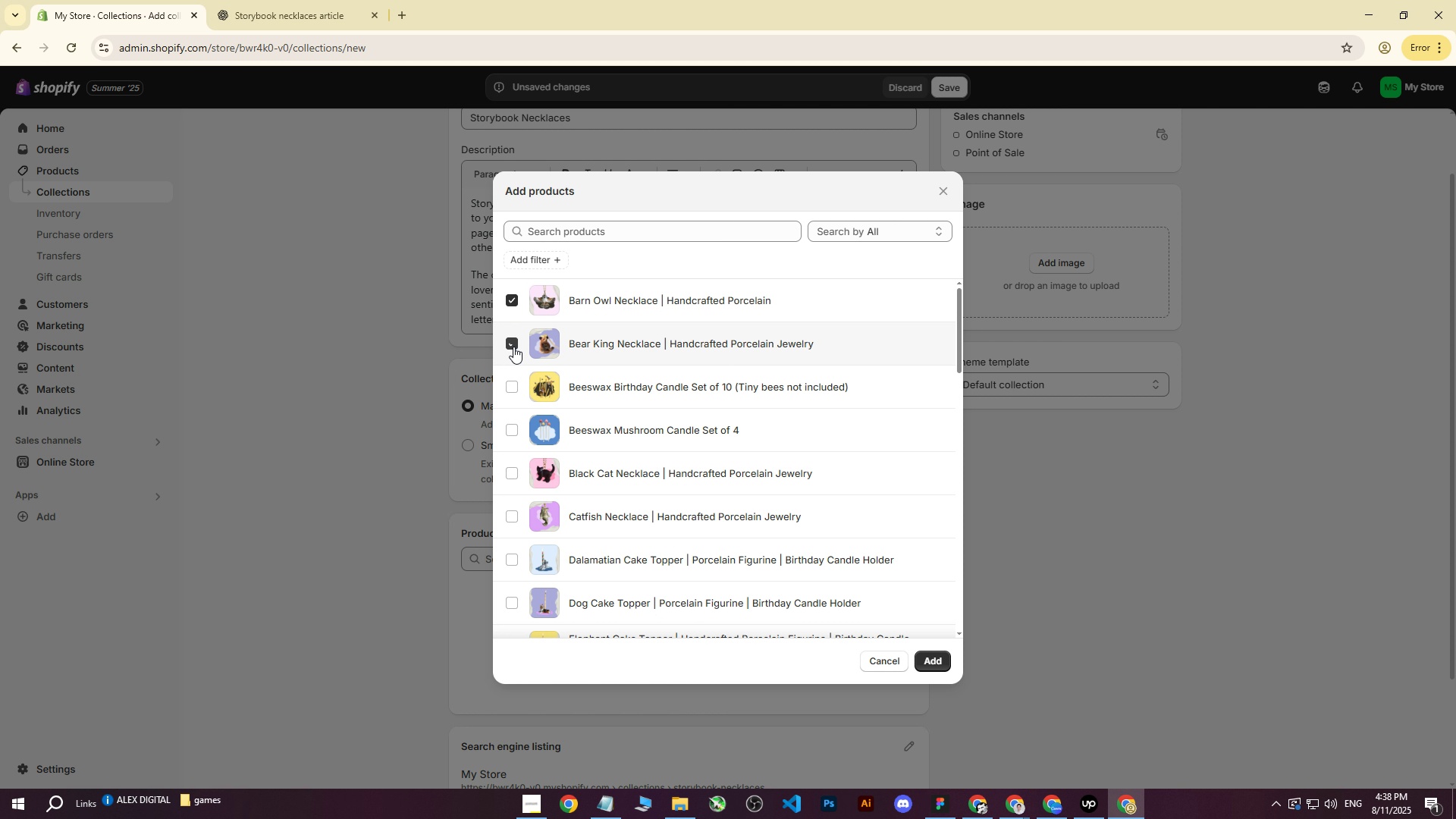 
left_click([513, 347])
 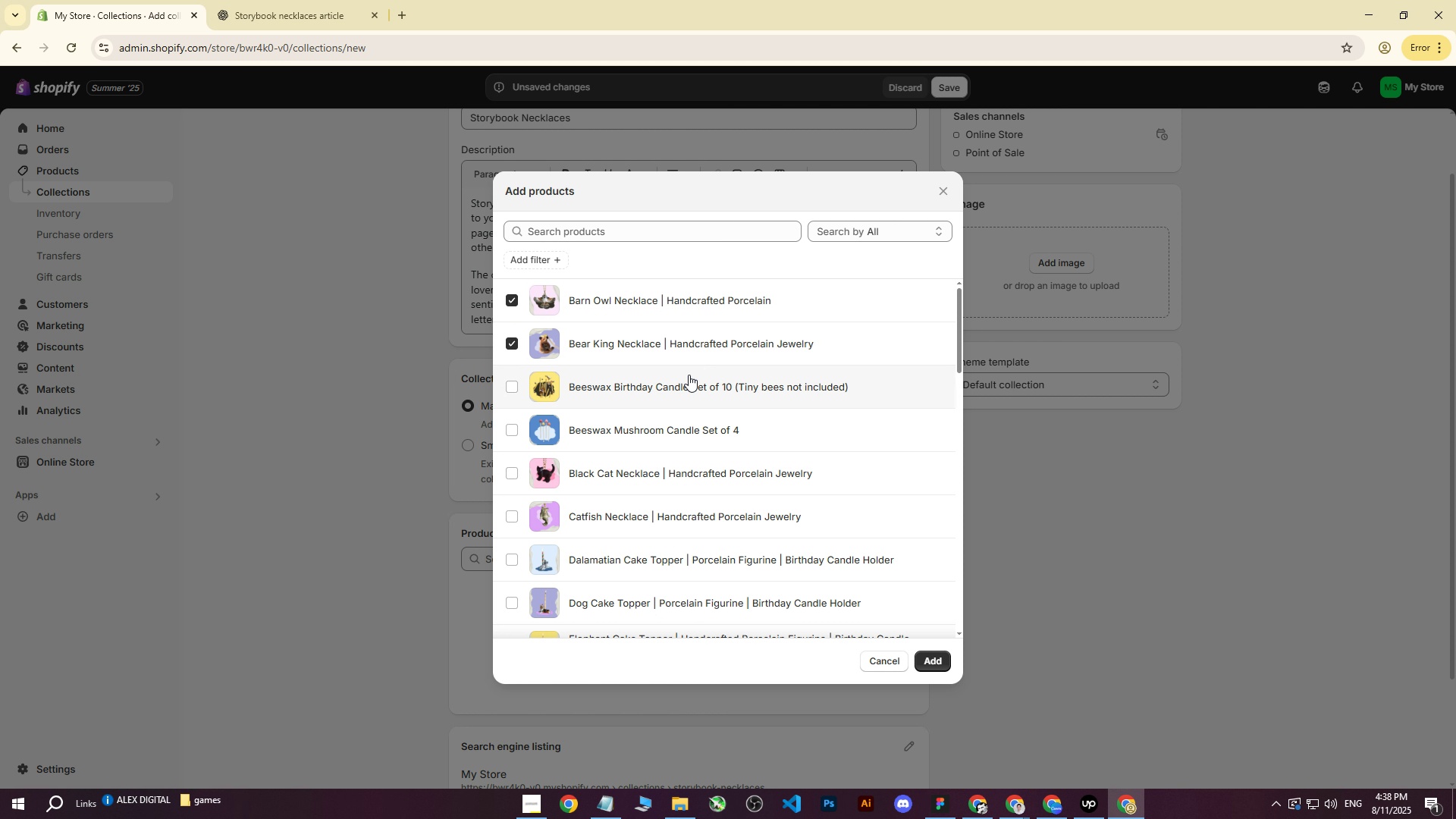 
left_click([510, 473])
 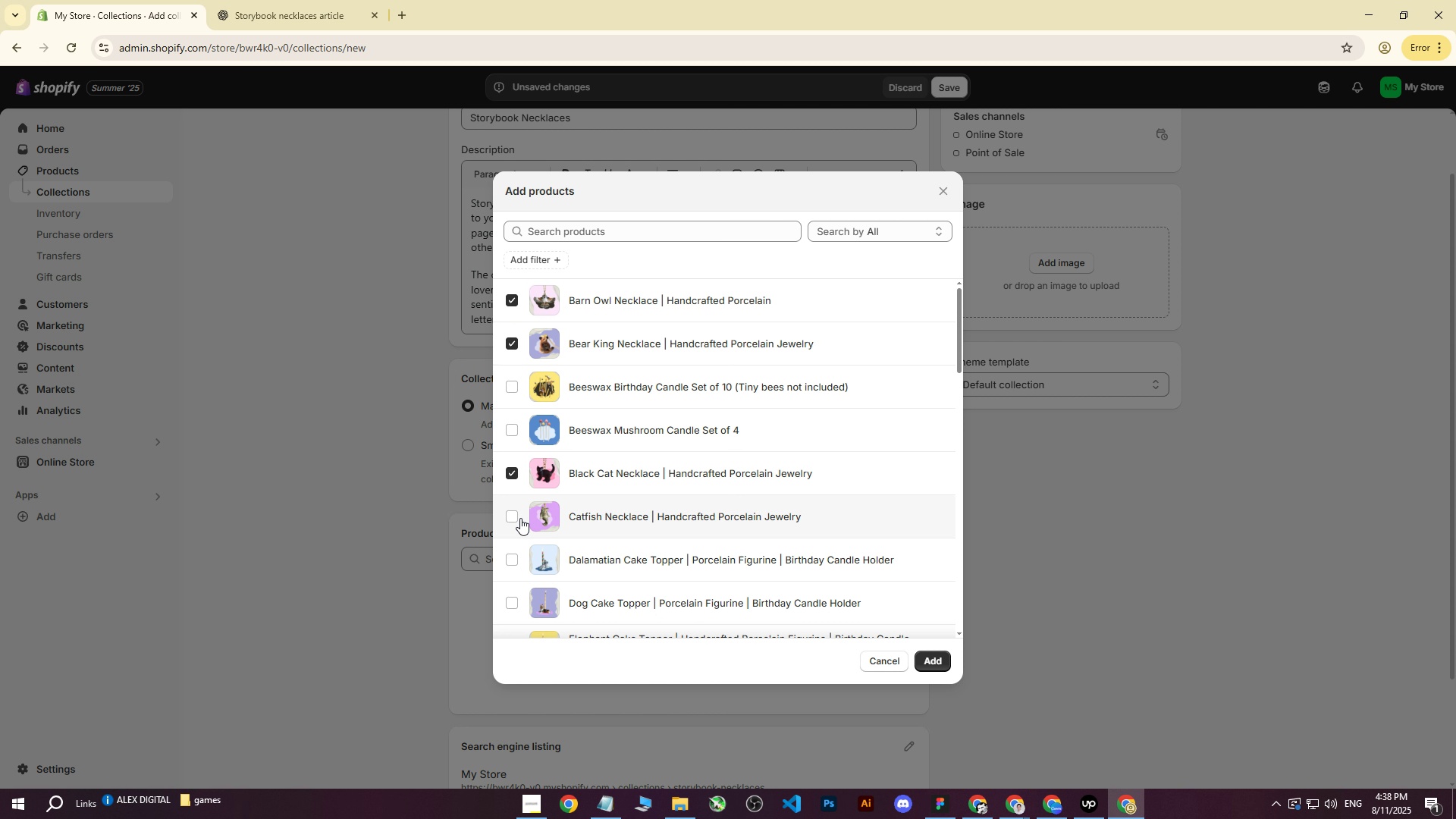 
double_click([520, 518])
 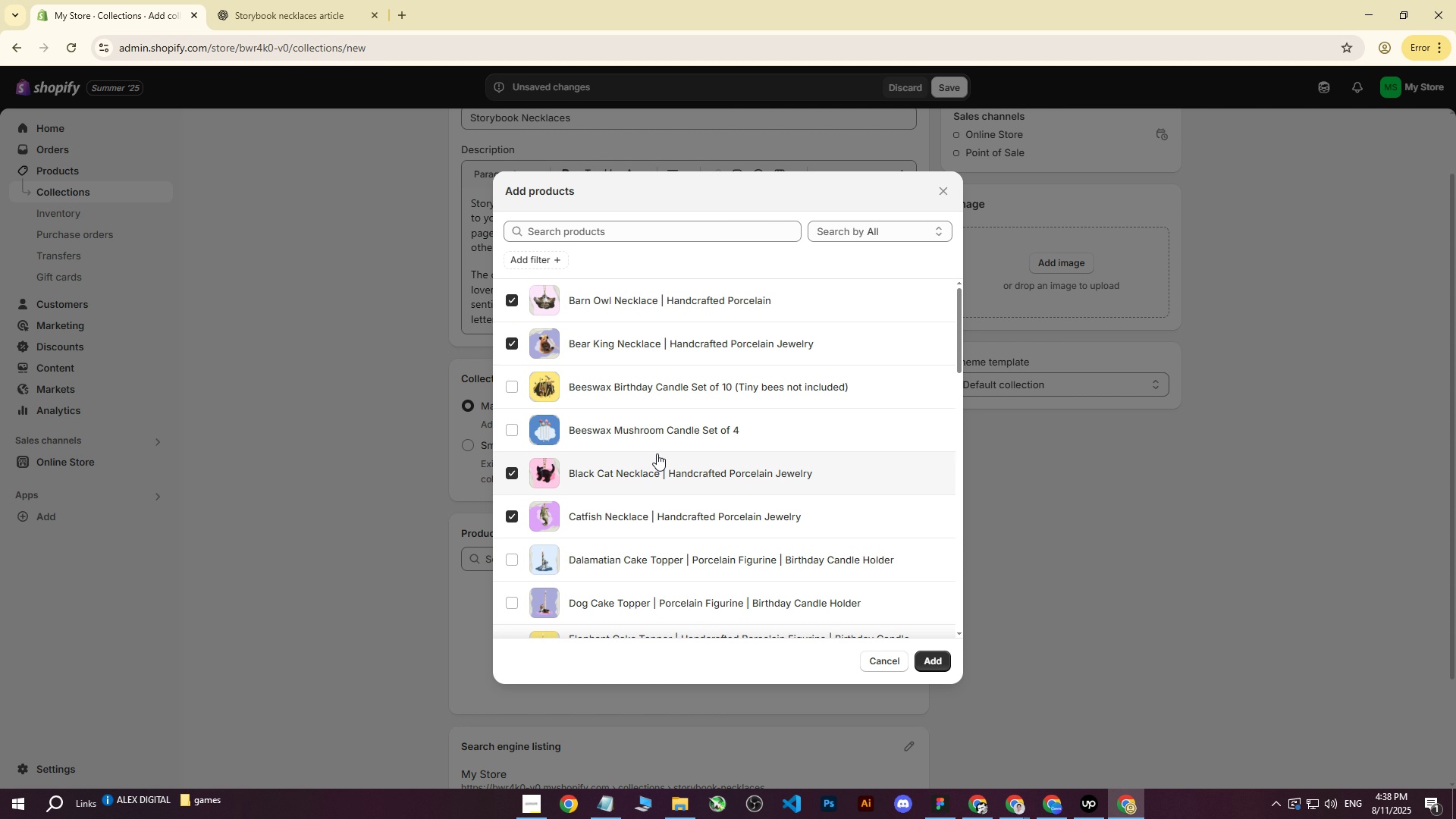 
scroll: coordinate [792, 356], scroll_direction: down, amount: 4.0
 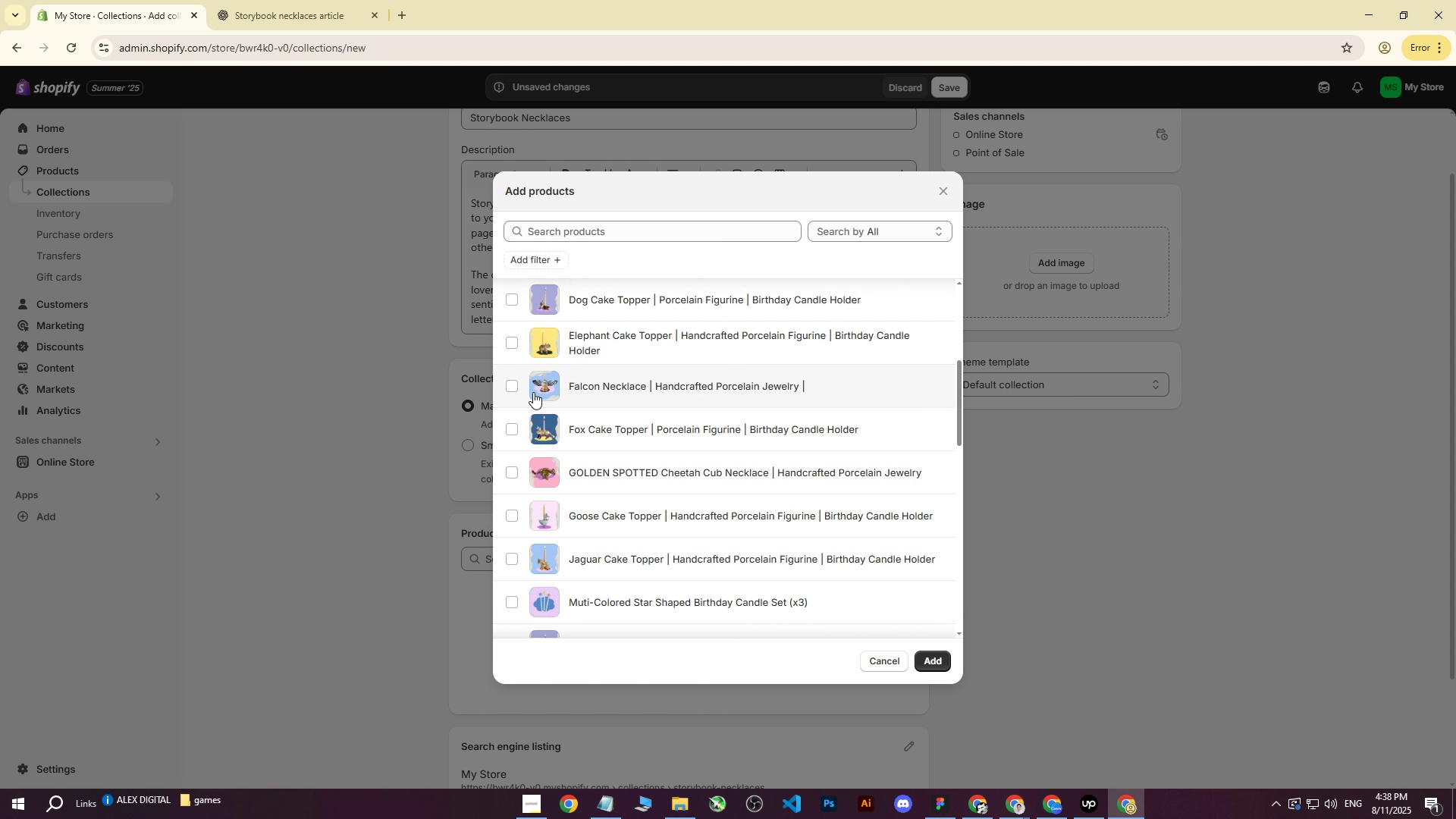 
left_click([508, 388])
 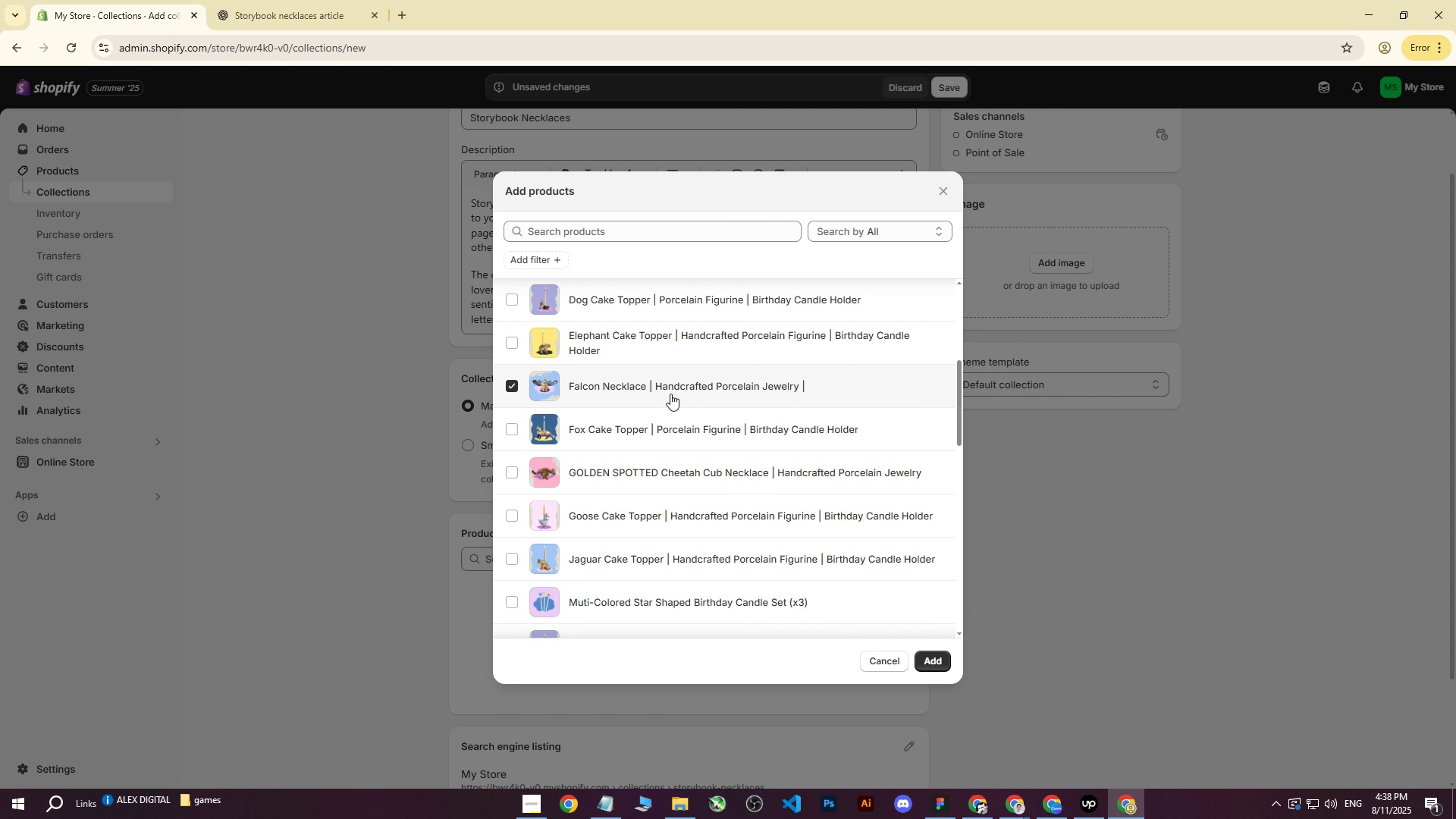 
scroll: coordinate [744, 376], scroll_direction: down, amount: 4.0
 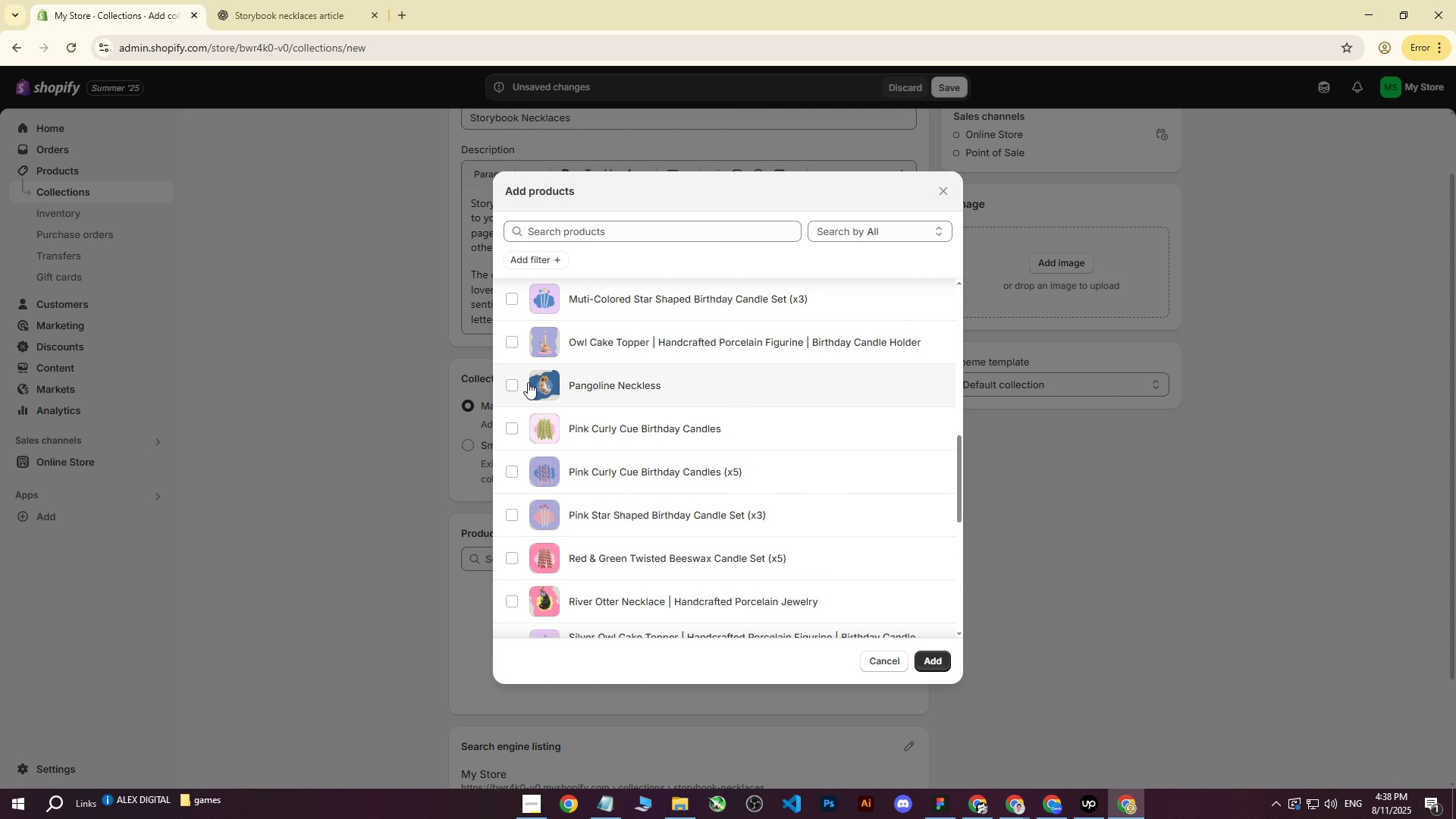 
left_click([511, 386])
 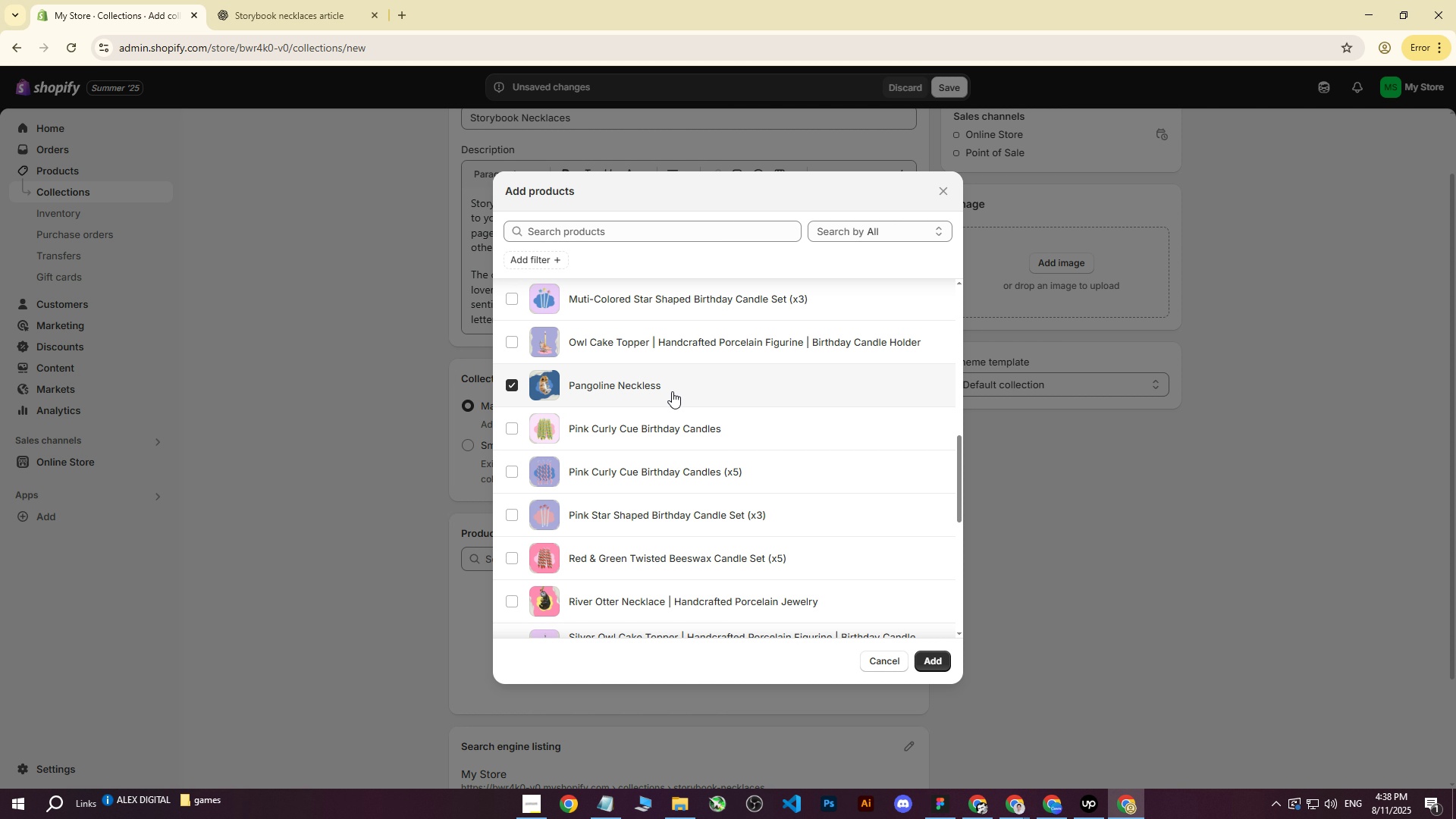 
scroll: coordinate [672, 392], scroll_direction: down, amount: 1.0
 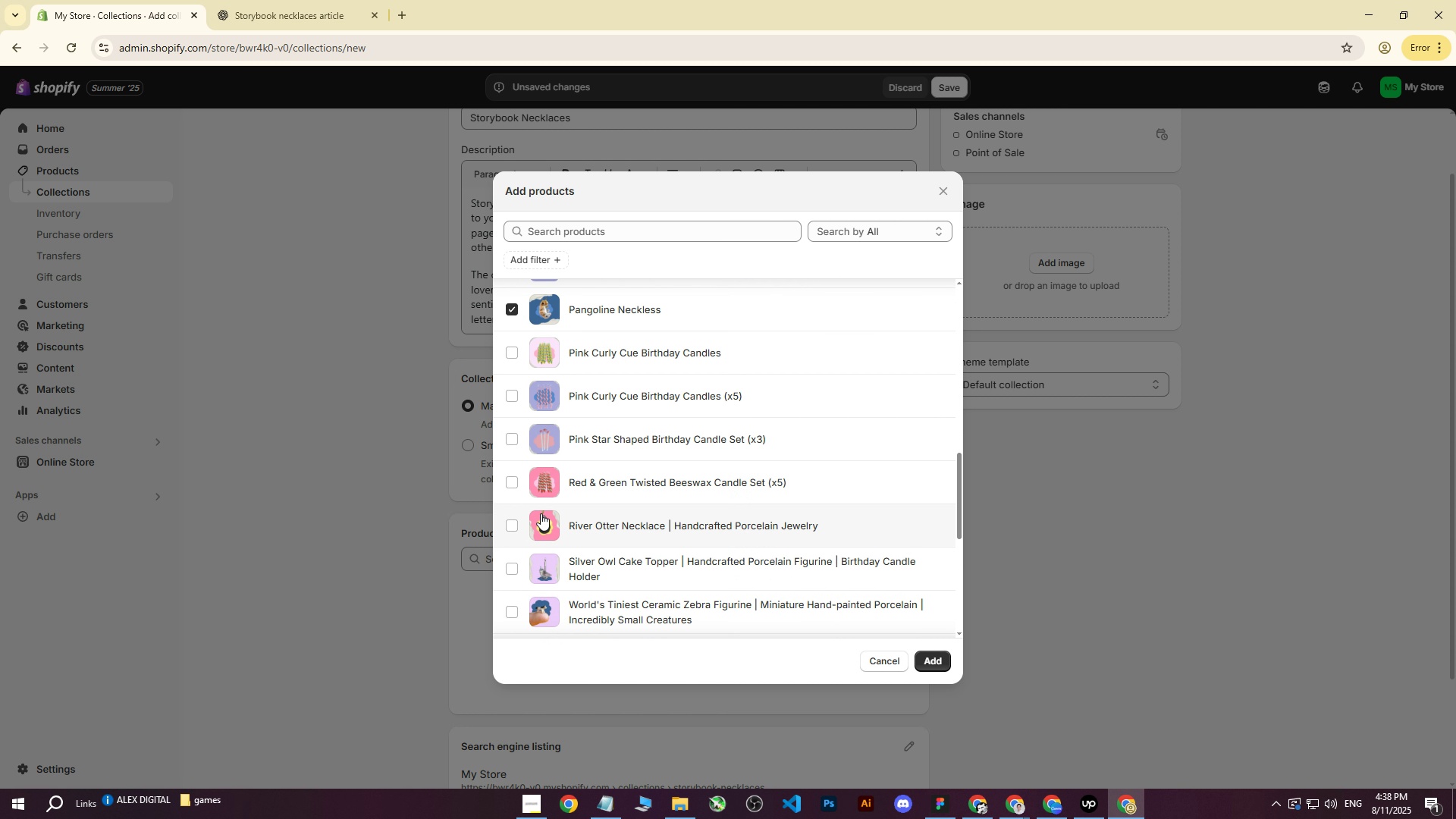 
left_click([519, 529])
 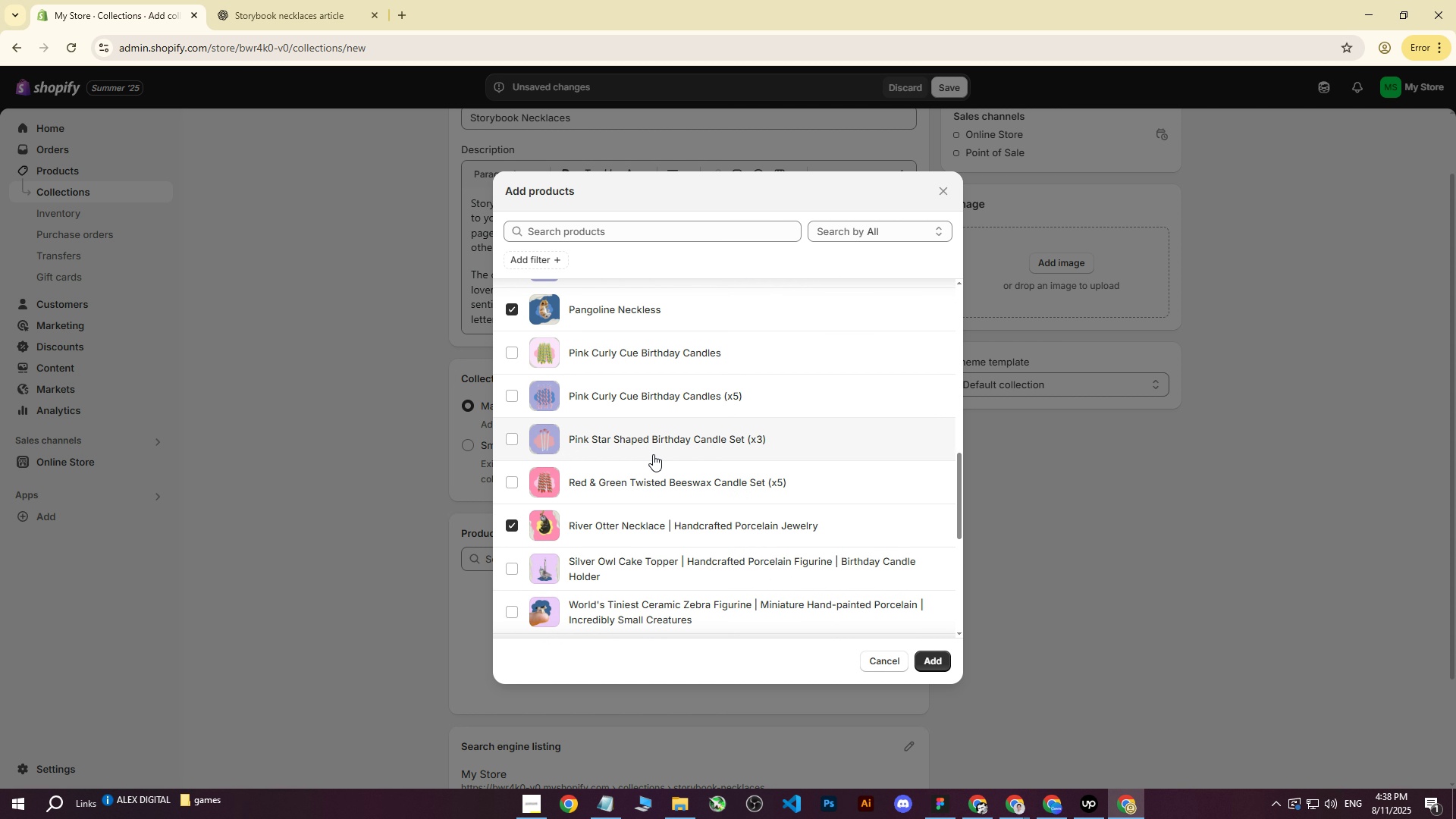 
scroll: coordinate [697, 487], scroll_direction: down, amount: 6.0
 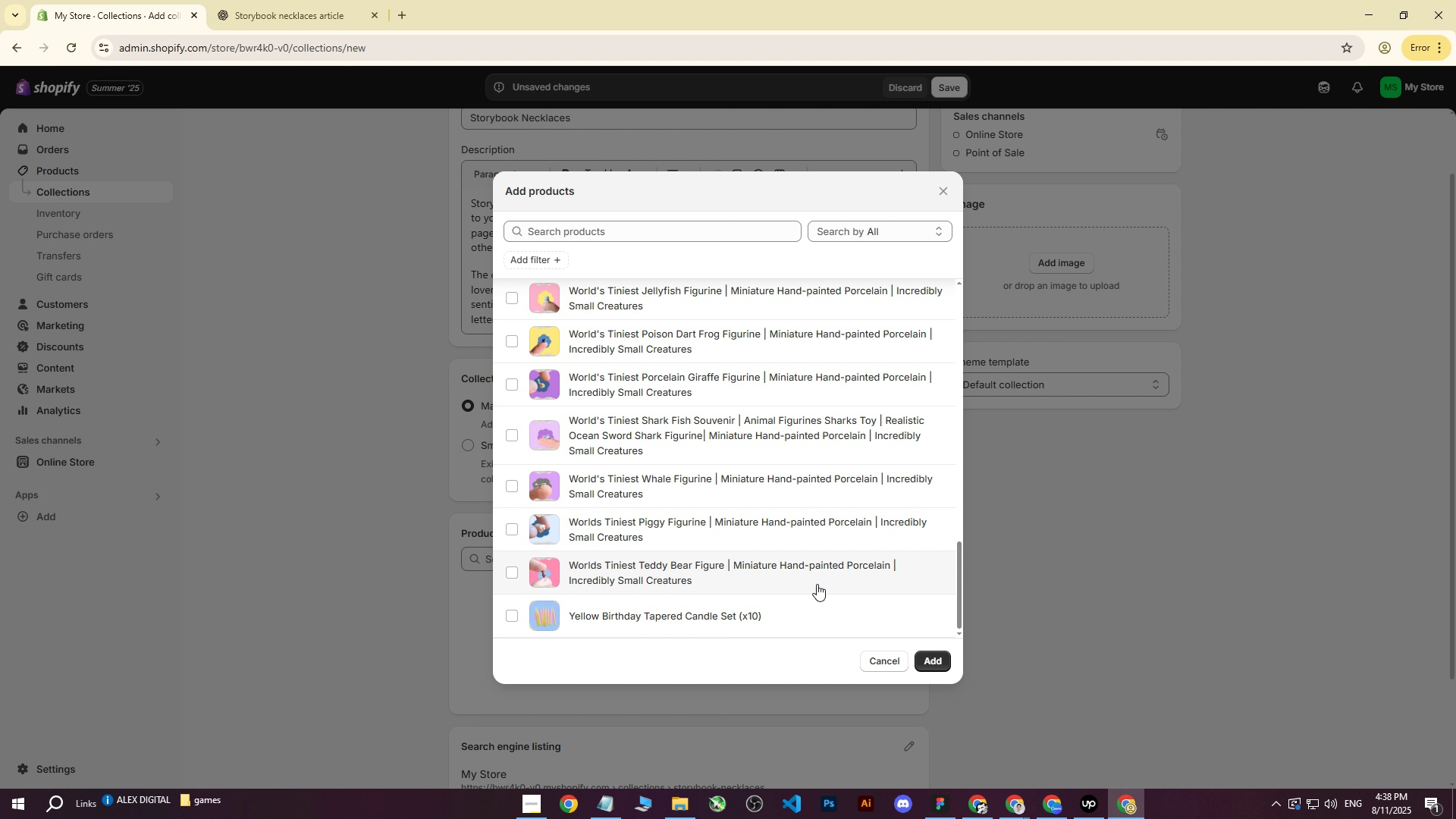 
left_click([939, 662])
 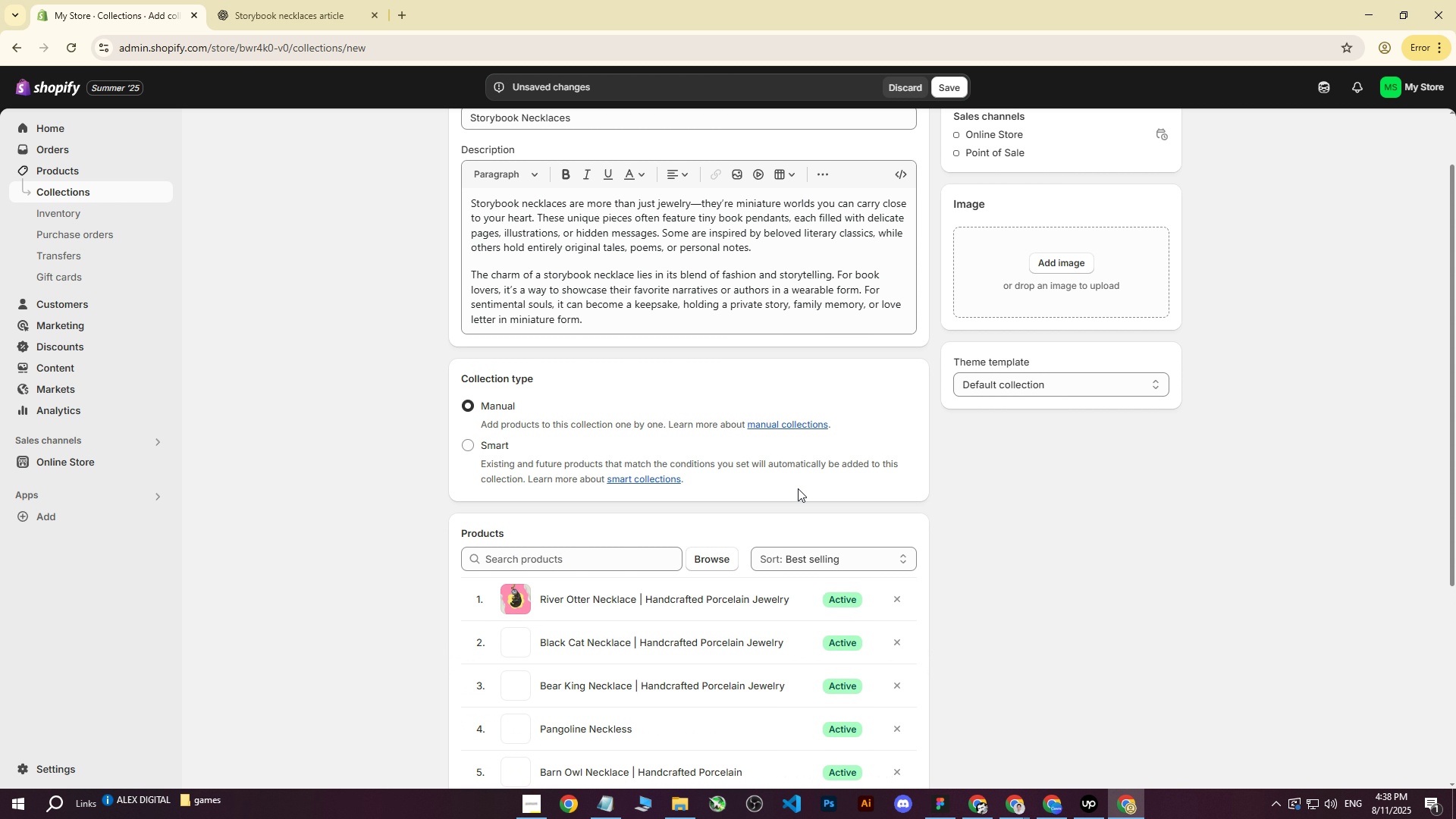 
scroll: coordinate [785, 463], scroll_direction: down, amount: 3.0
 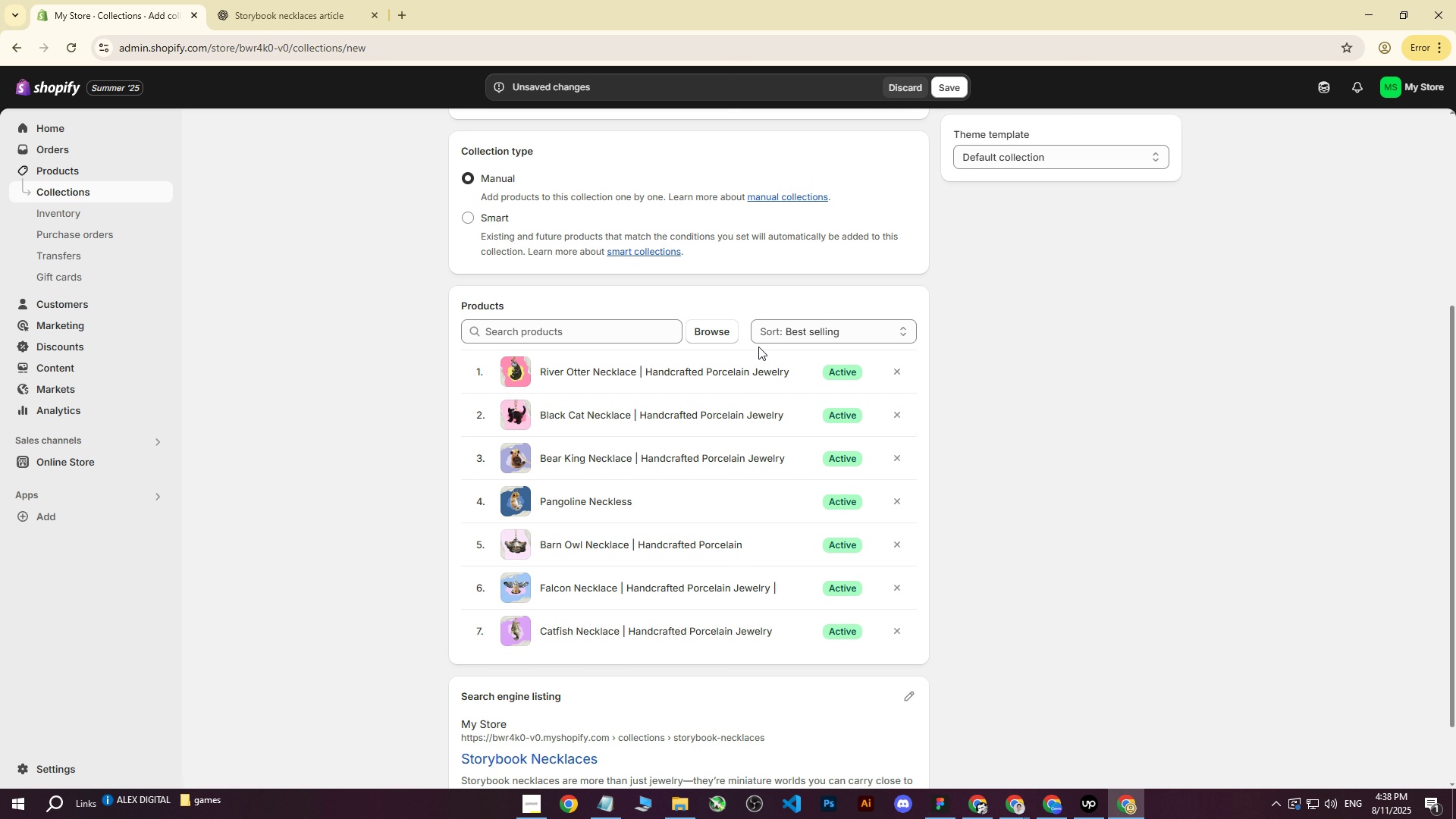 
left_click([724, 334])
 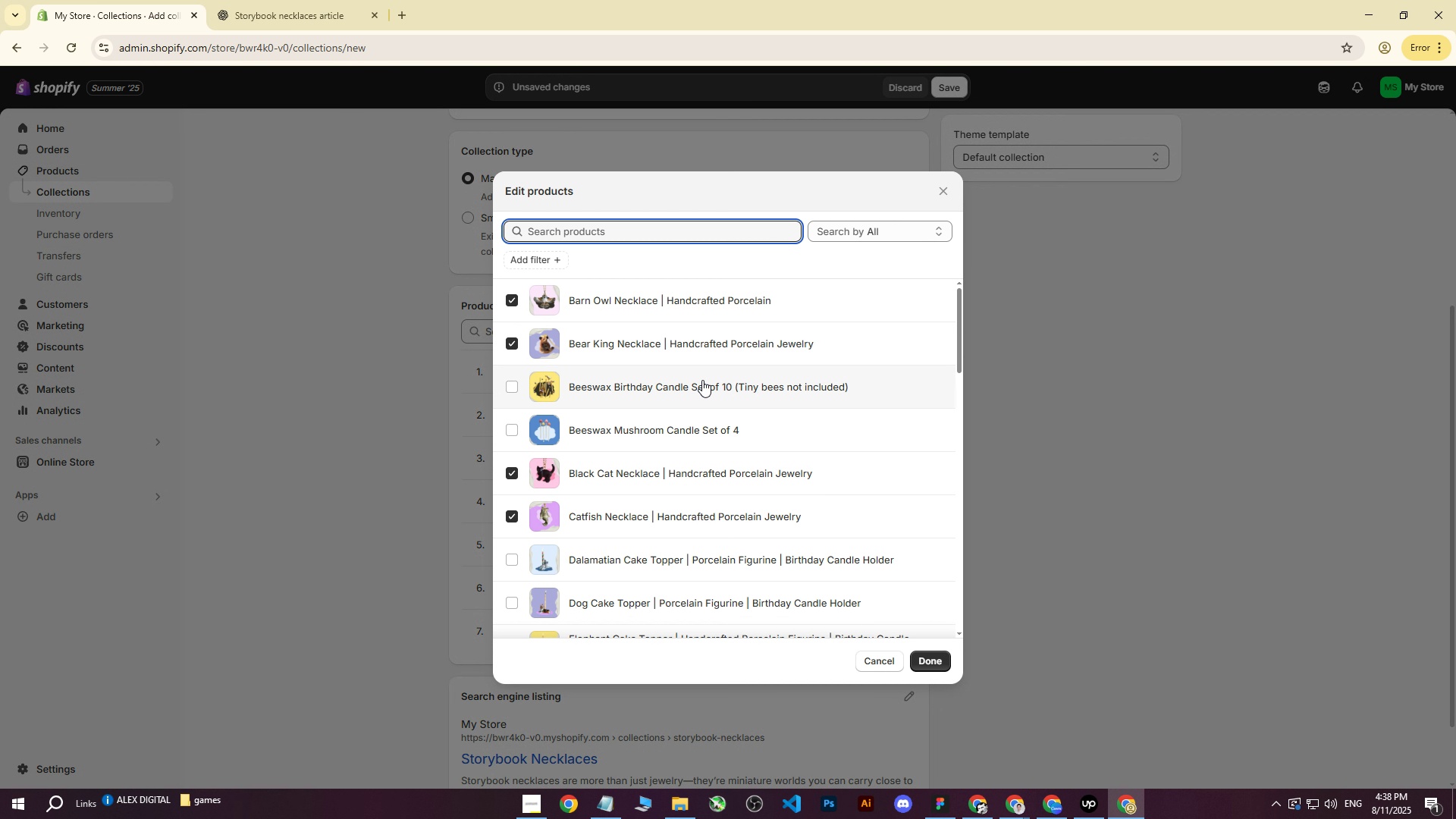 
scroll: coordinate [667, 520], scroll_direction: down, amount: 5.0
 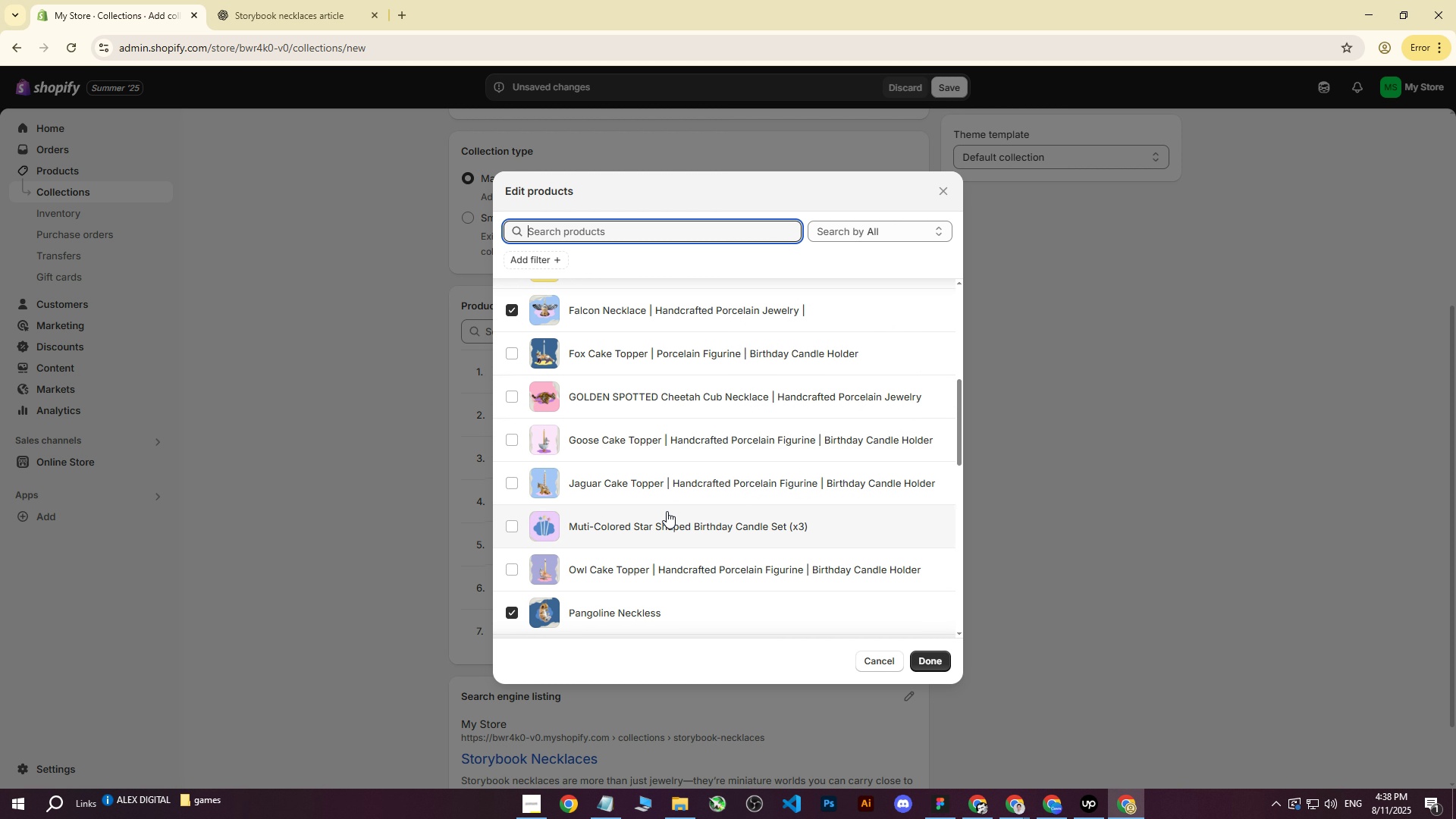 
scroll: coordinate [784, 401], scroll_direction: down, amount: 8.0
 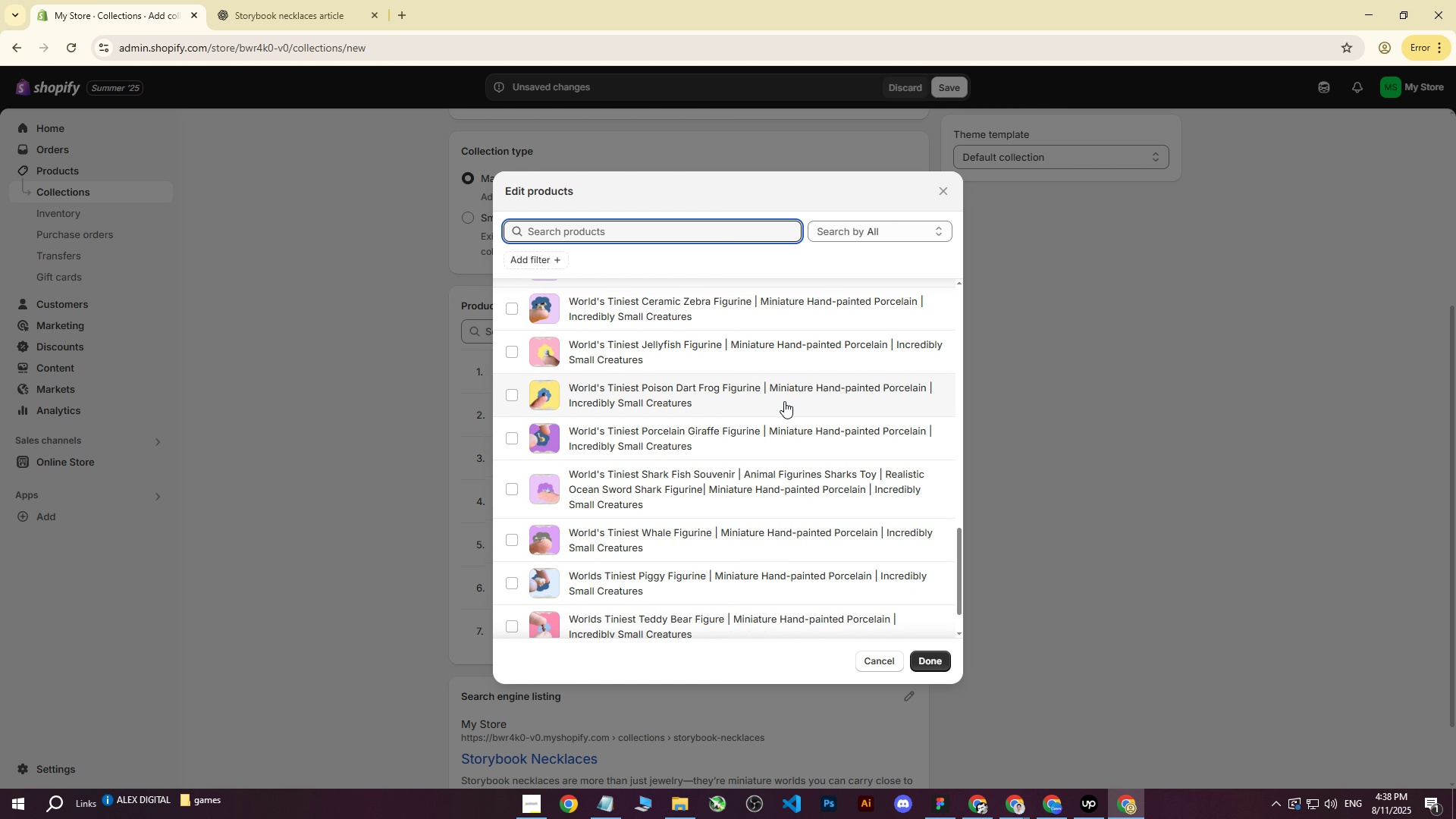 
scroll: coordinate [784, 401], scroll_direction: down, amount: 4.0
 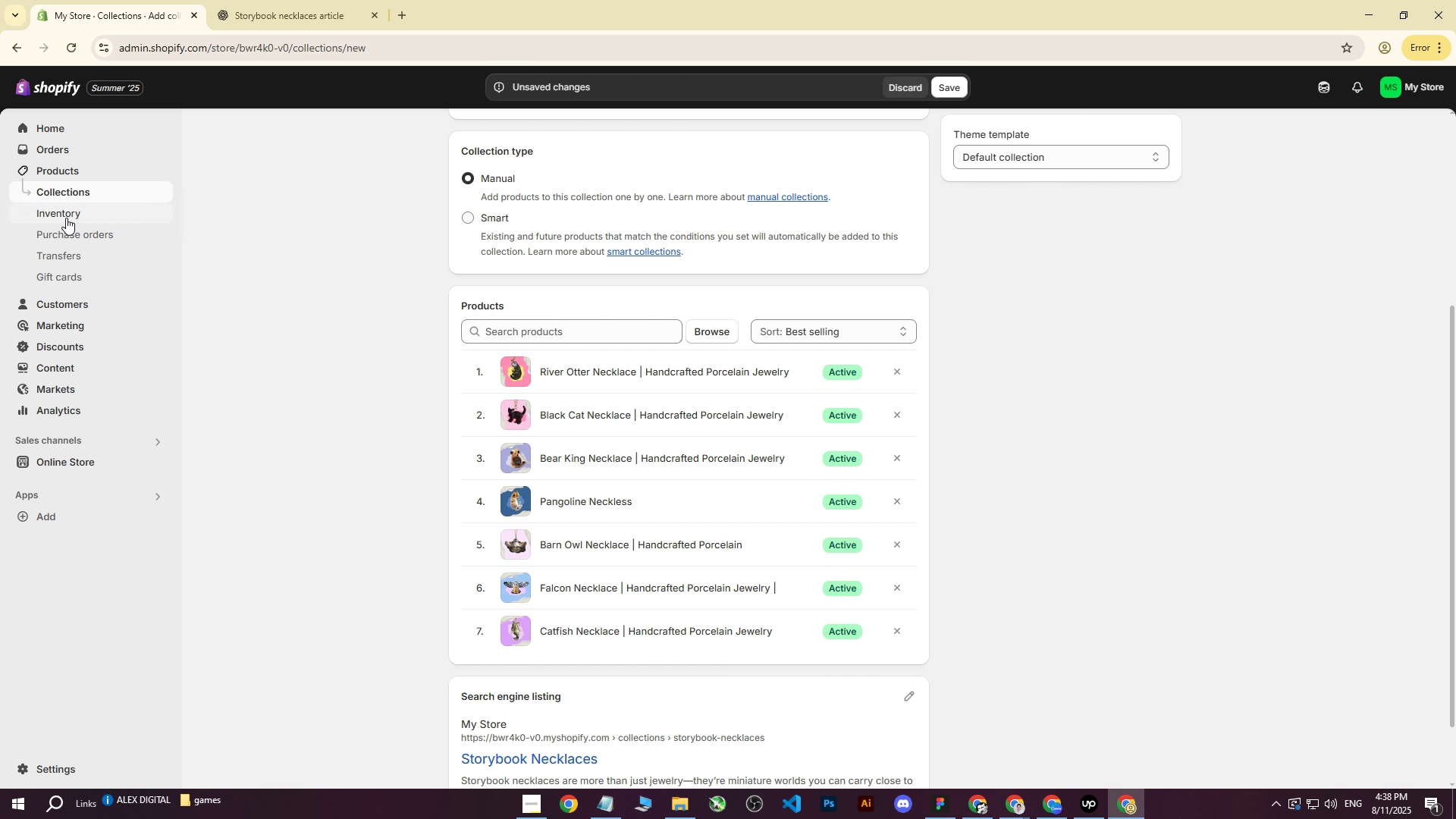 
middle_click([74, 171])
 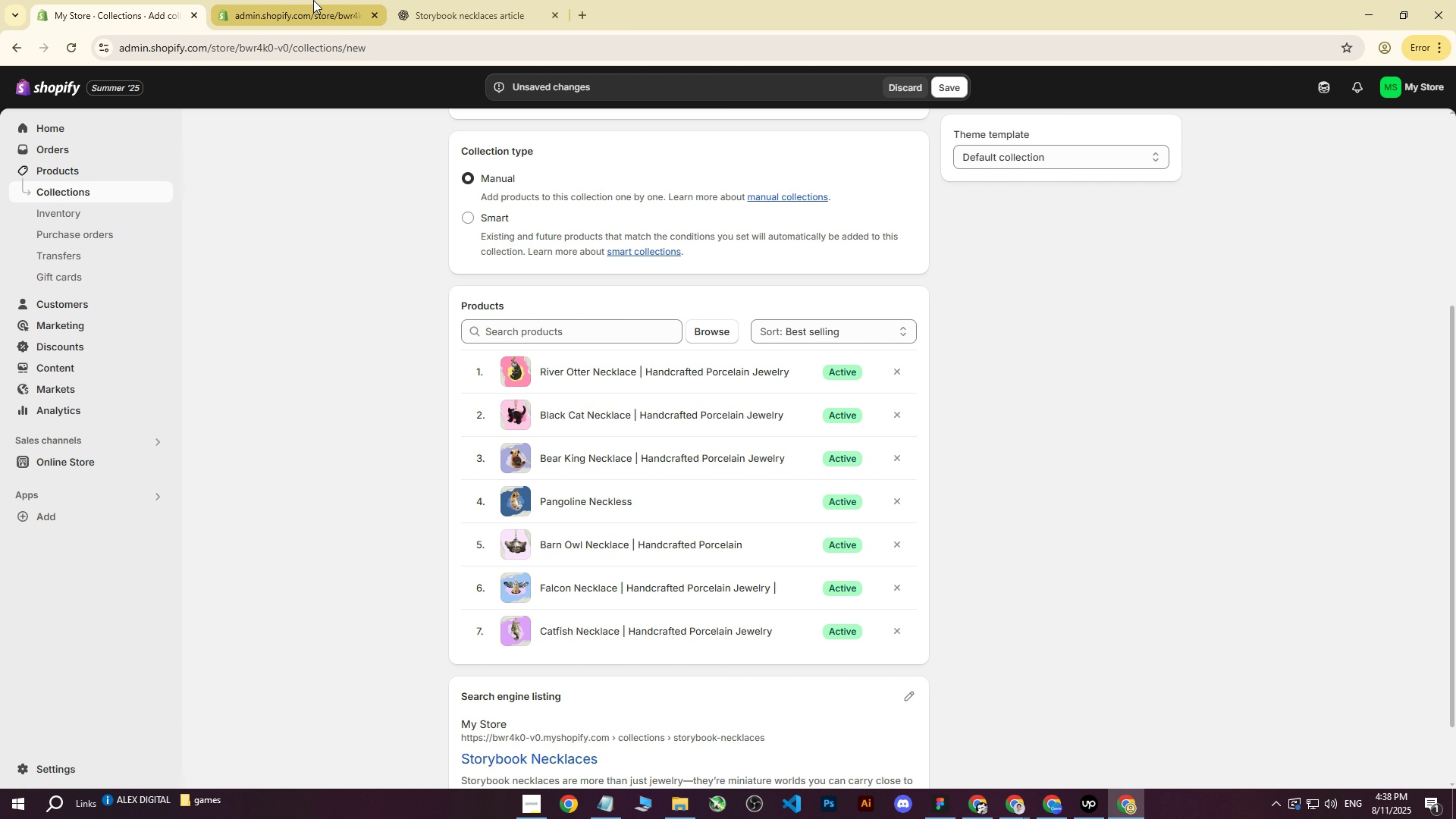 
left_click([313, 0])
 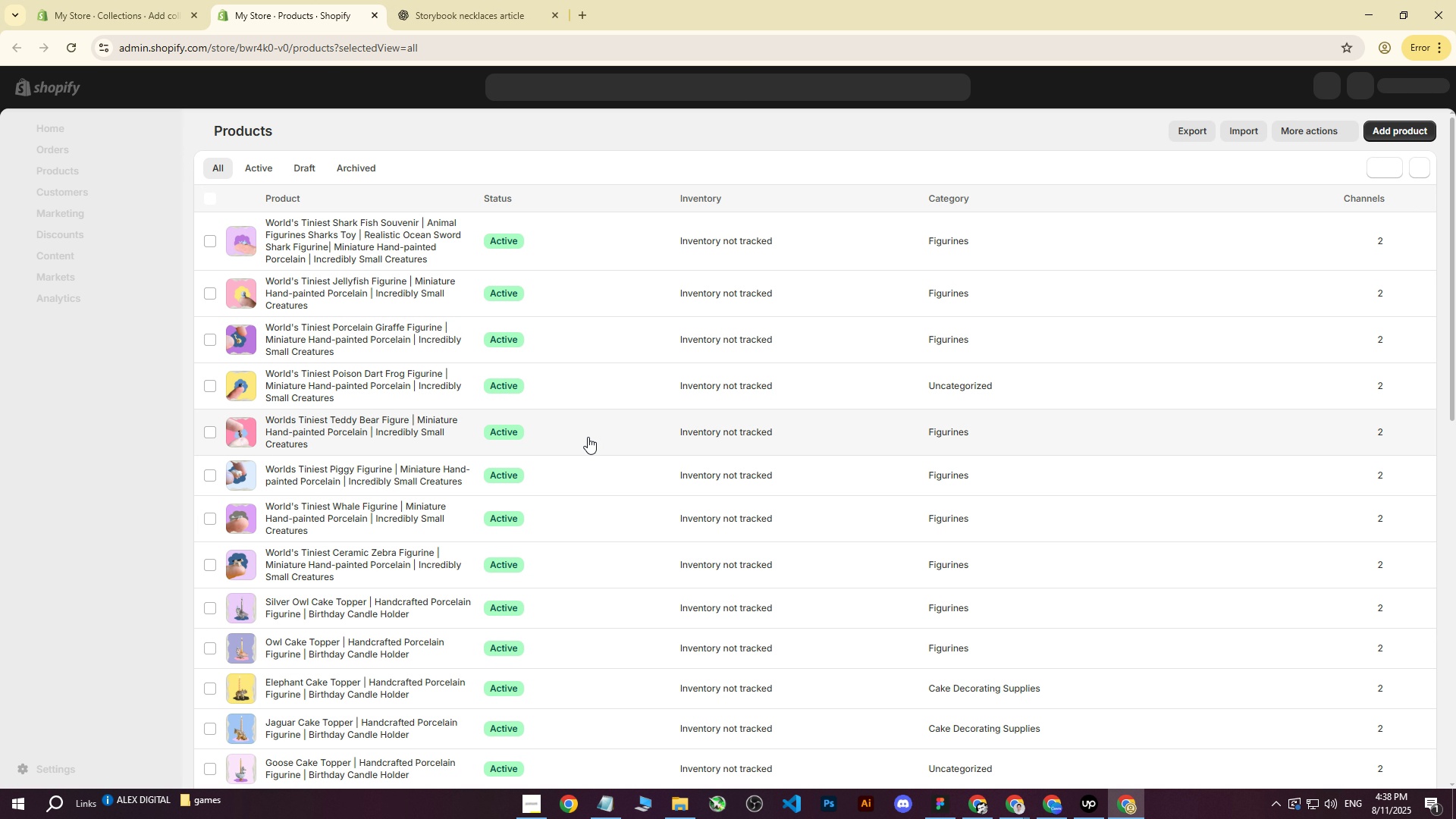 
scroll: coordinate [579, 434], scroll_direction: down, amount: 19.0
 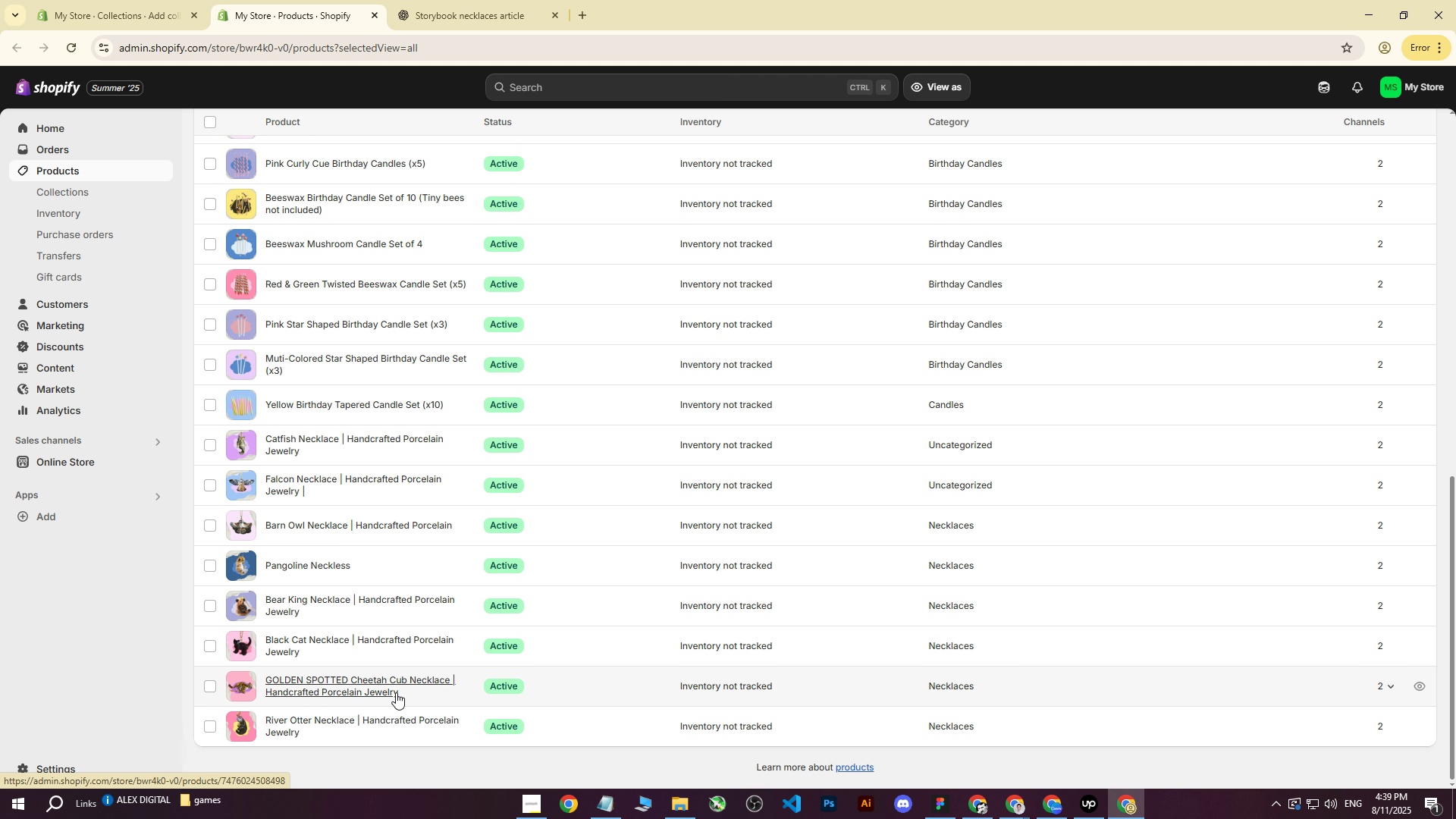 
wait(6.56)
 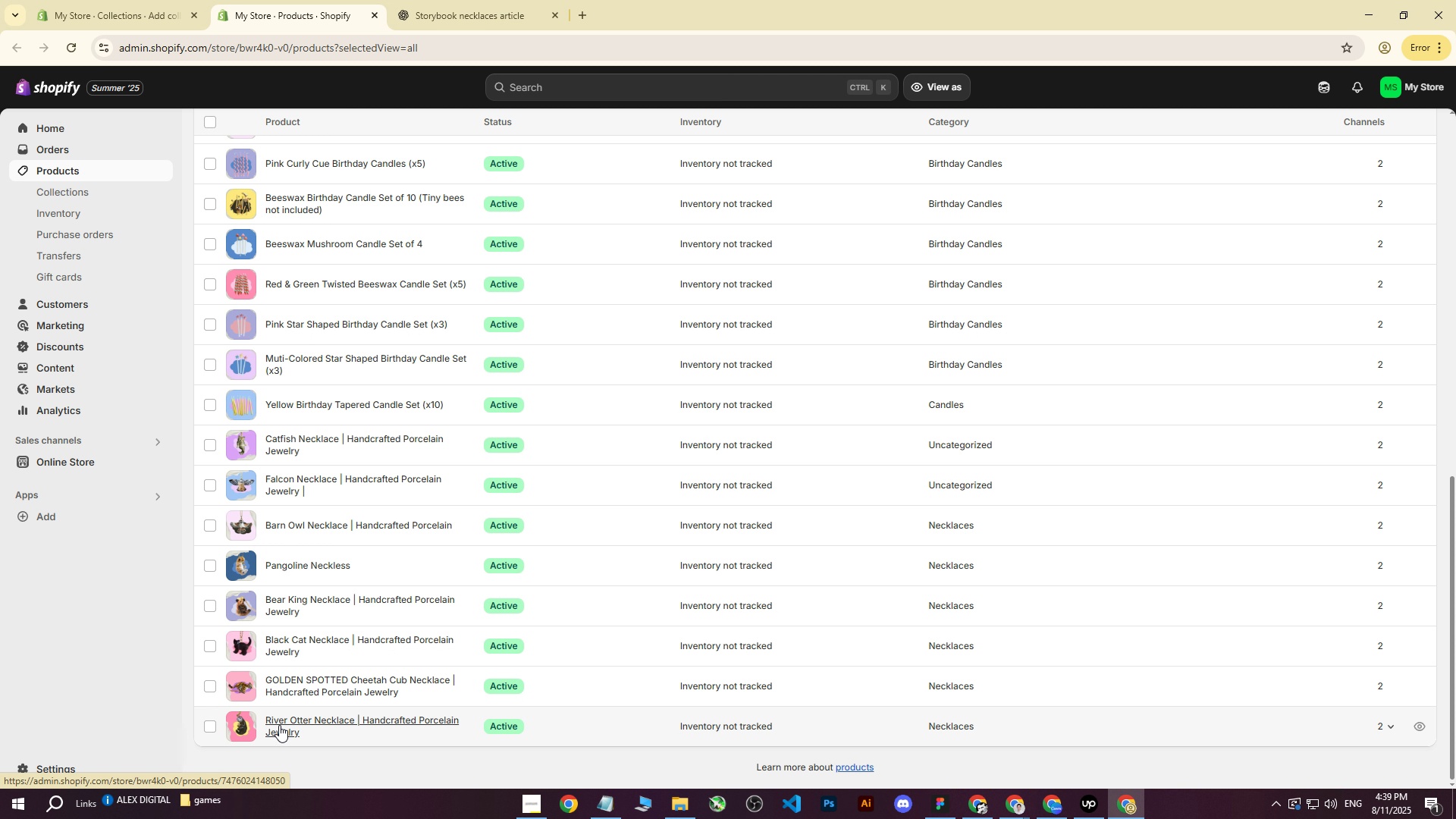 
left_click([103, 0])
 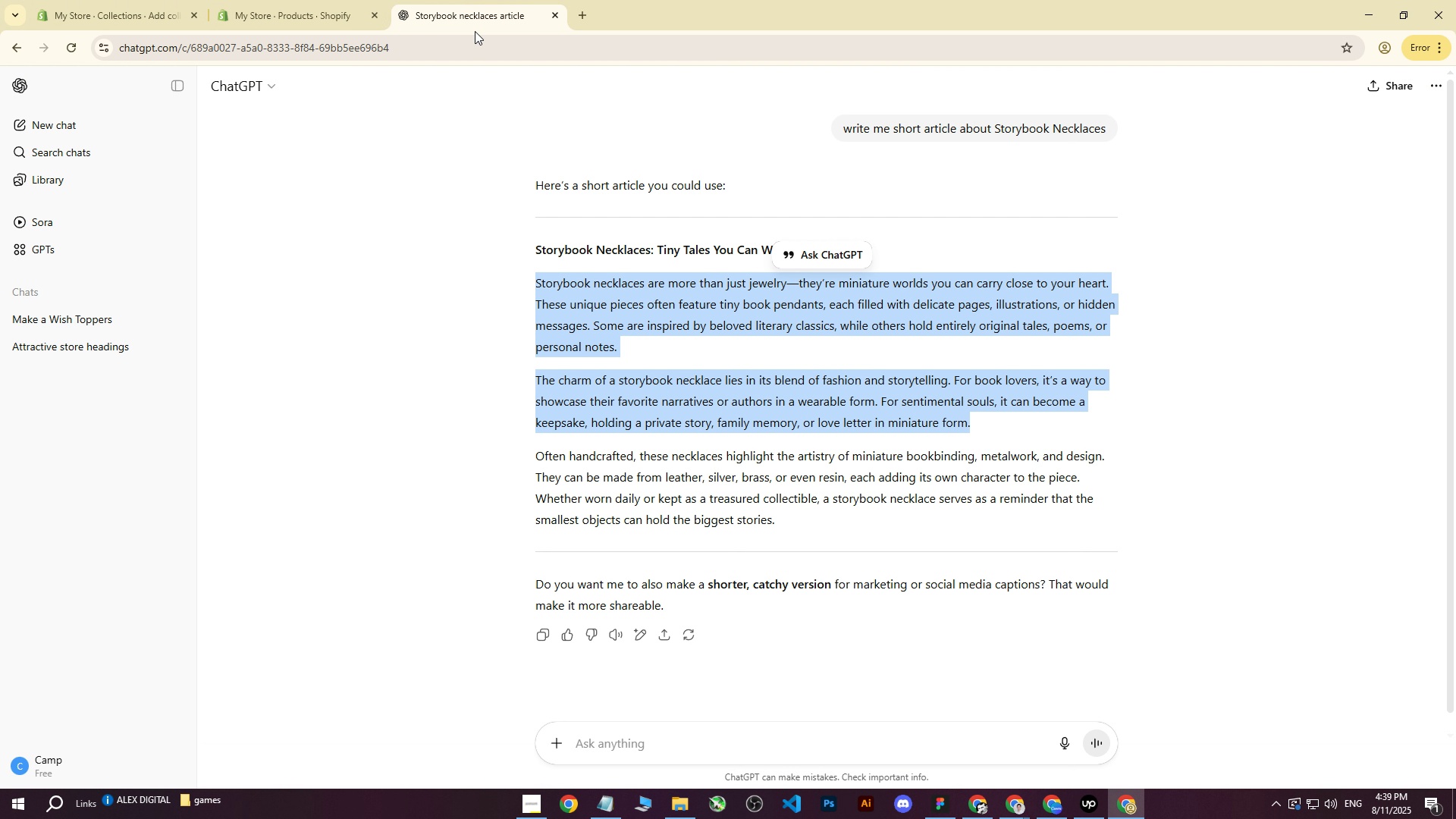 
triple_click([343, 0])
 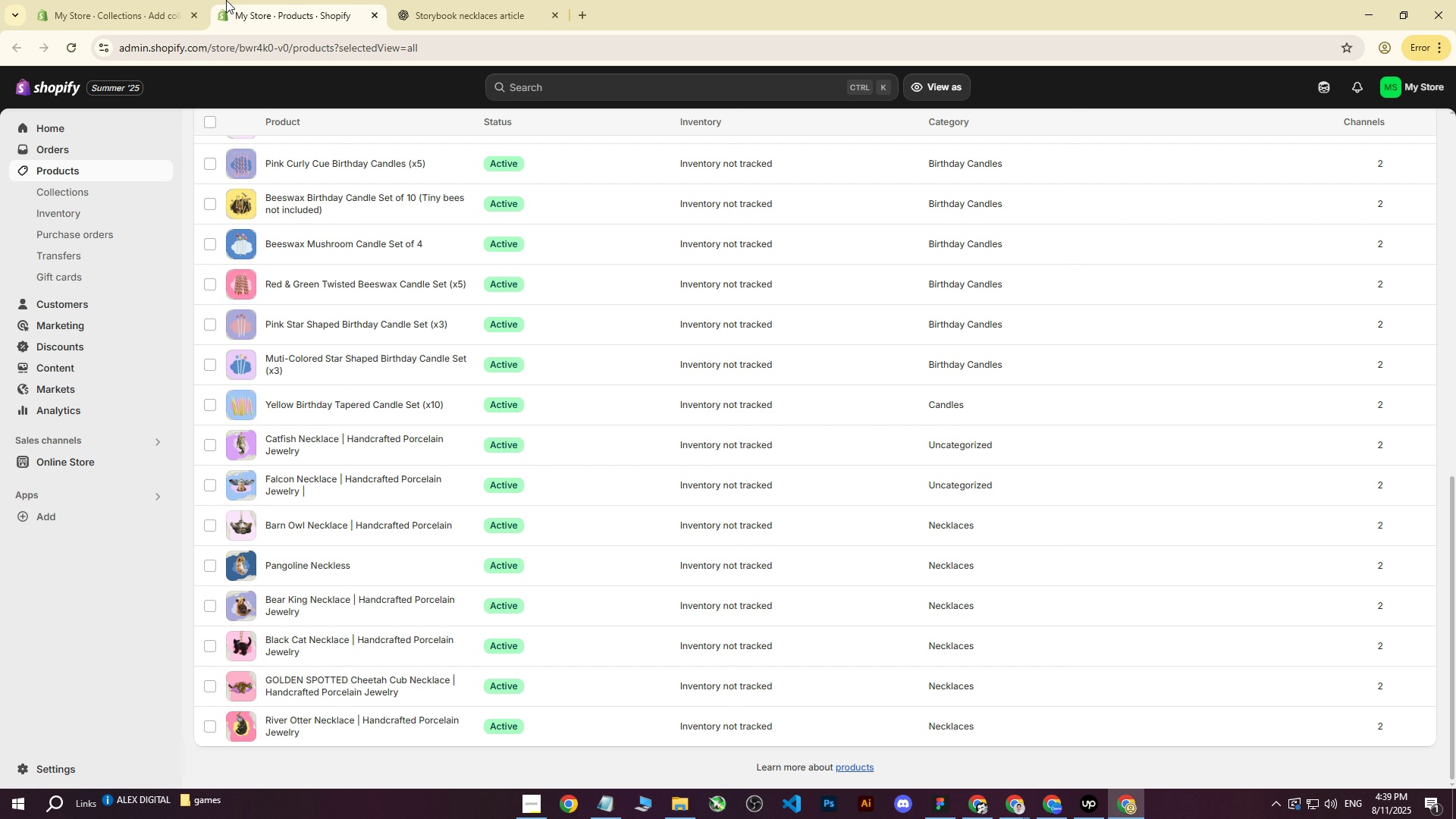 
left_click([161, 0])
 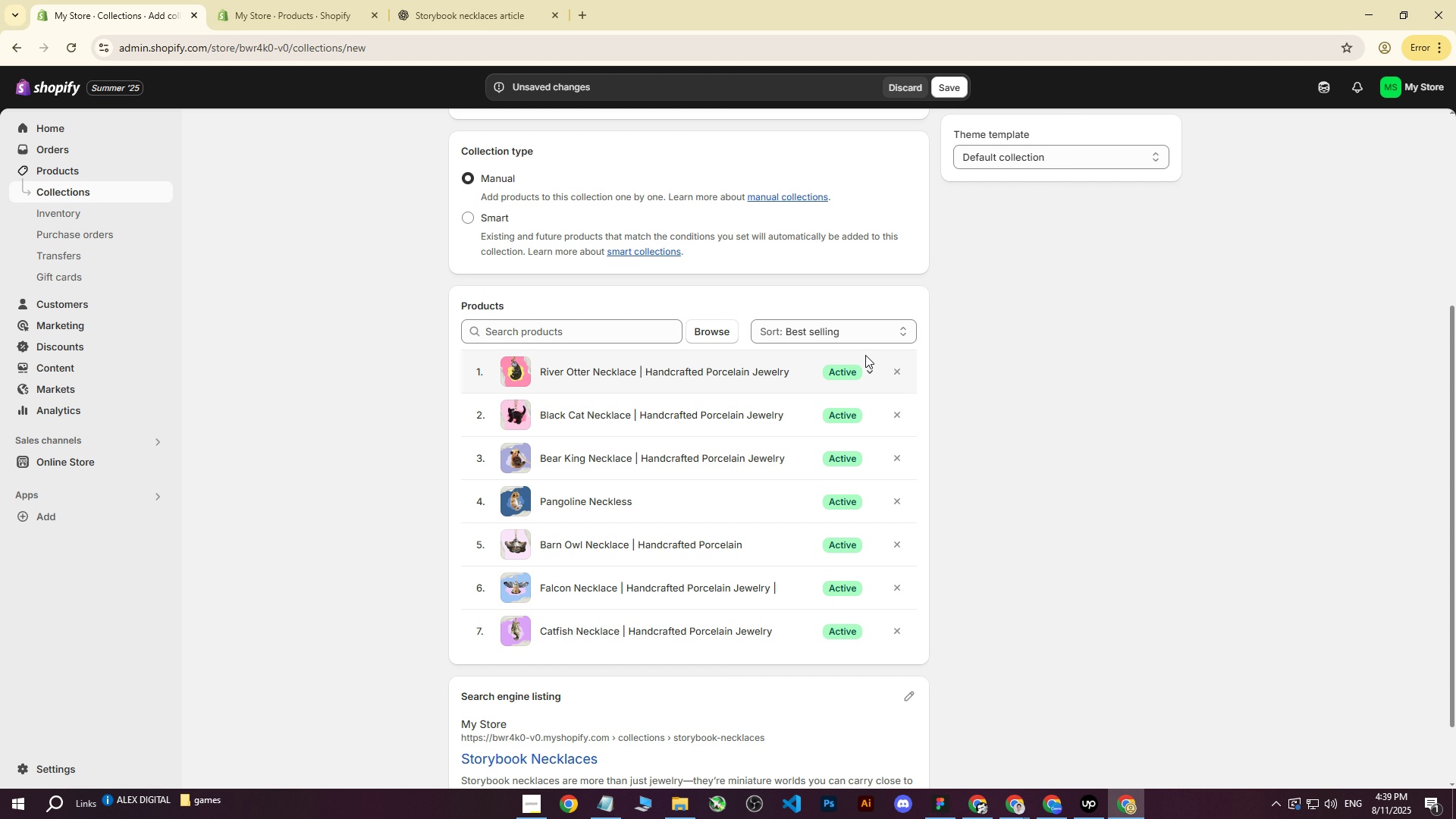 
left_click([718, 340])
 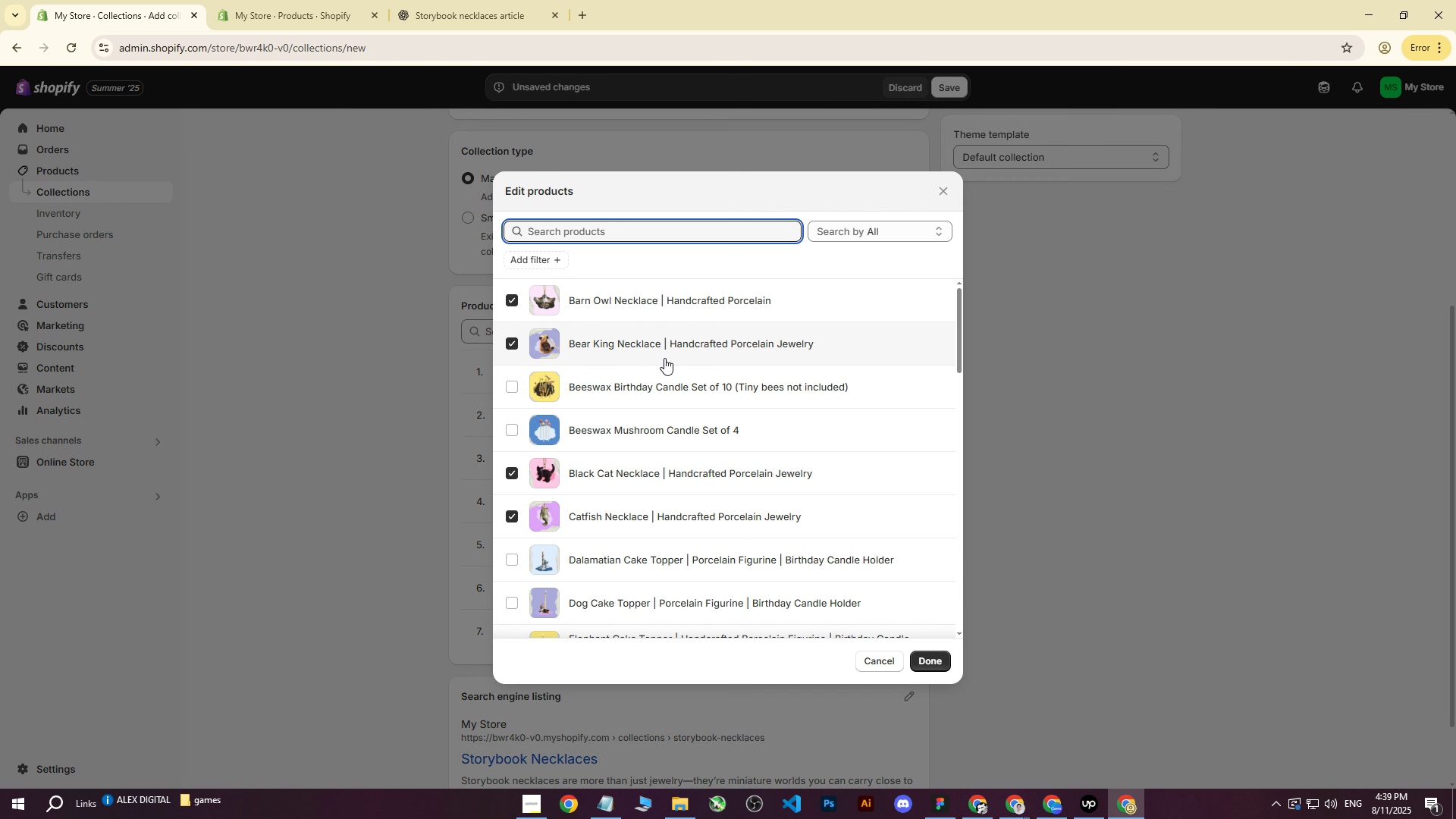 
scroll: coordinate [683, 442], scroll_direction: down, amount: 5.0
 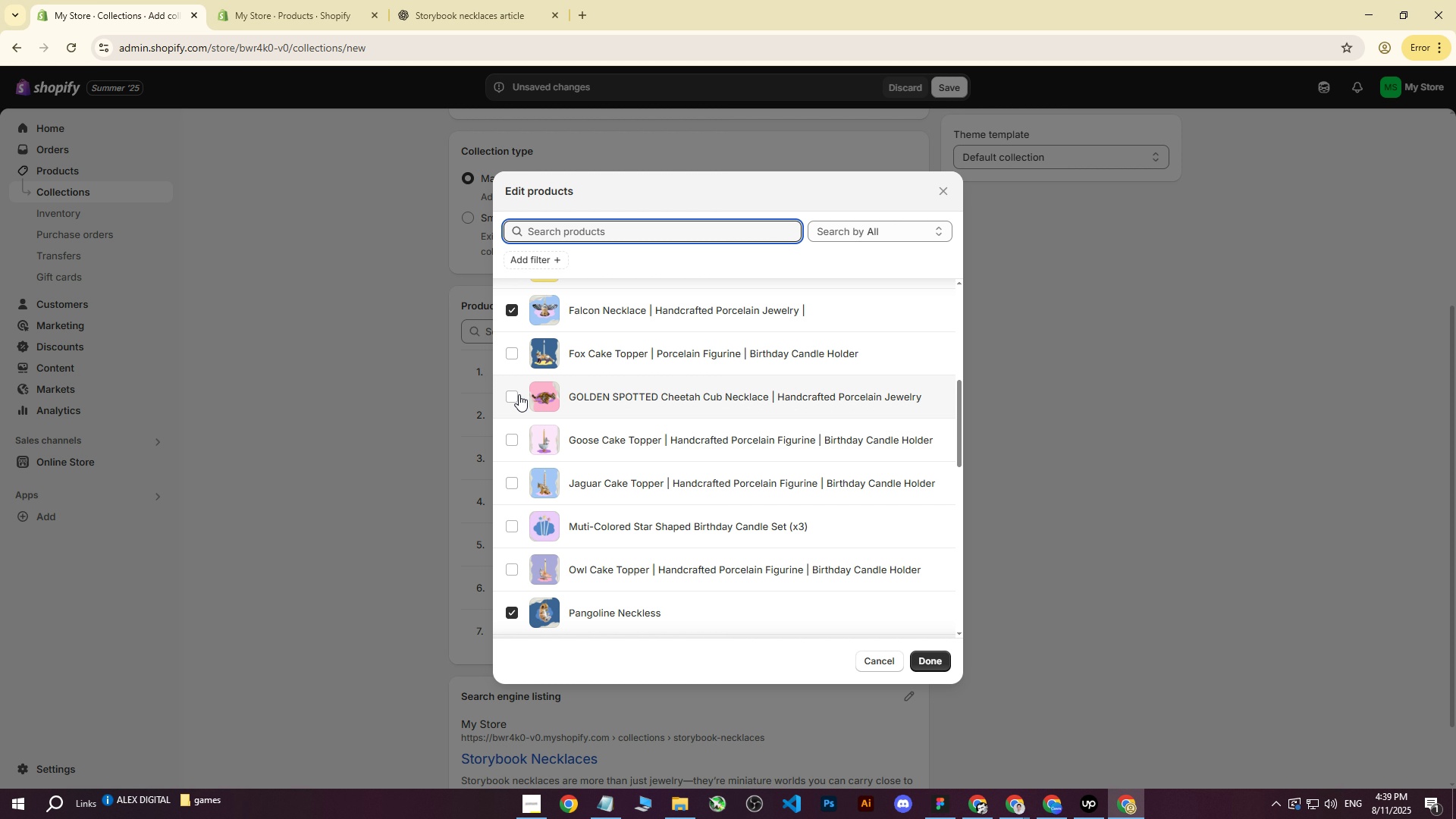 
left_click([516, 395])
 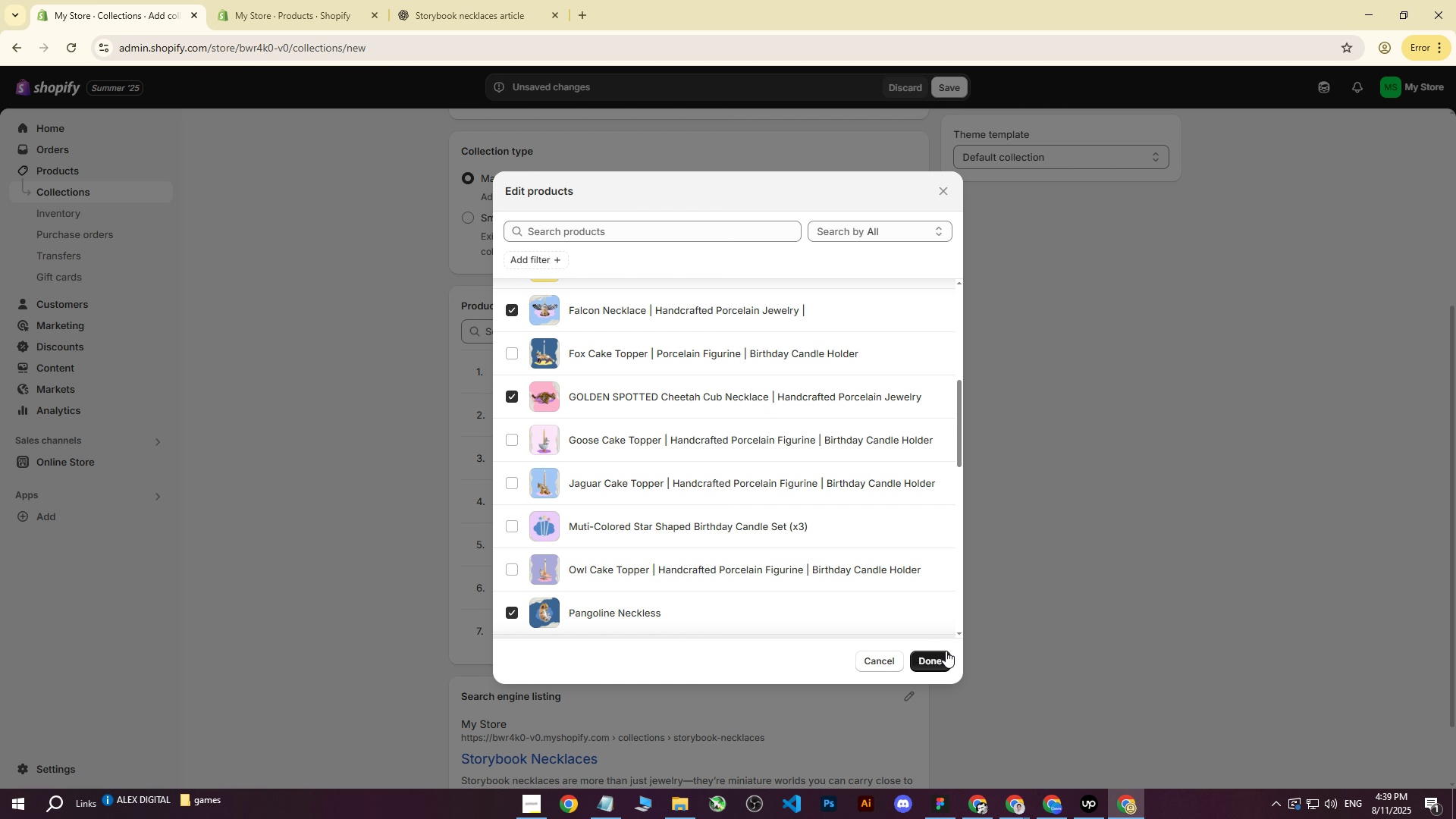 
left_click([938, 657])
 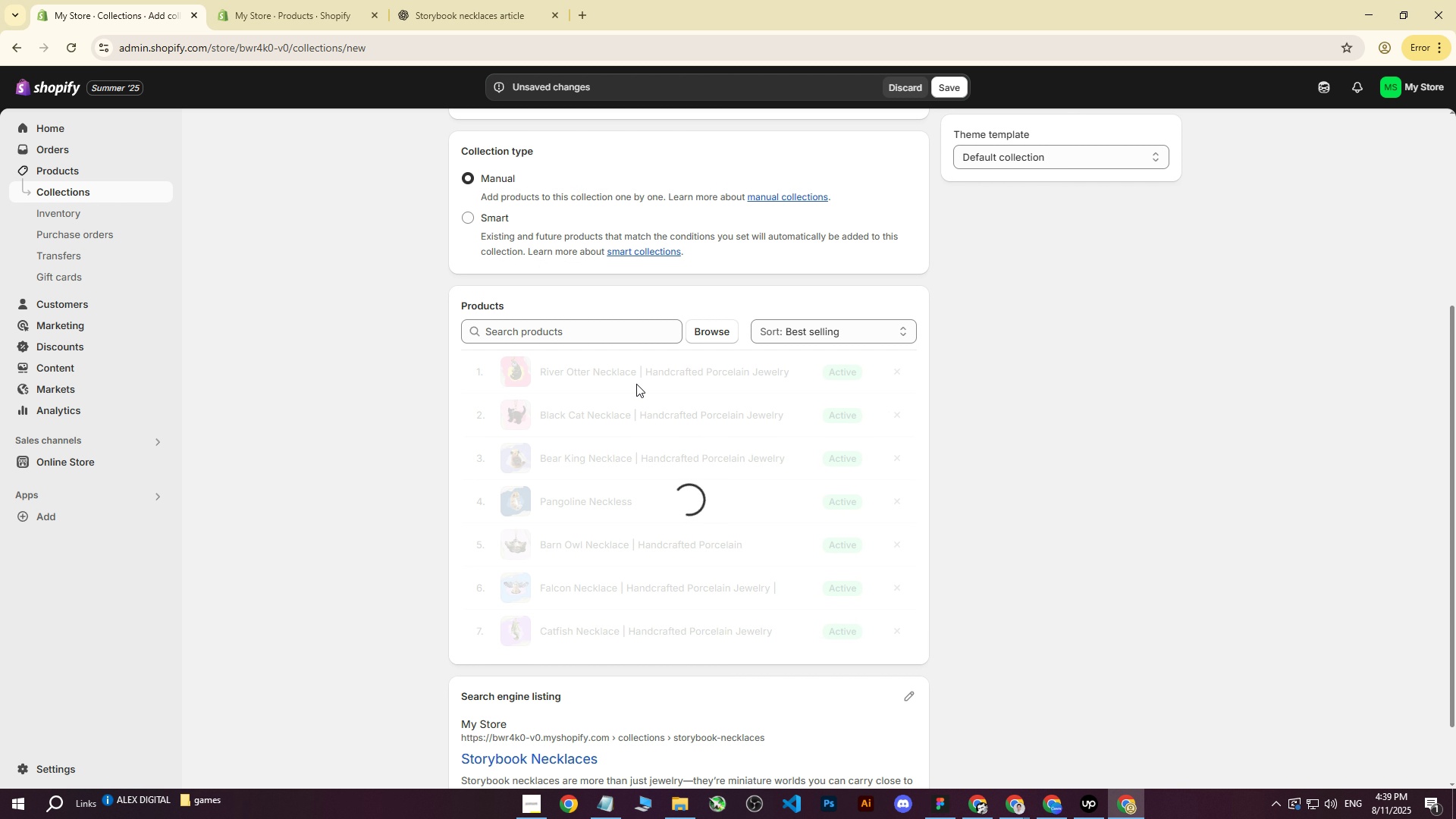 
scroll: coordinate [599, 359], scroll_direction: none, amount: 0.0
 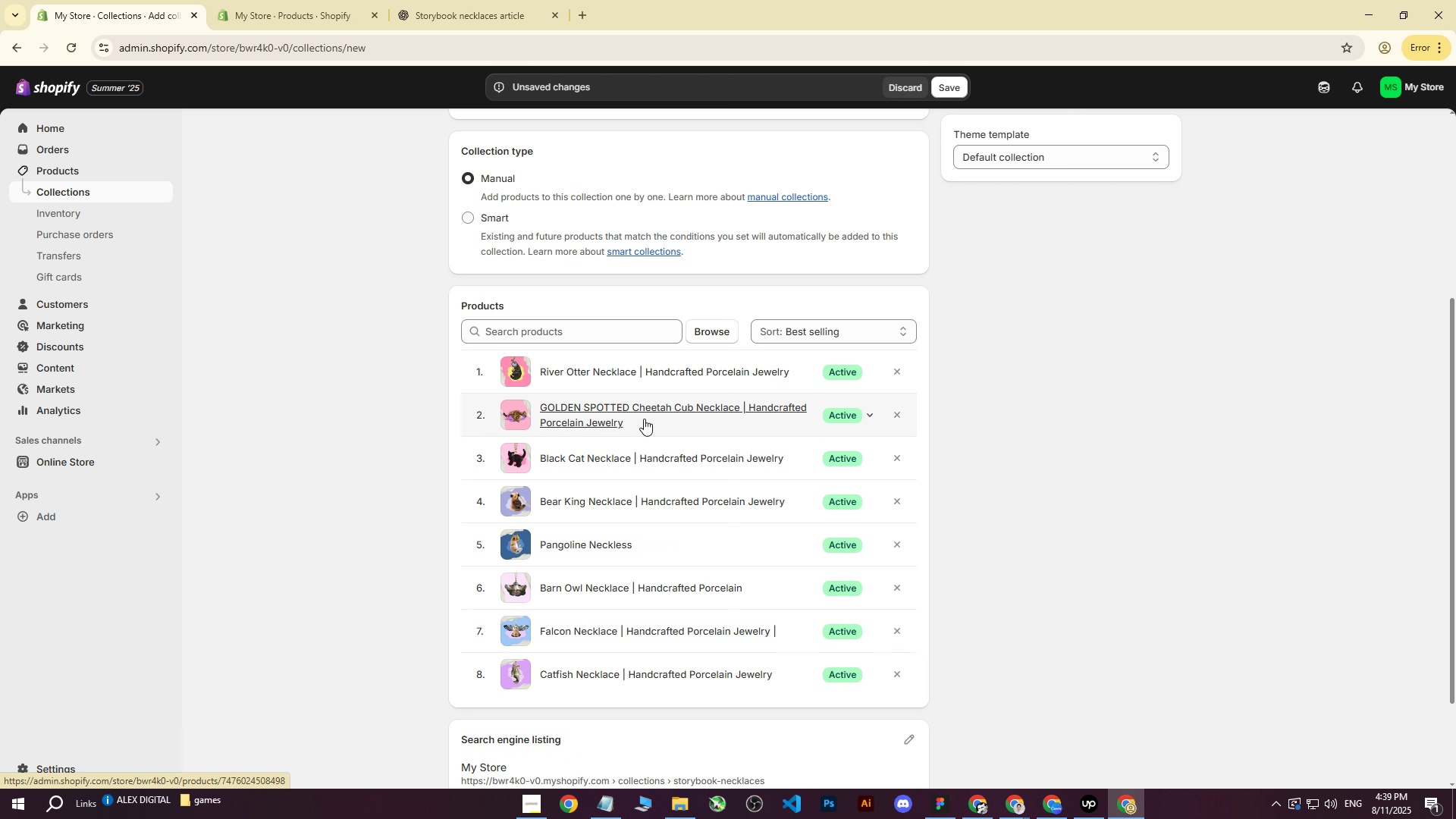 
left_click([566, 413])
 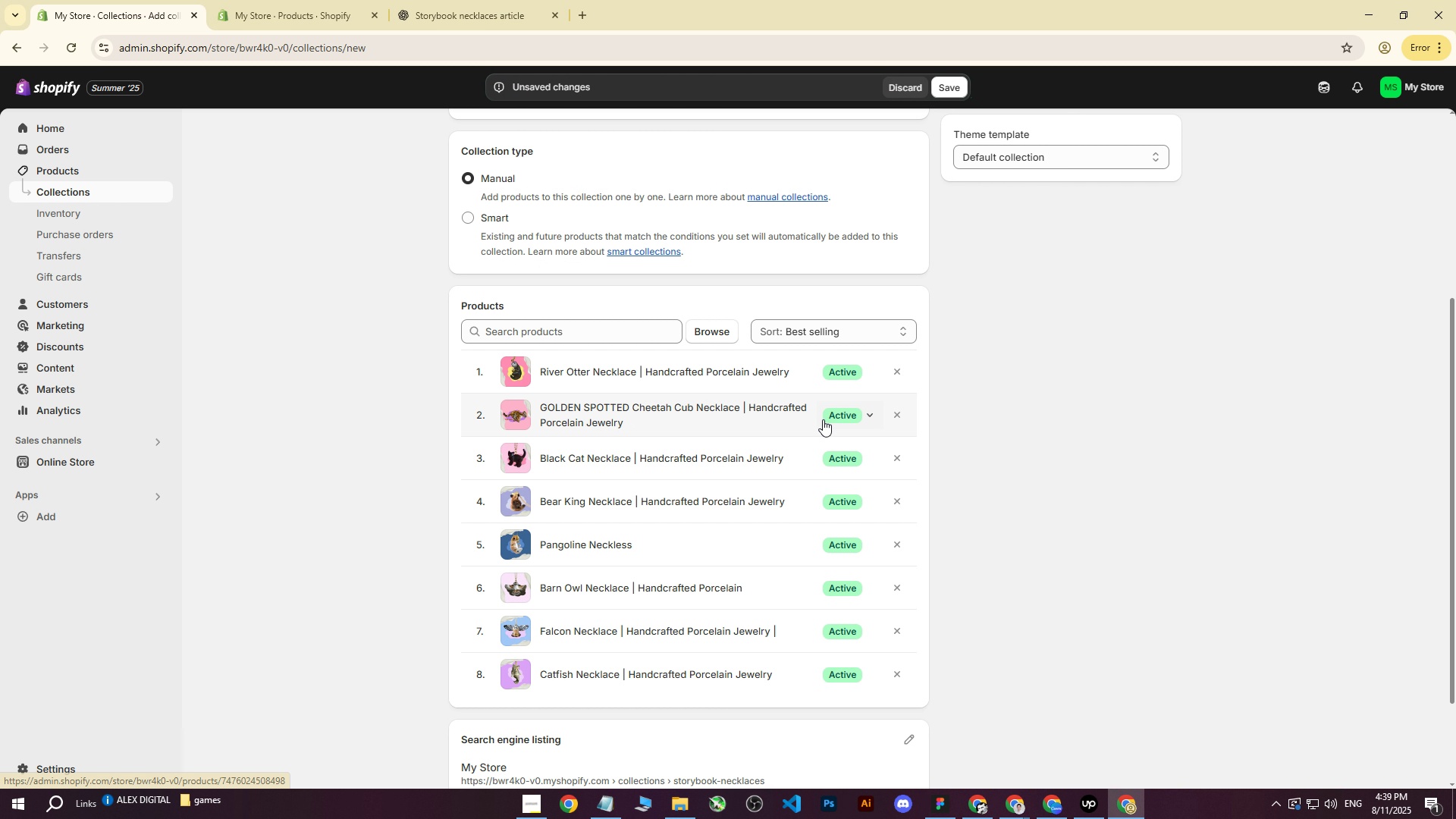 
scroll: coordinate [732, 411], scroll_direction: up, amount: 7.0
 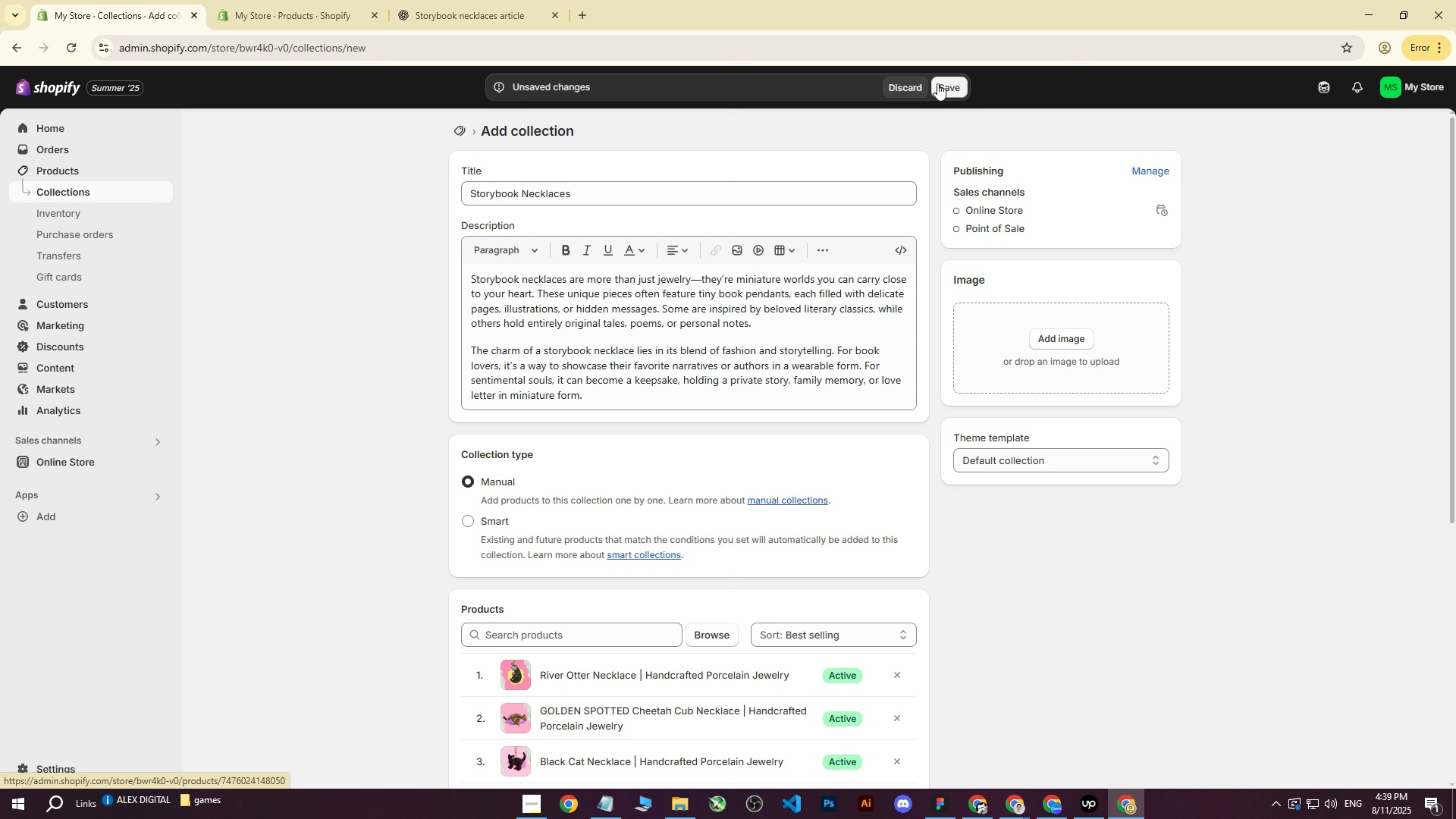 
left_click([945, 83])
 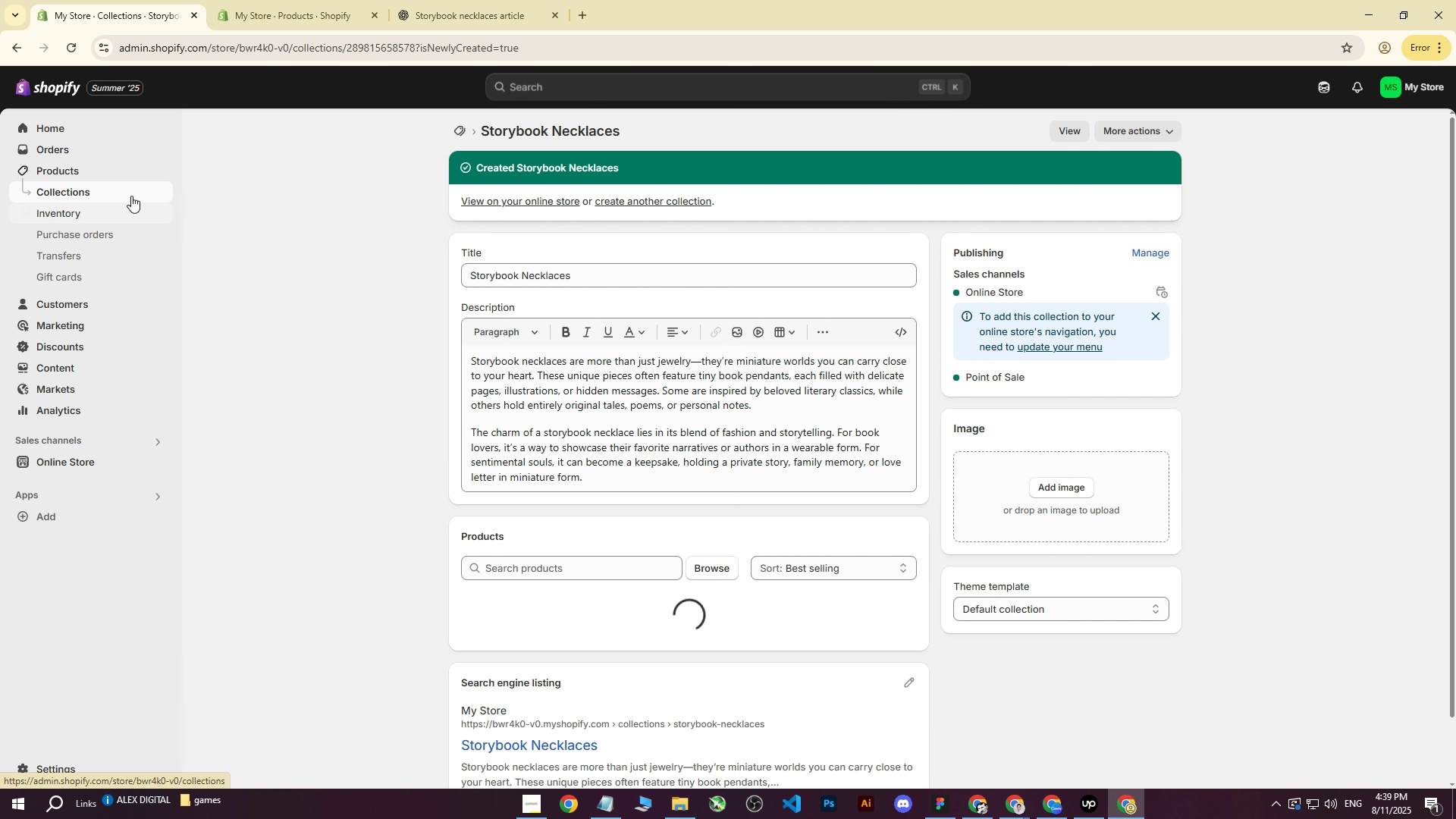 
left_click([74, 174])
 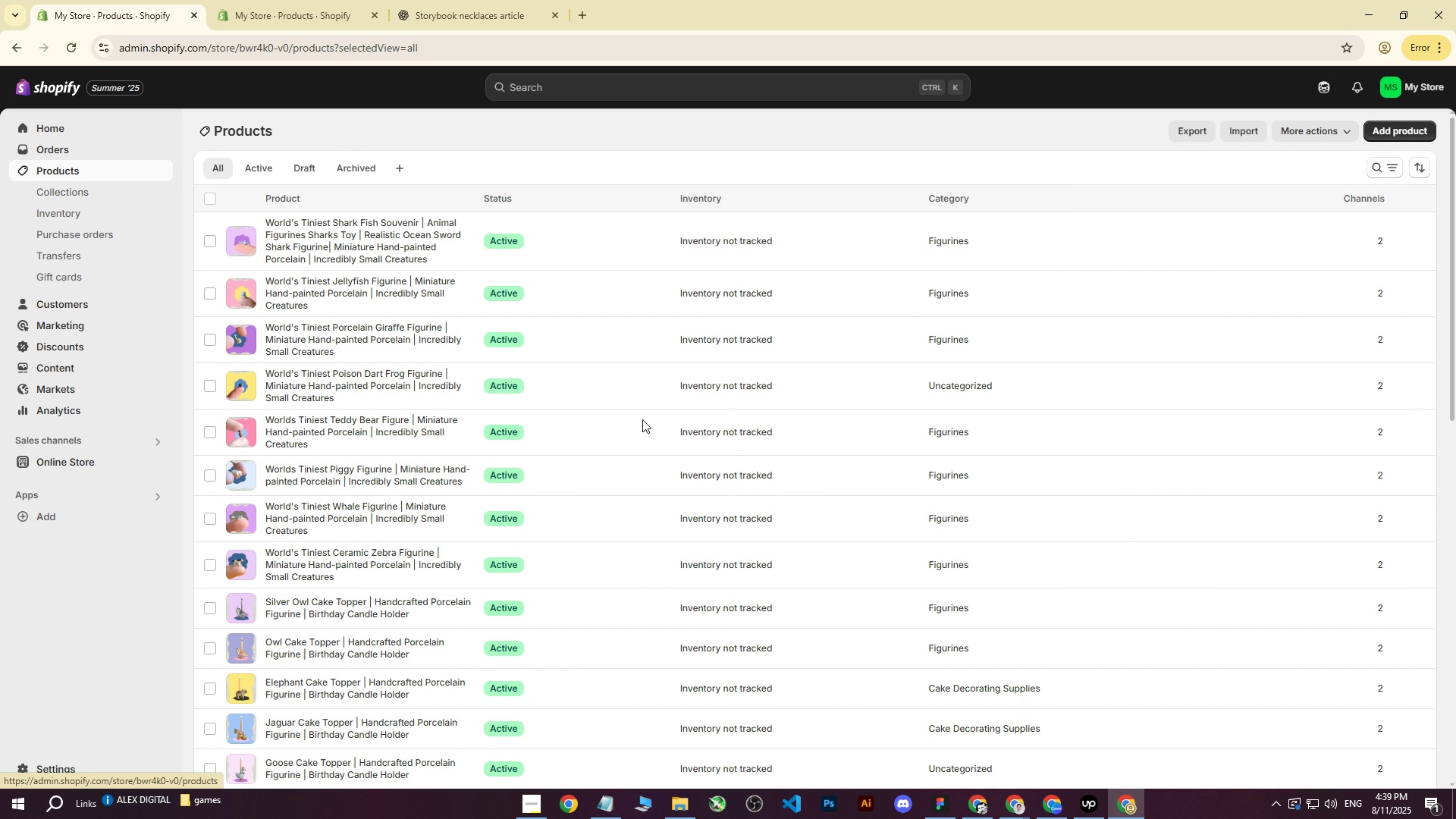 
scroll: coordinate [494, 457], scroll_direction: down, amount: 16.0
 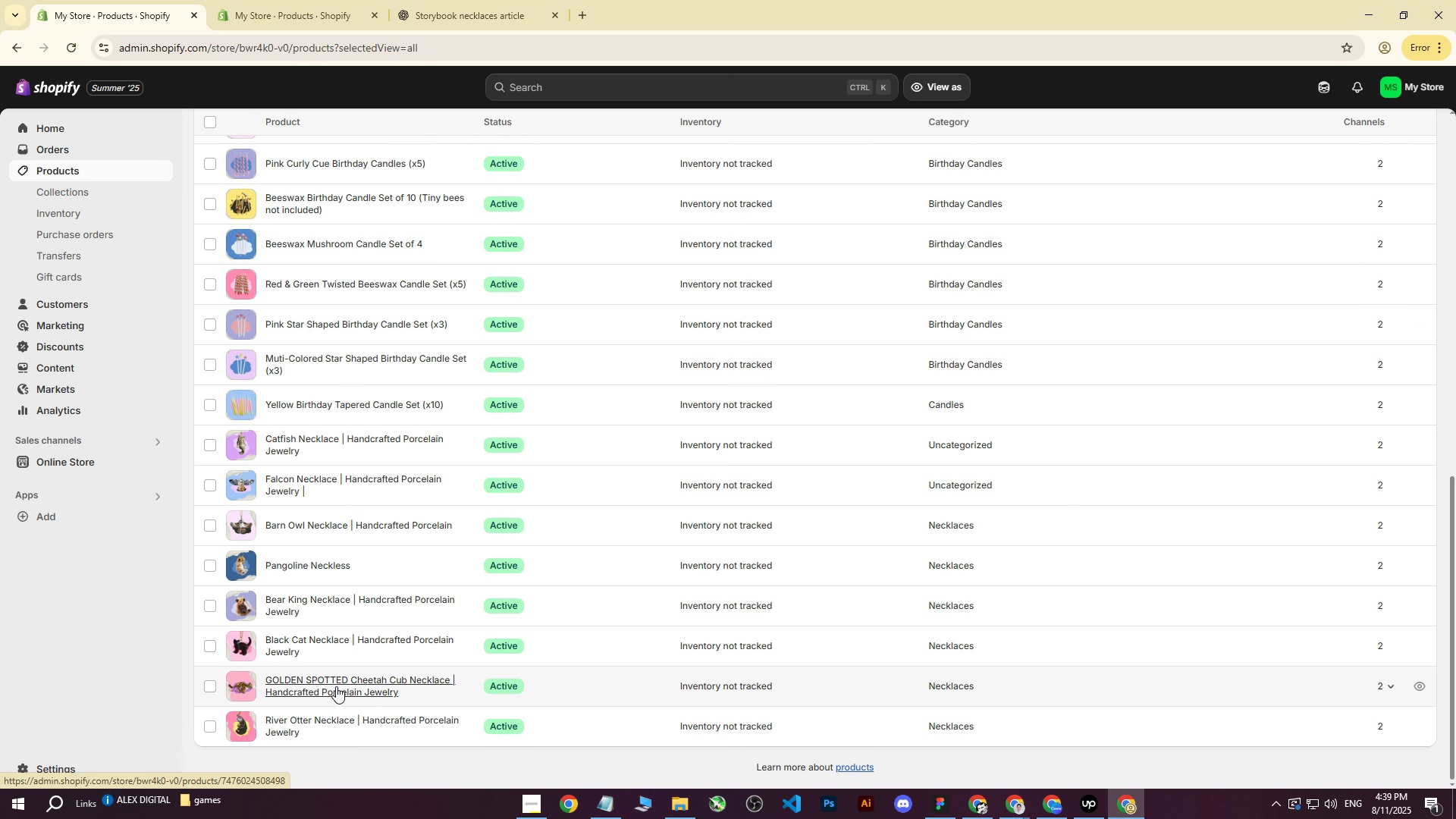 
left_click([369, 687])
 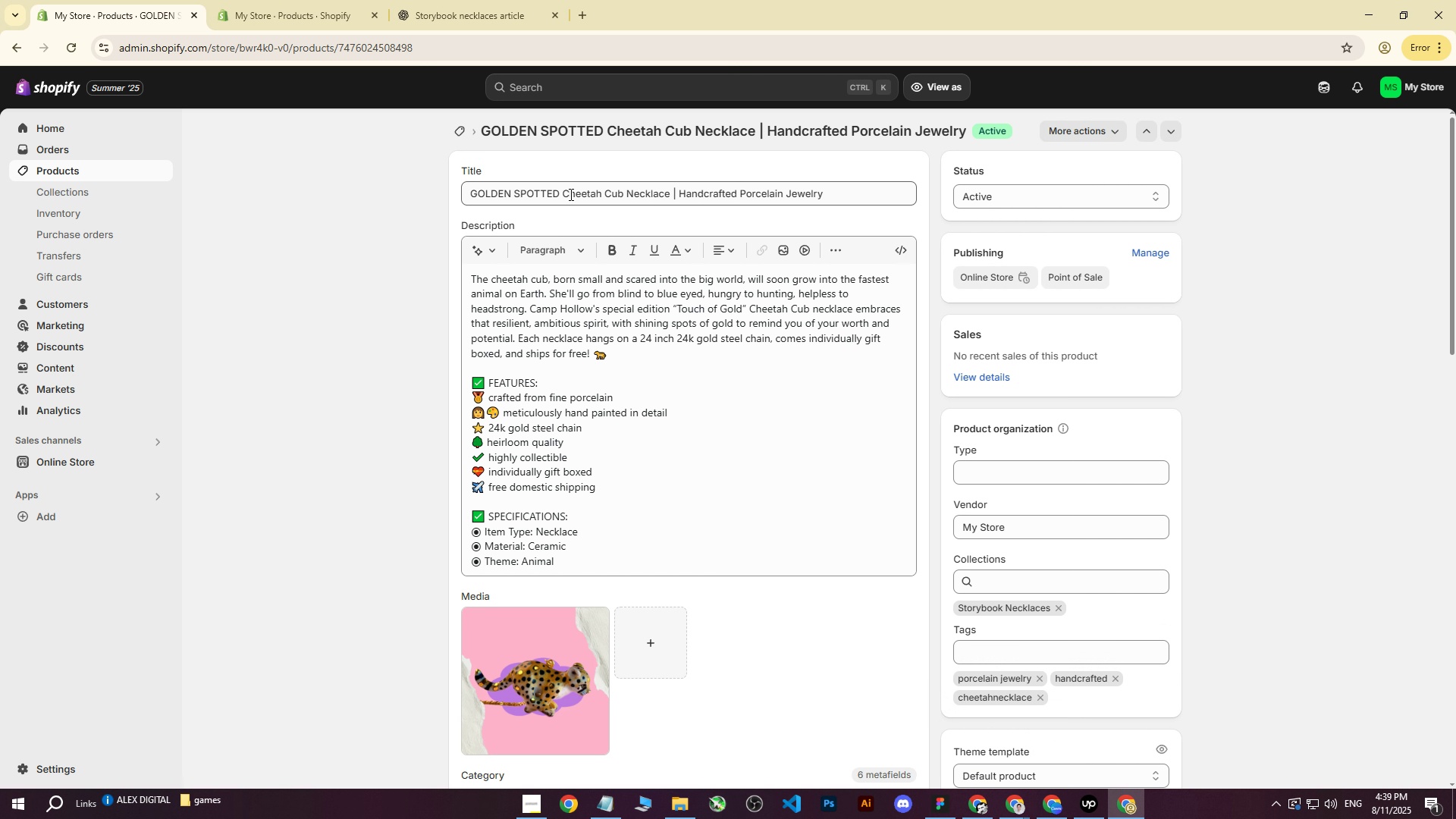 
left_click_drag(start_coordinate=[562, 194], to_coordinate=[346, 195])
 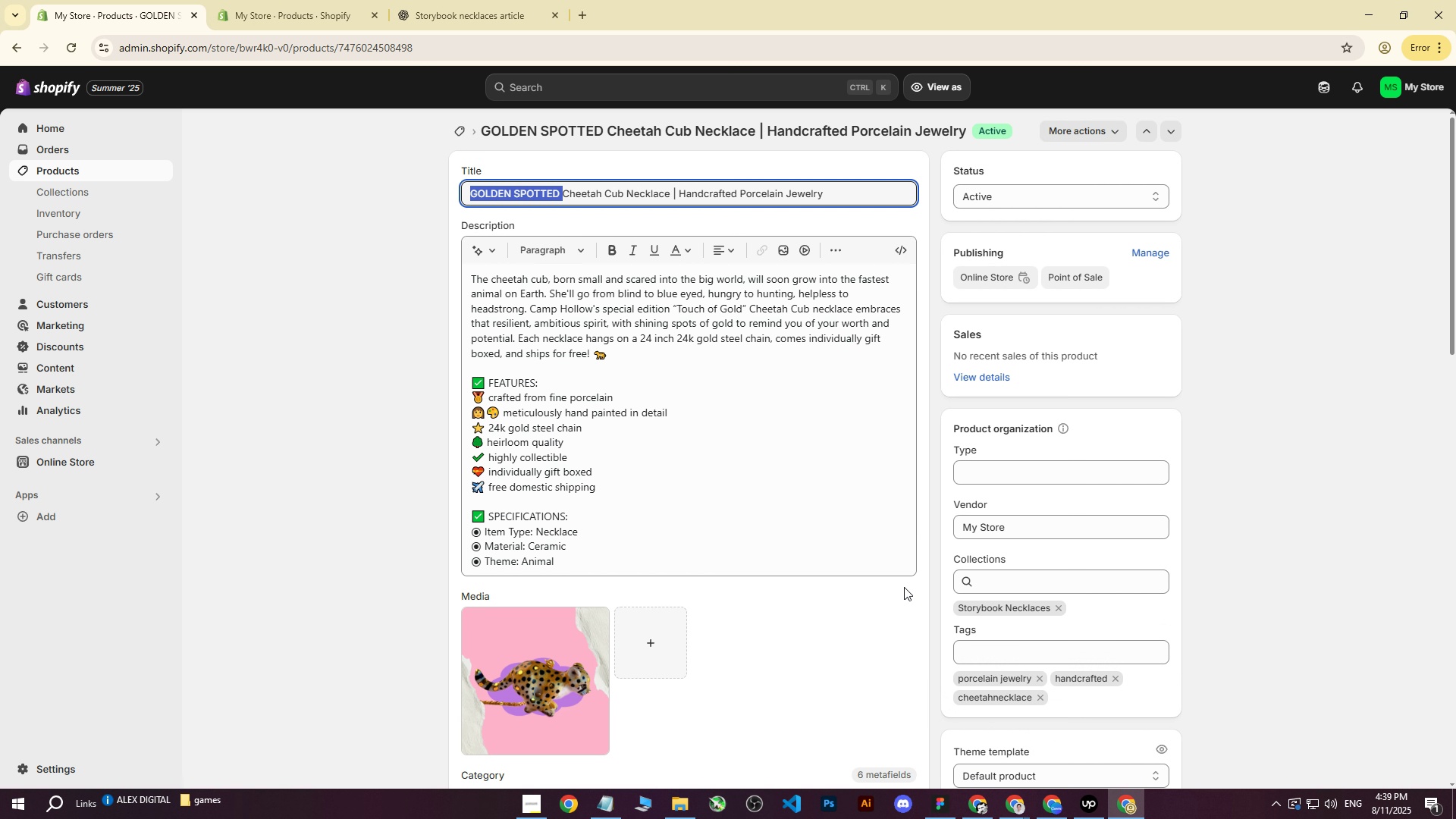 
key(Backspace)
 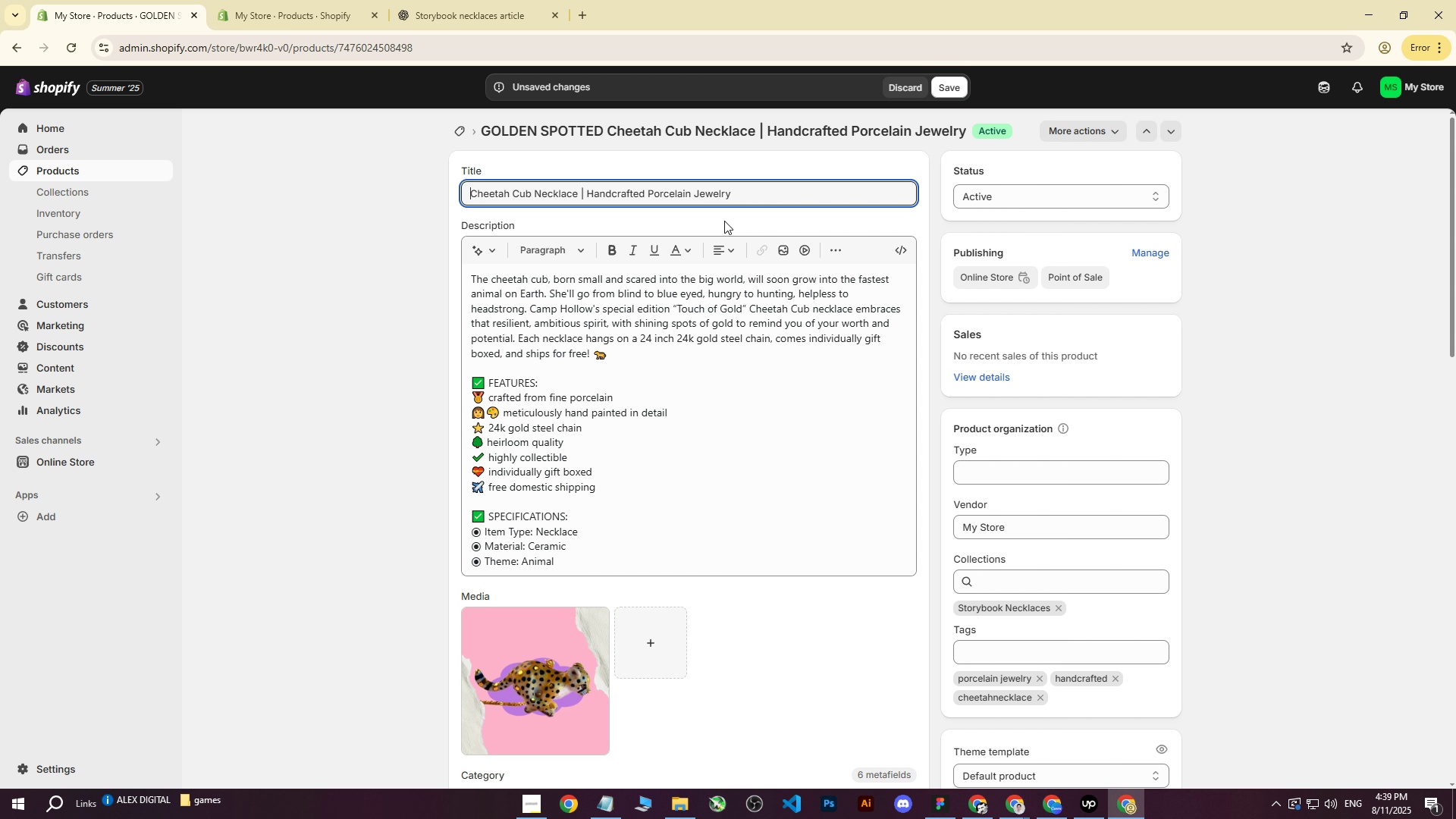 
left_click([962, 97])
 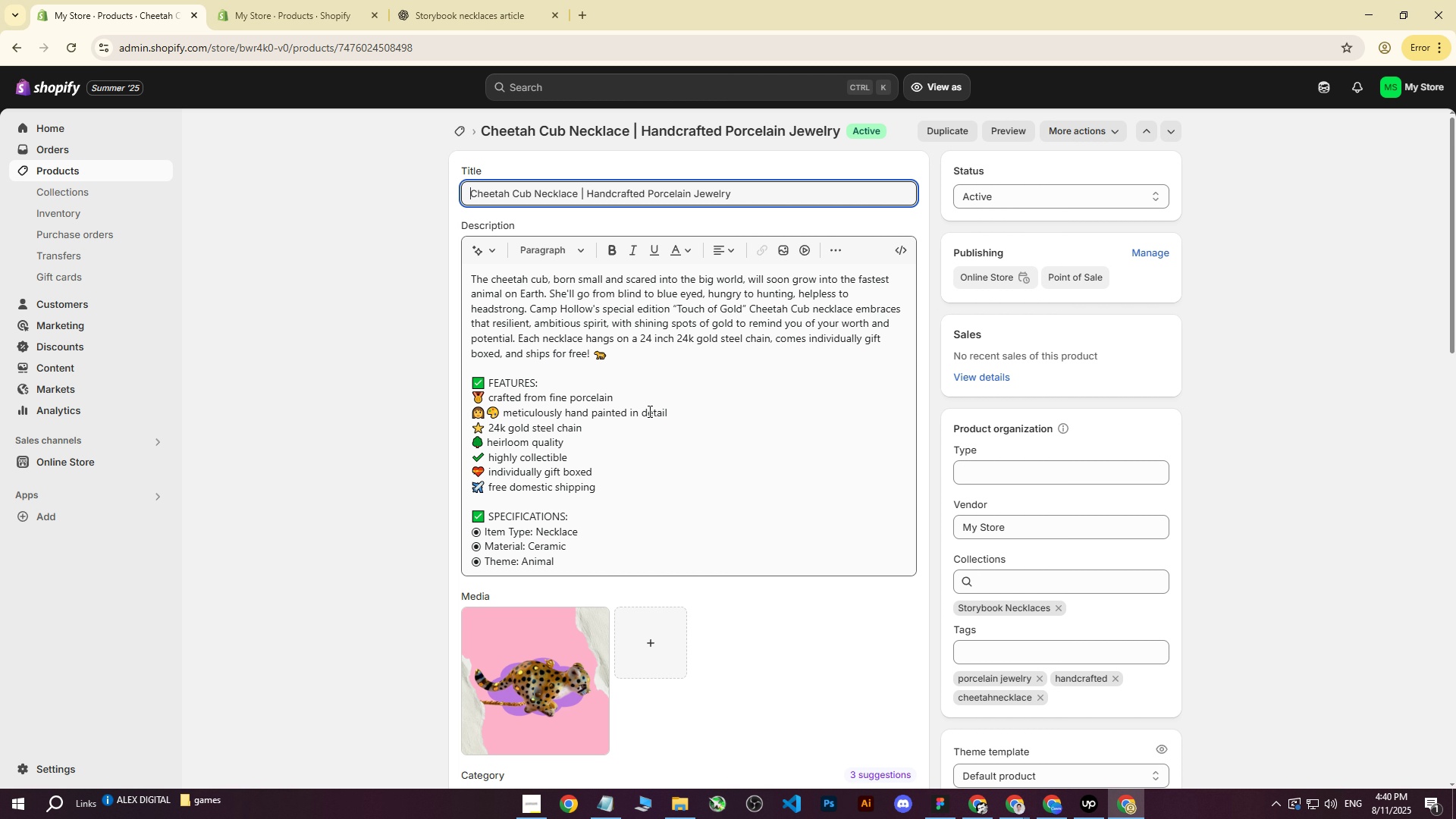 
wait(41.83)
 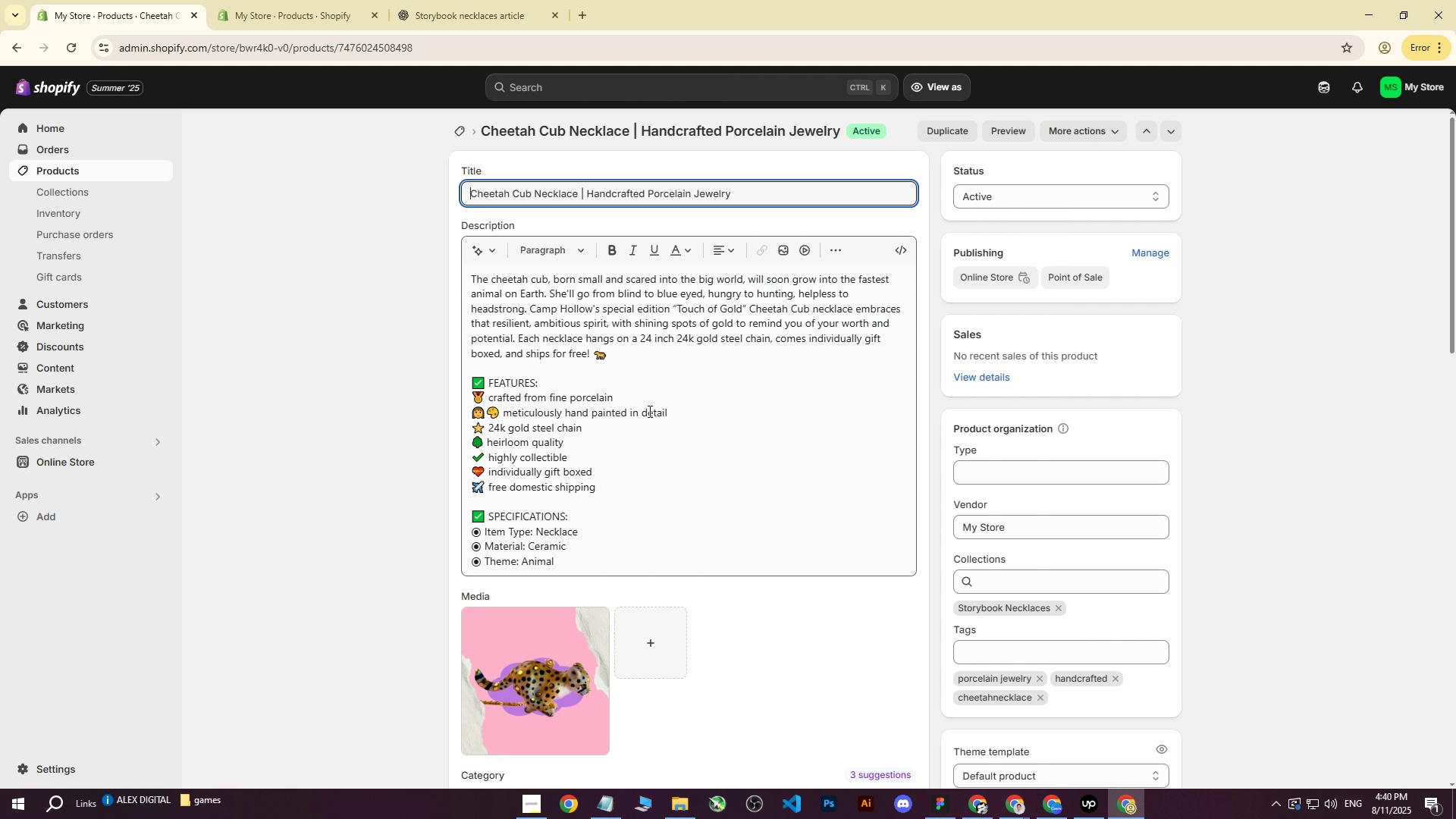 
scroll: coordinate [657, 418], scroll_direction: up, amount: 5.0
 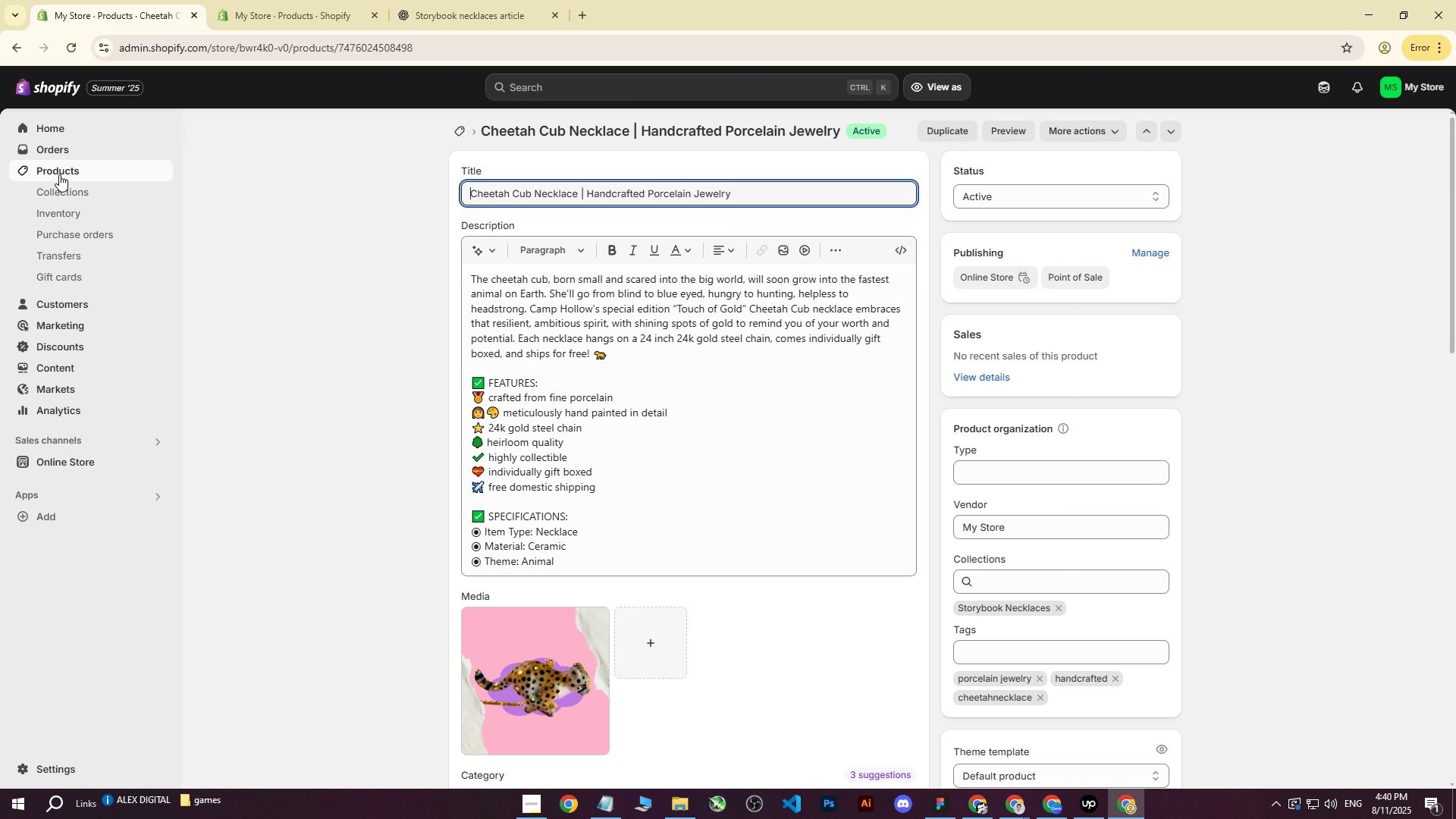 
left_click([65, 130])
 